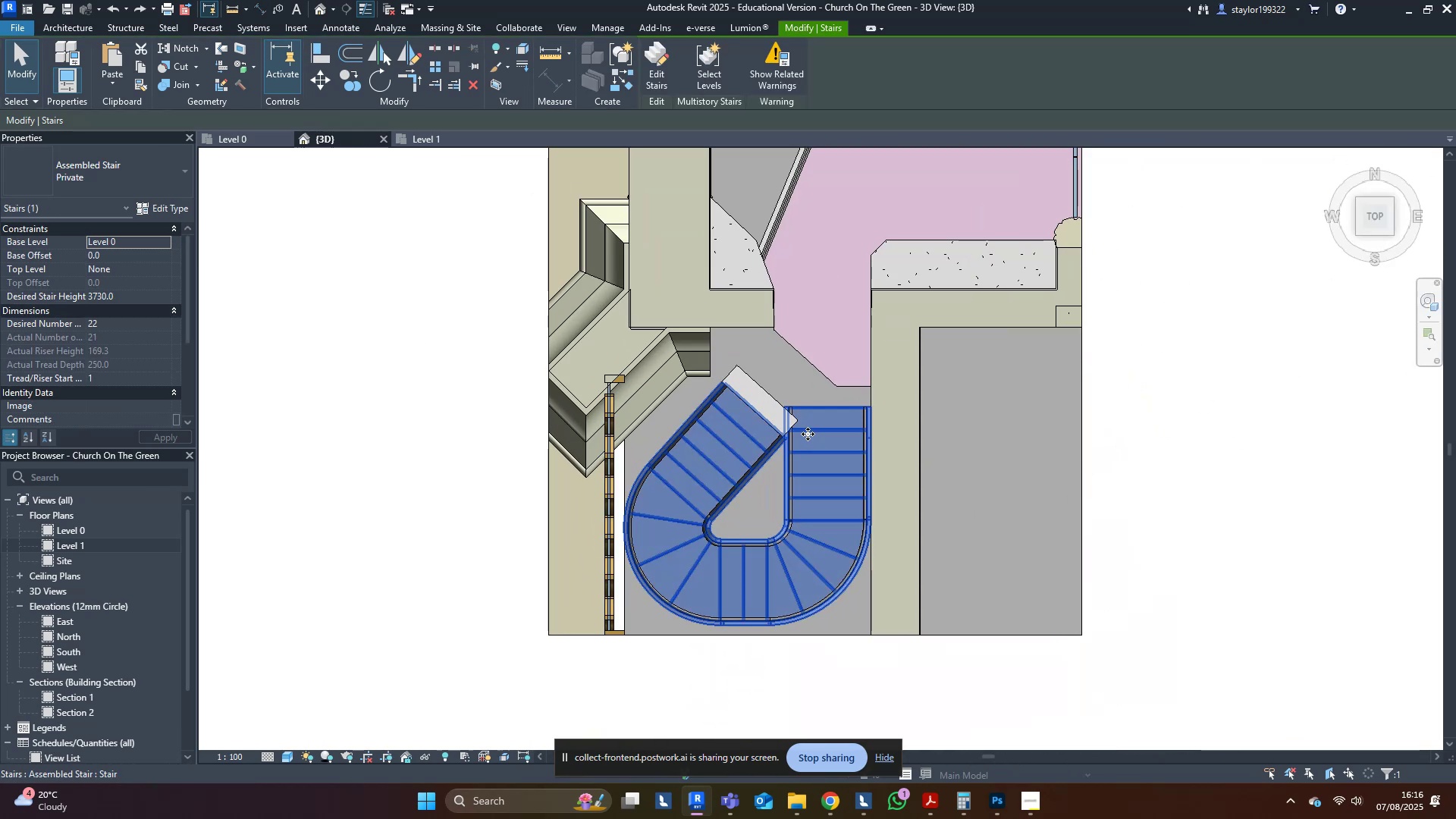 
scroll: coordinate [791, 437], scroll_direction: up, amount: 4.0
 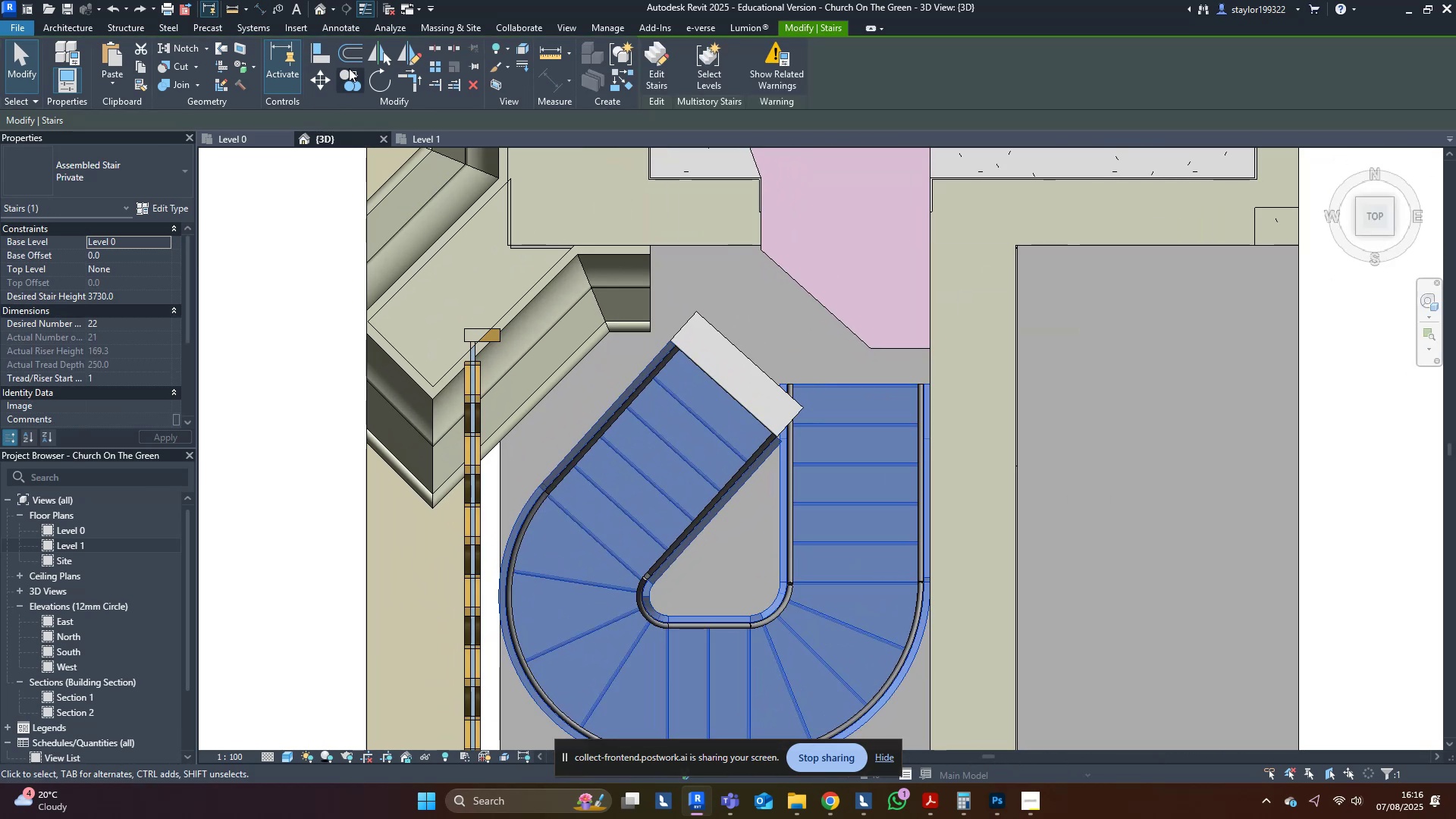 
left_click([327, 75])
 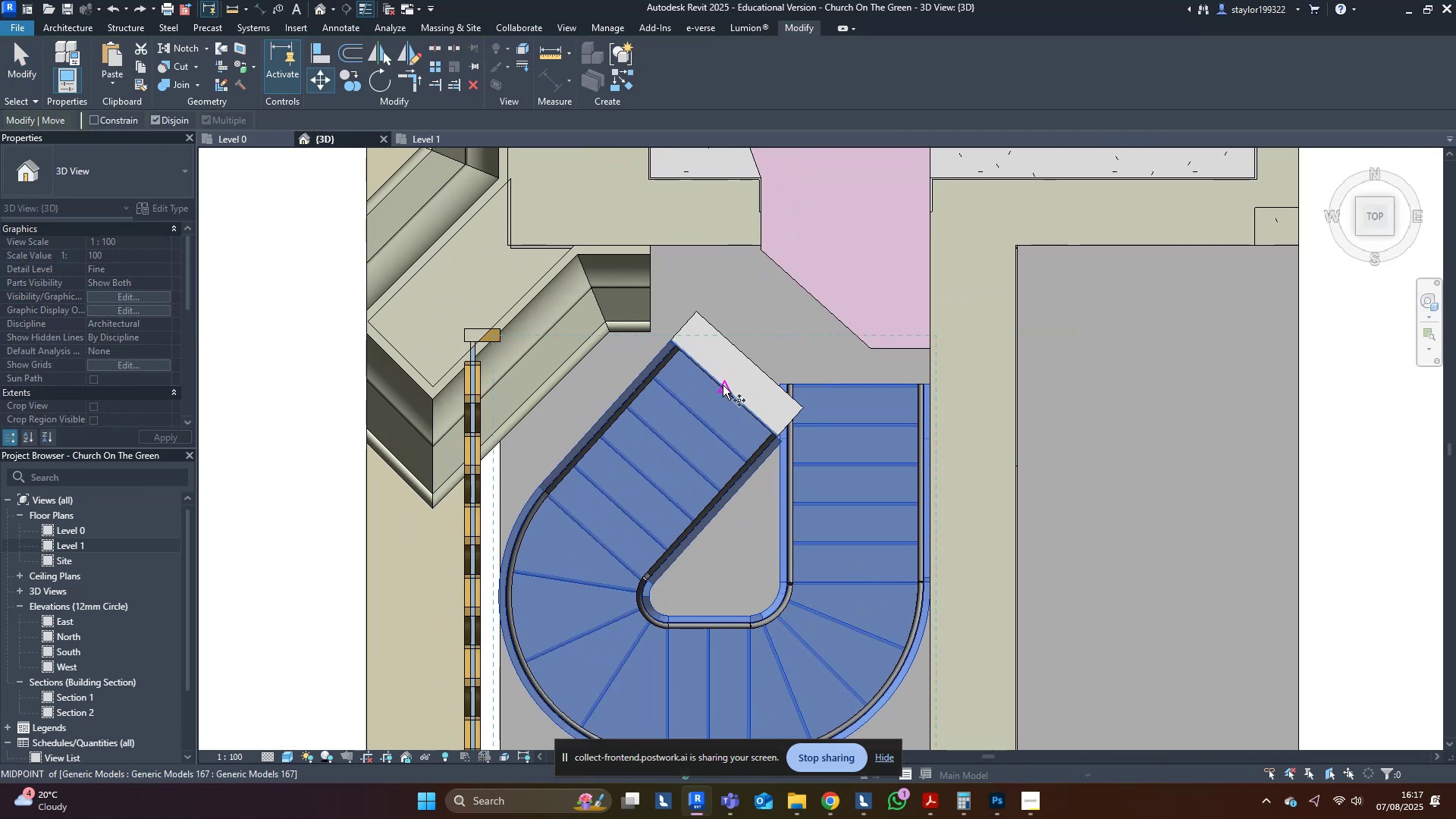 
left_click([723, 385])
 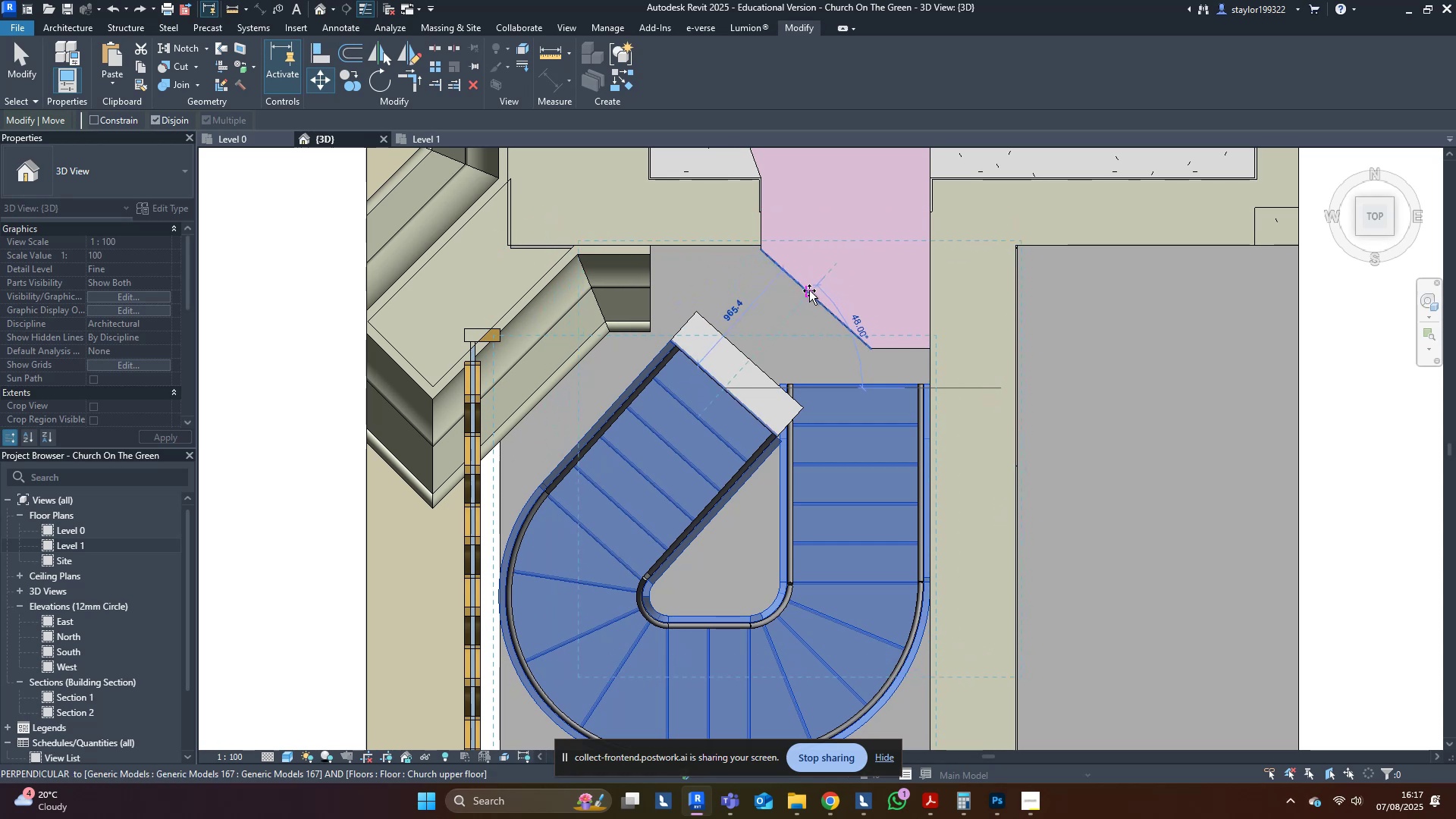 
left_click([808, 291])
 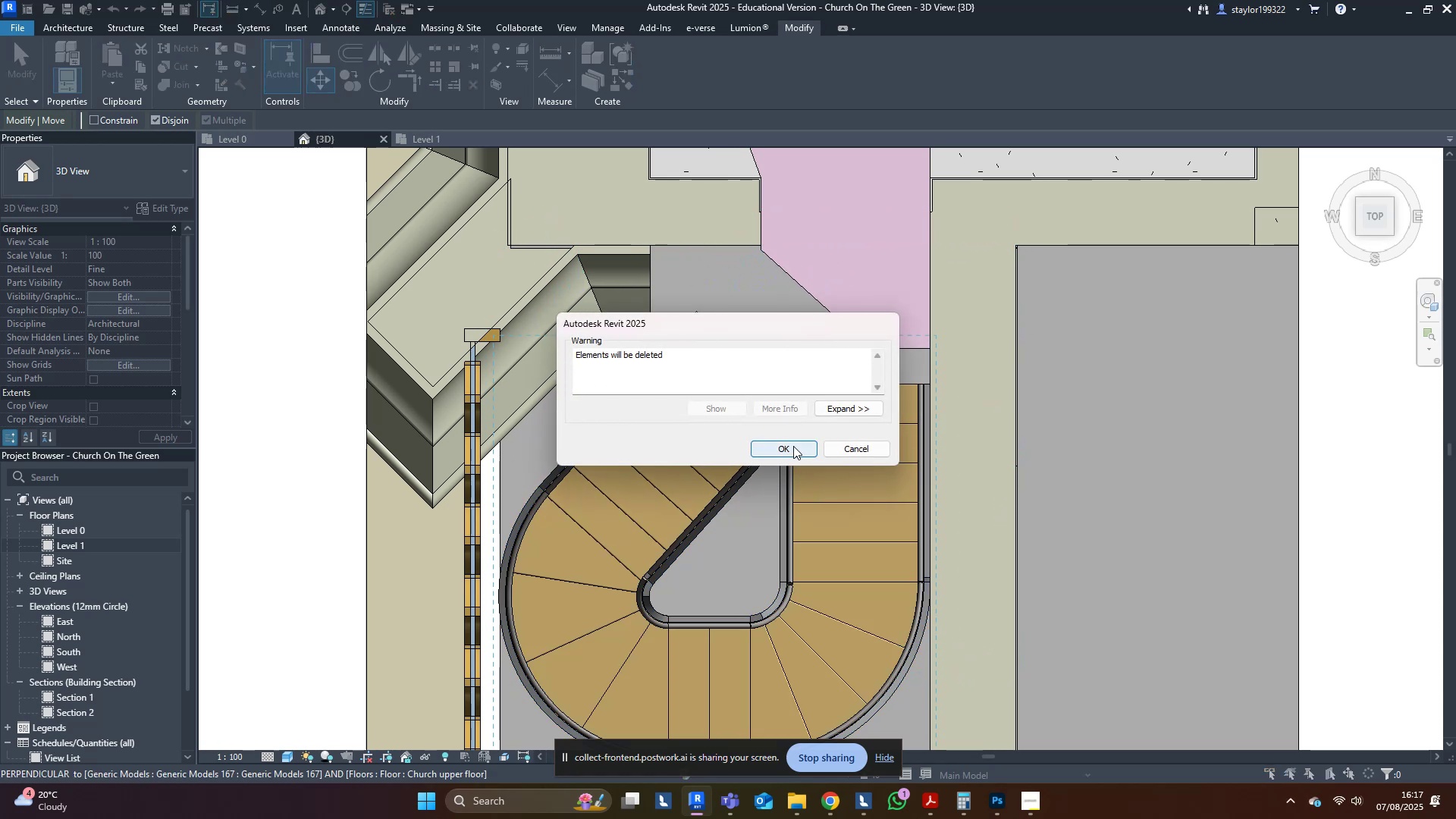 
left_click([793, 446])
 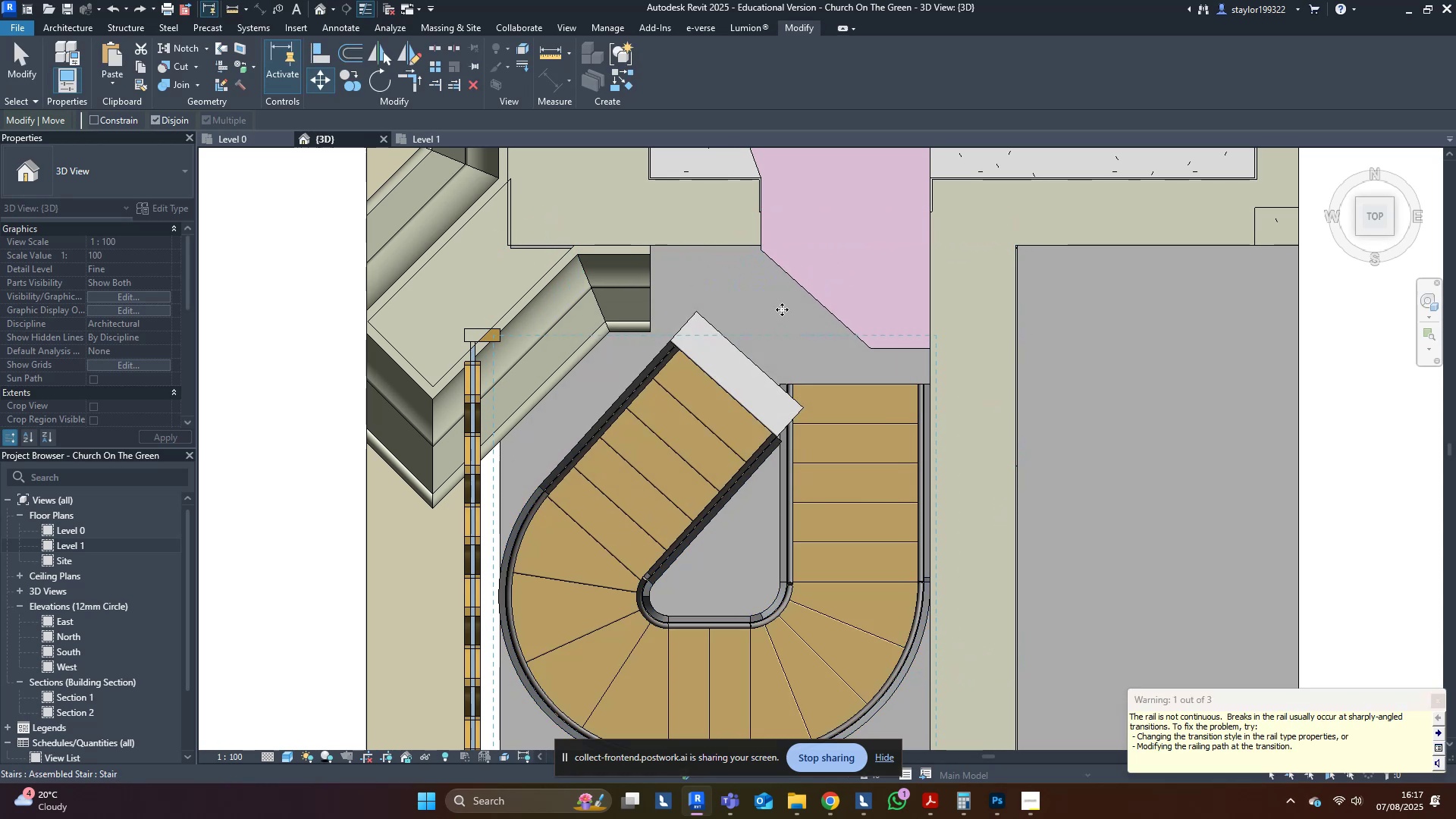 
hold_key(key=ShiftLeft, duration=0.34)
 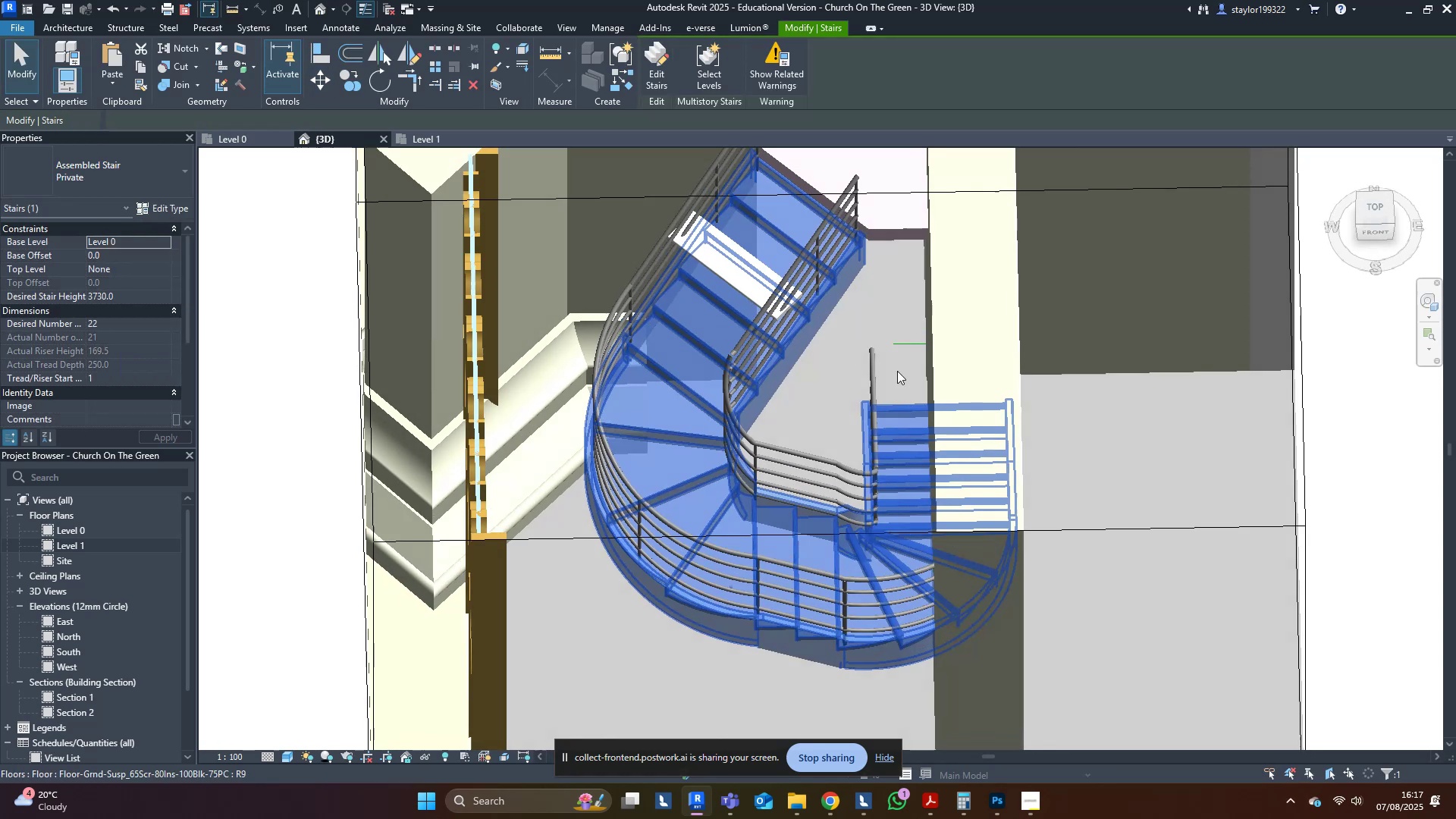 
key(Escape)
 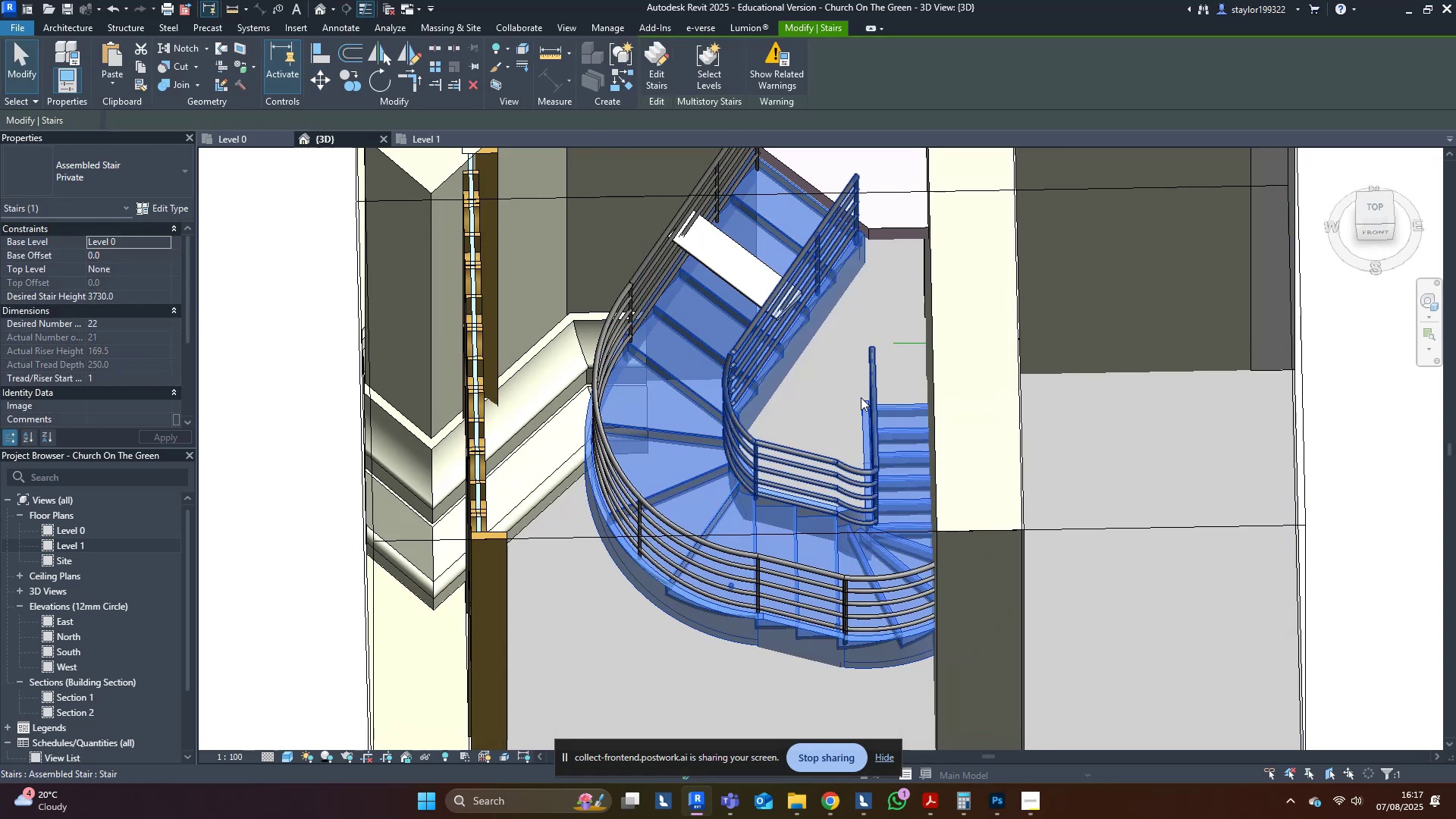 
scroll: coordinate [846, 416], scroll_direction: down, amount: 4.0
 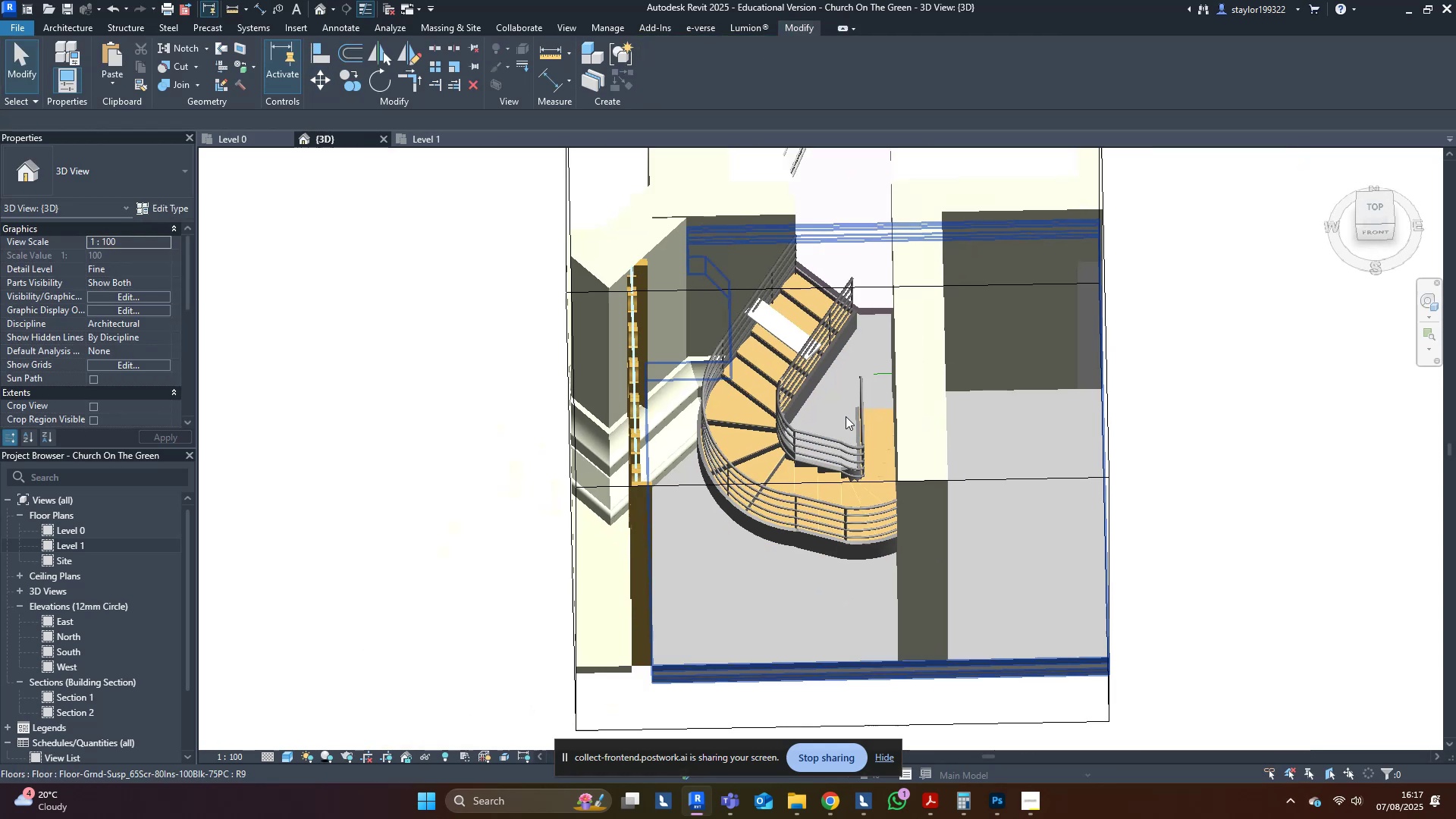 
hold_key(key=ShiftLeft, duration=1.23)
 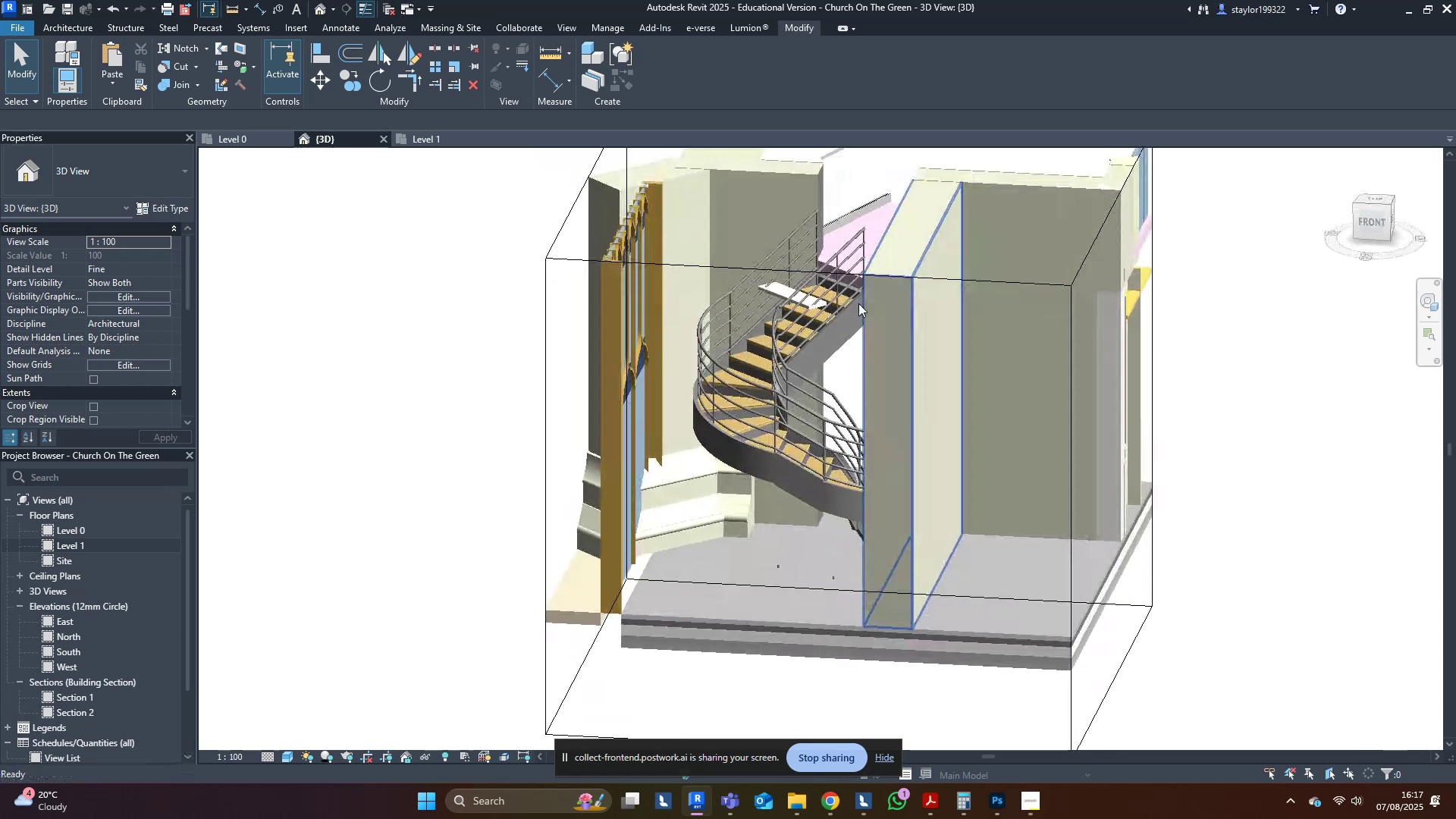 
key(Control+Z)
 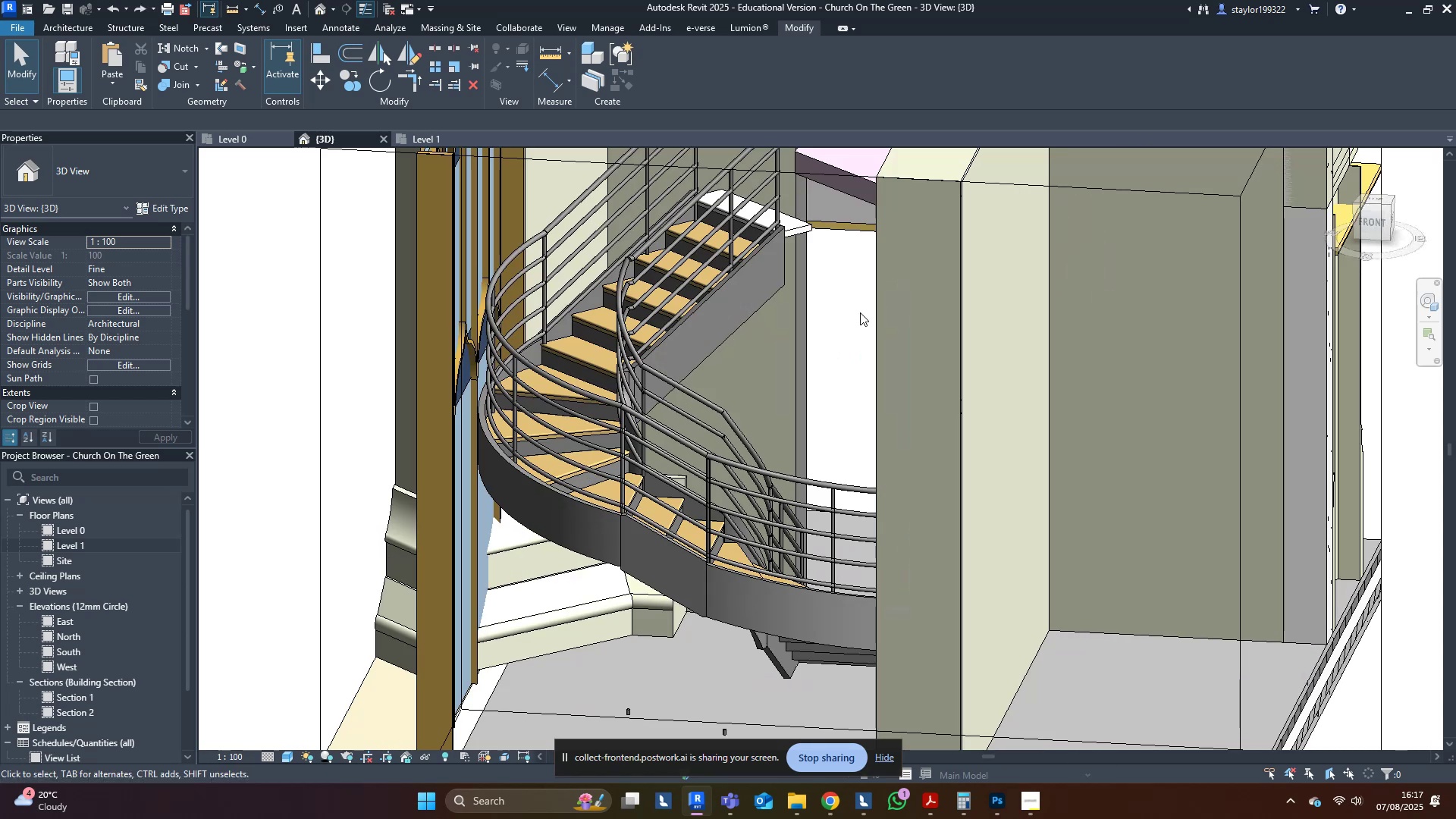 
hold_key(key=ShiftLeft, duration=0.69)
 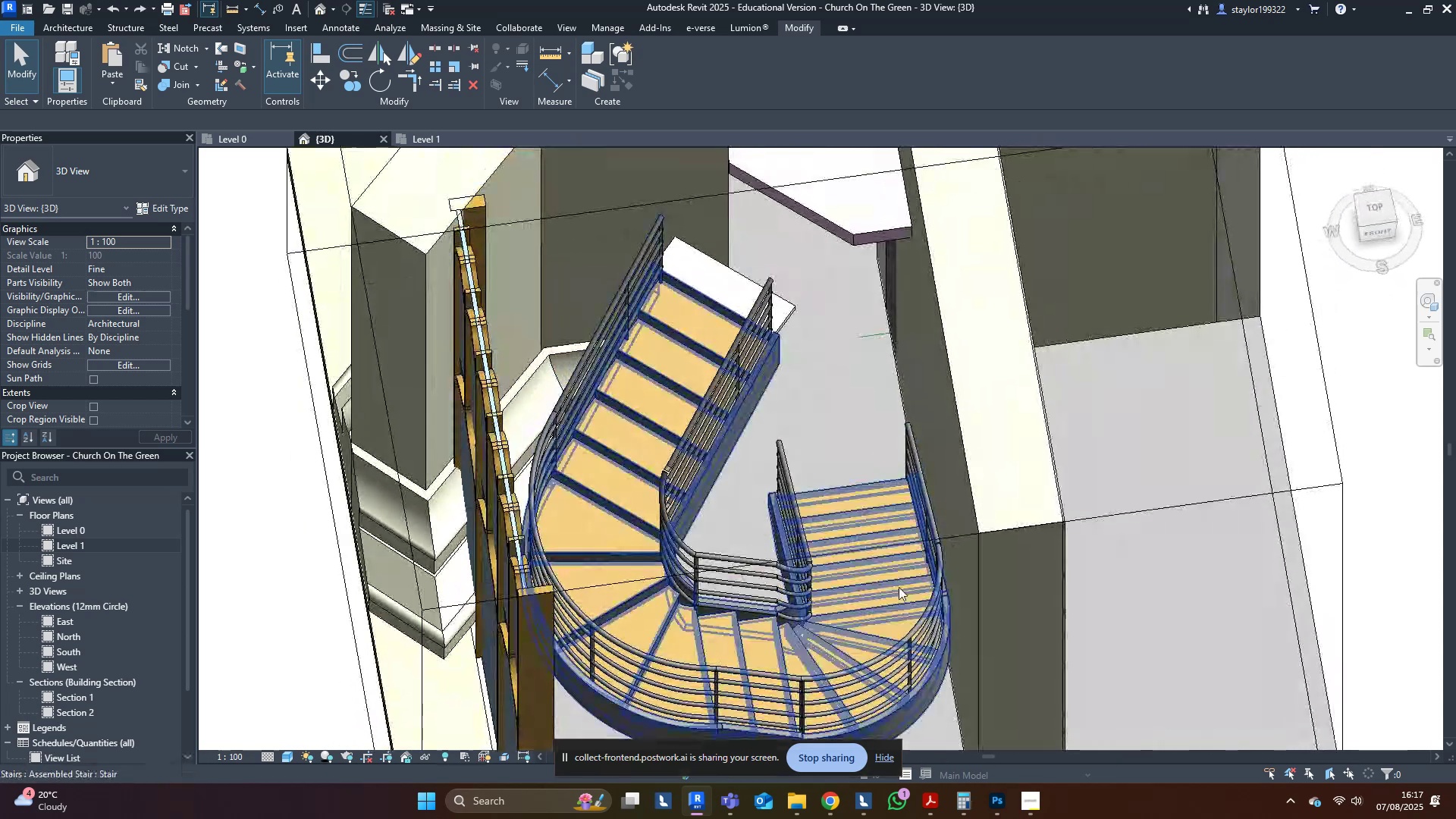 
hold_key(key=ShiftLeft, duration=0.37)
 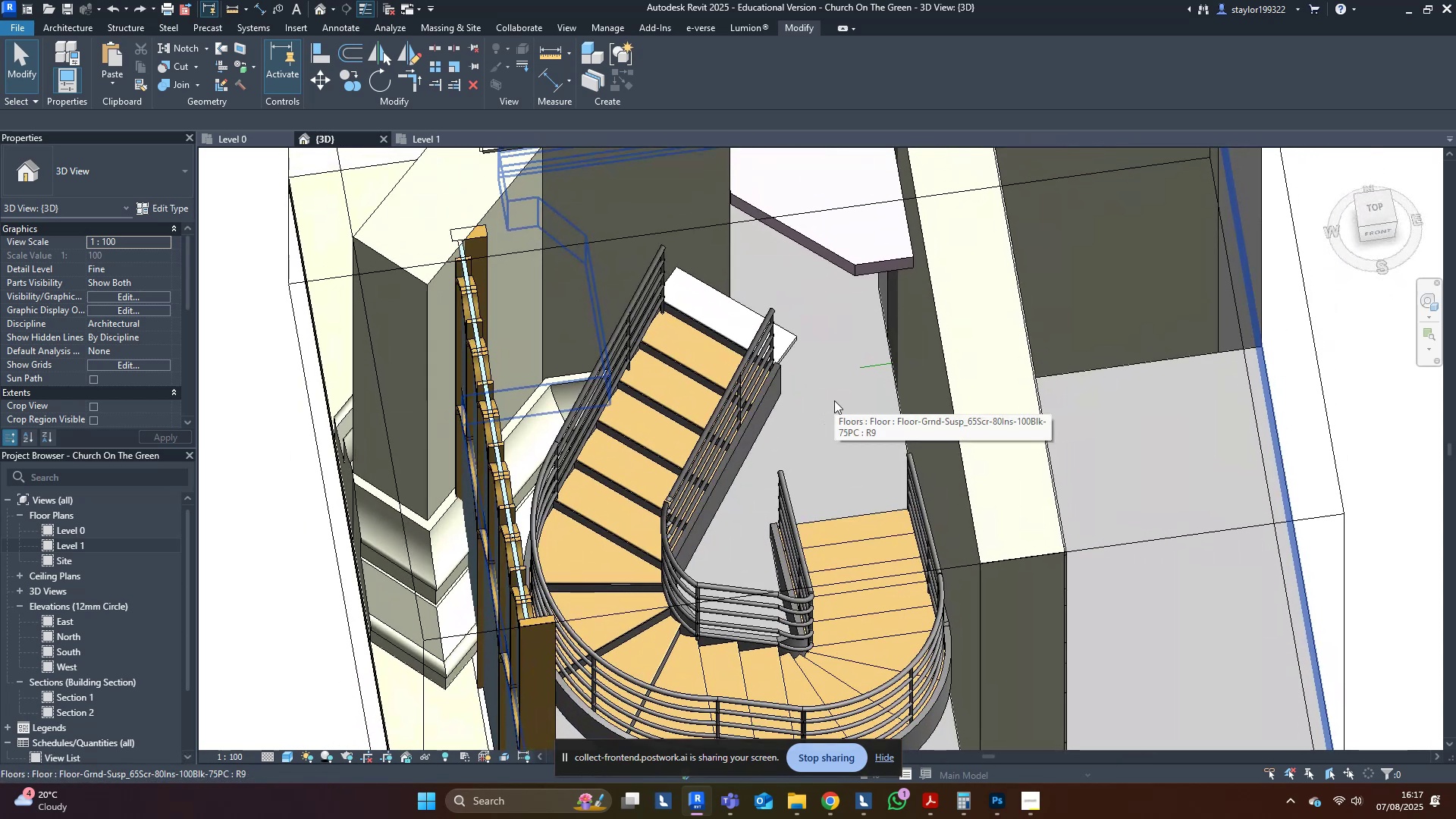 
wait(9.35)
 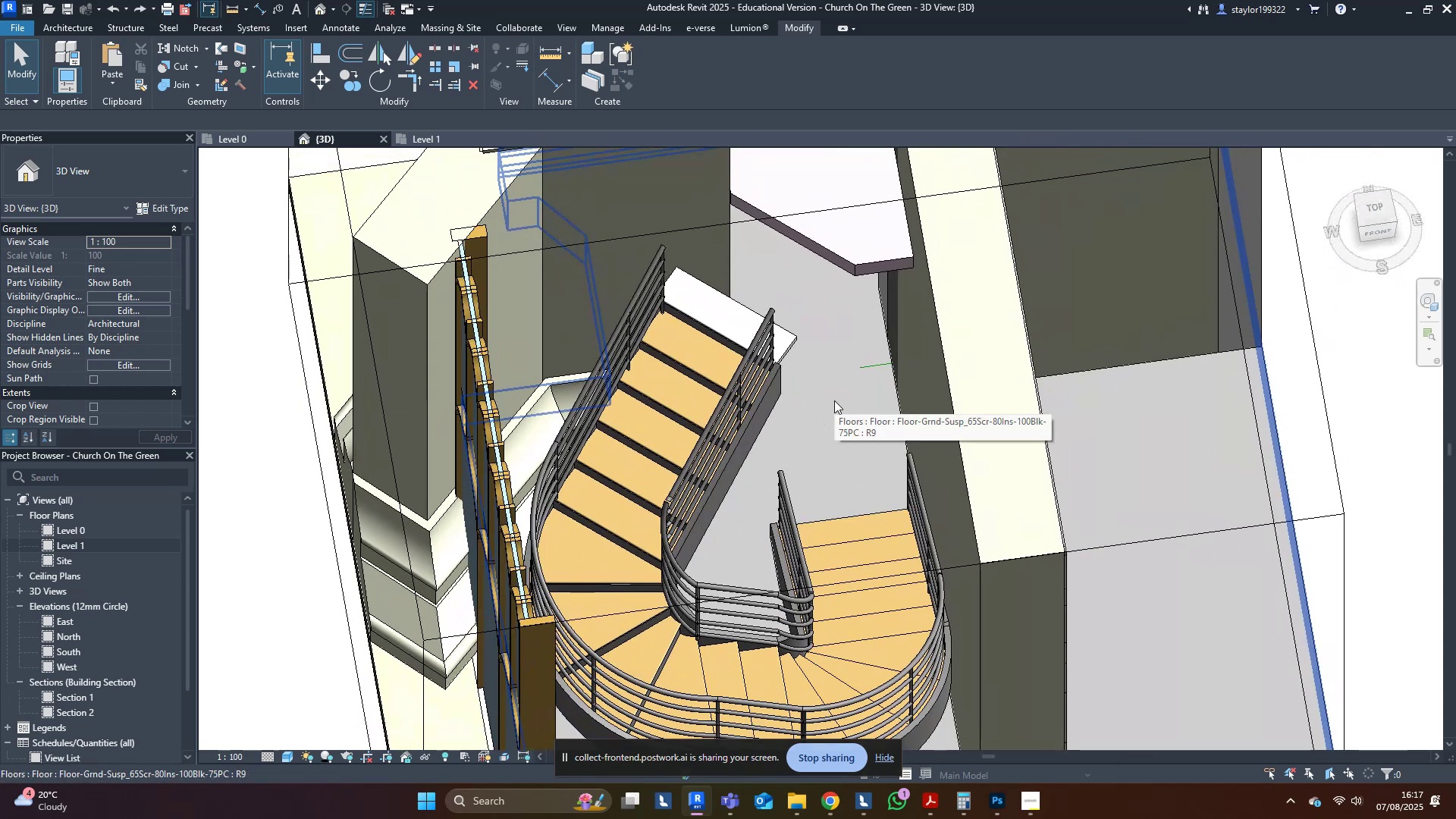 
key(Shift+ShiftLeft)
 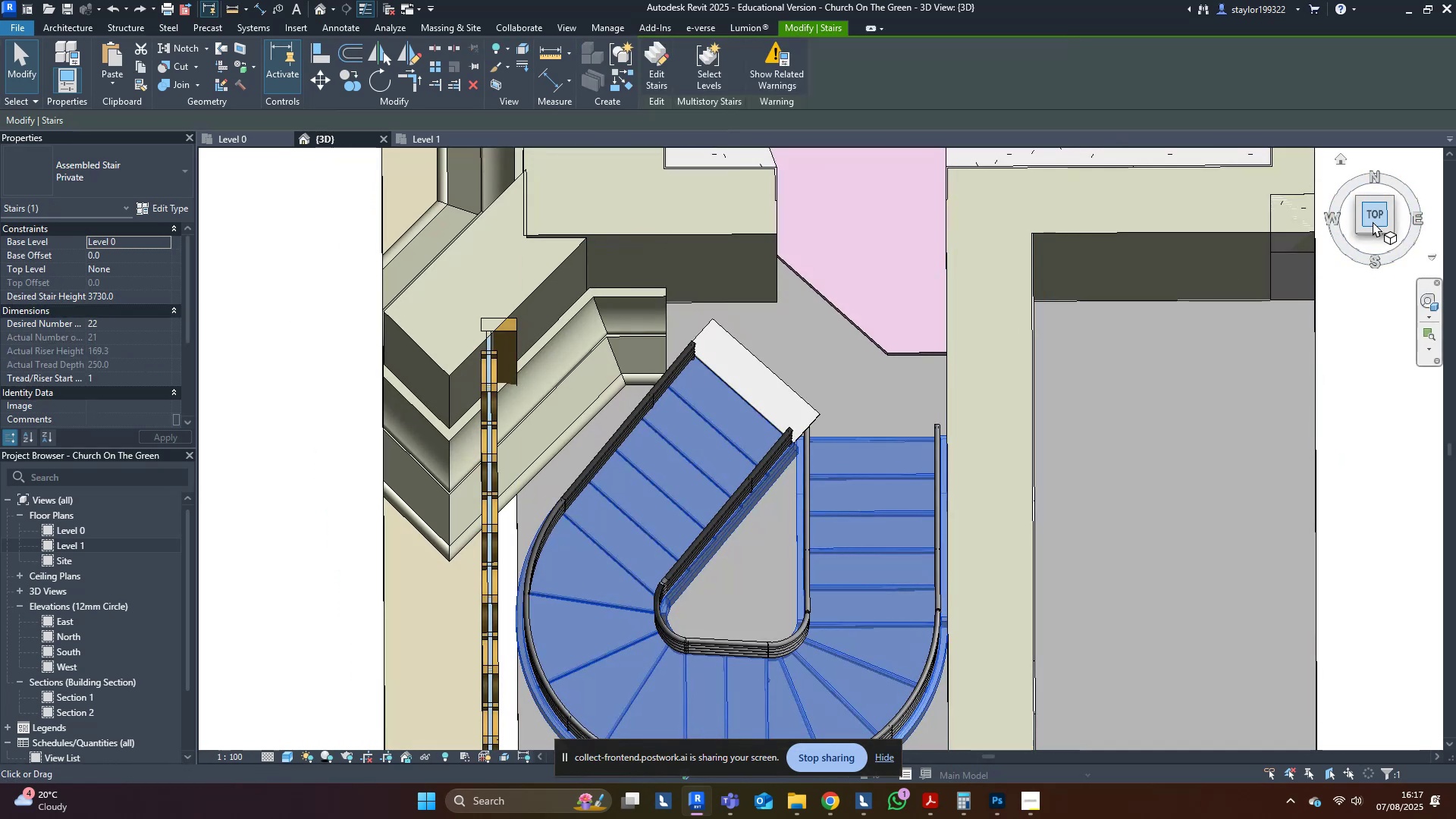 
left_click([1373, 228])
 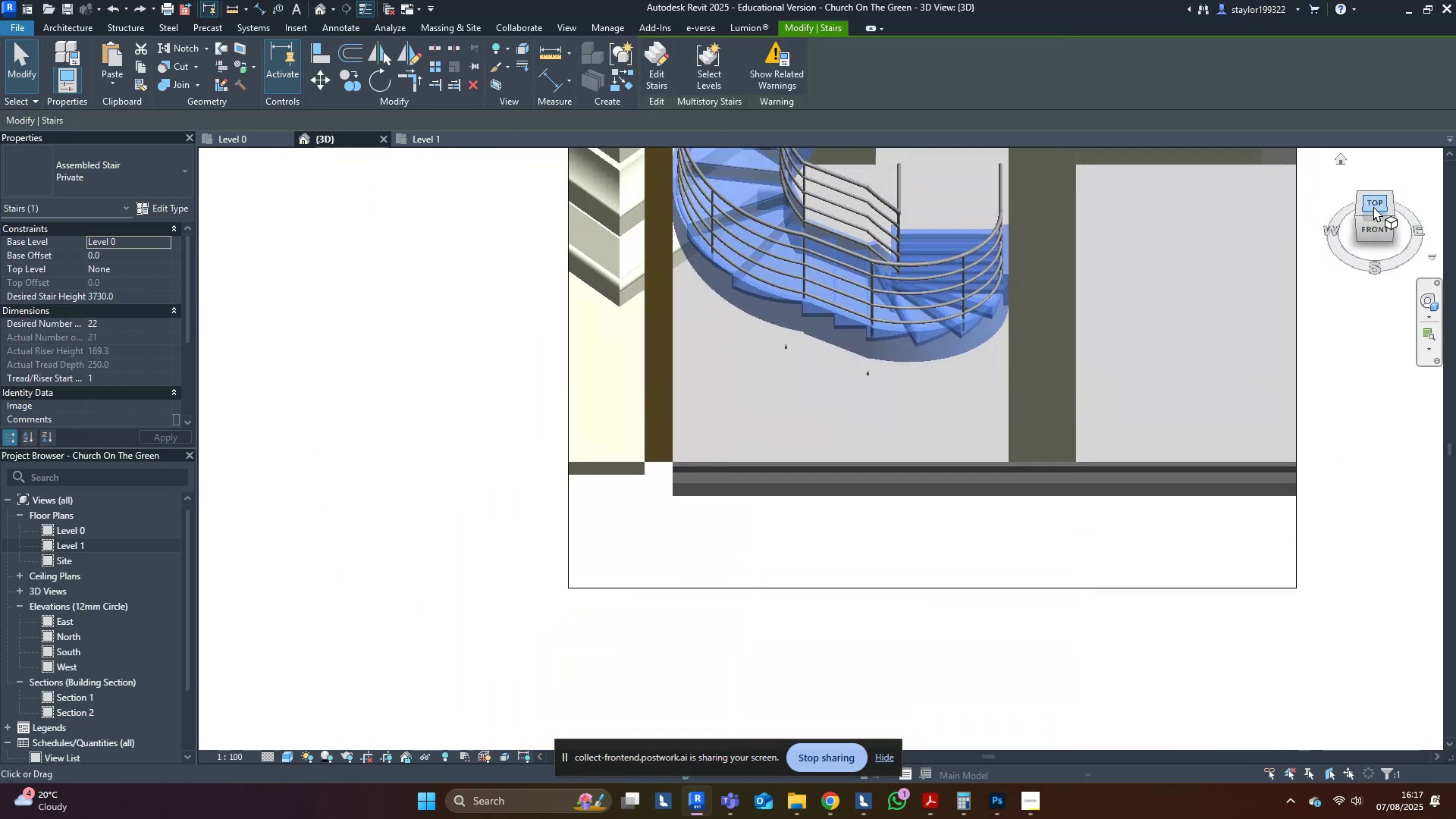 
left_click([1373, 206])
 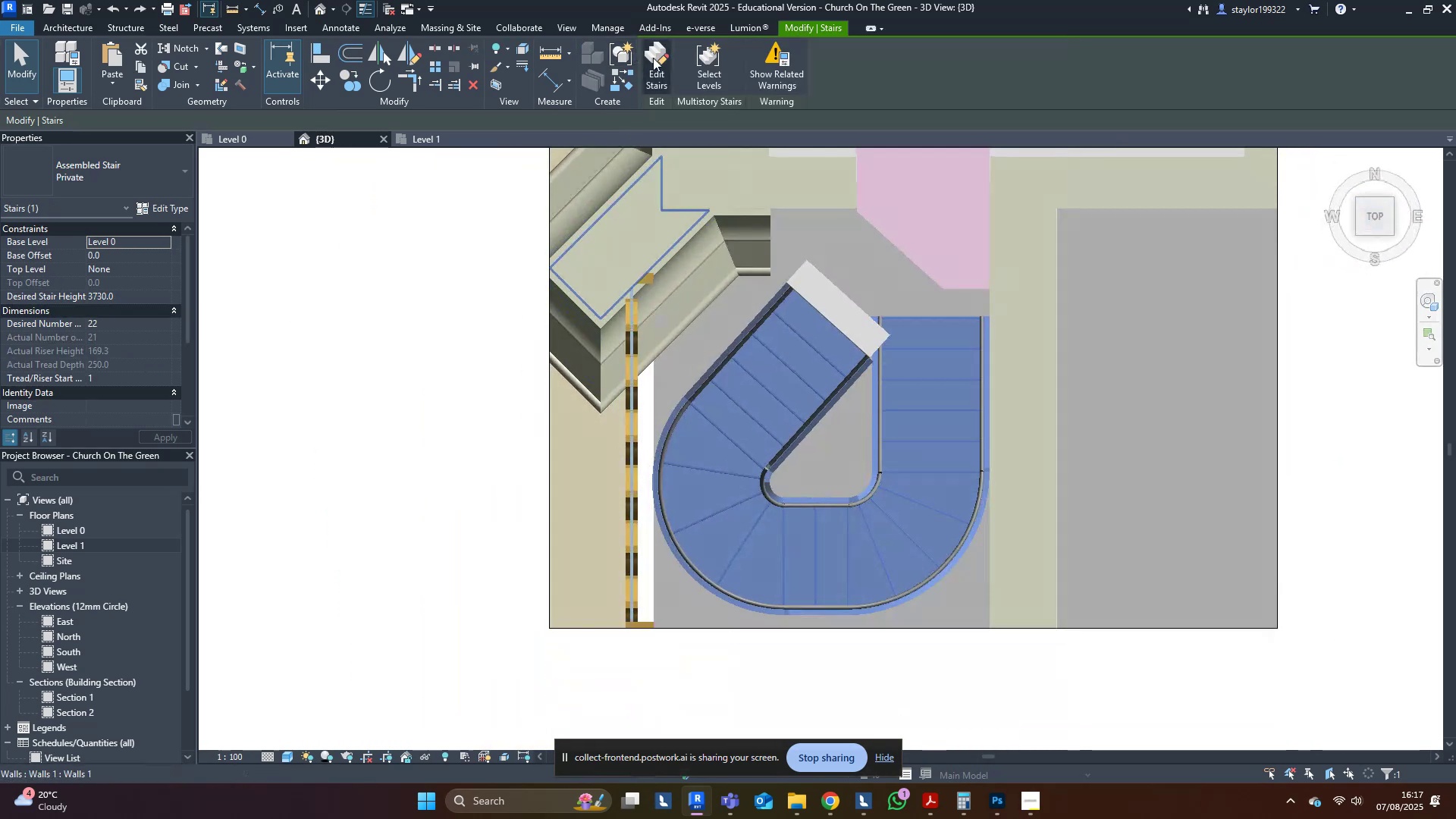 
left_click([661, 64])
 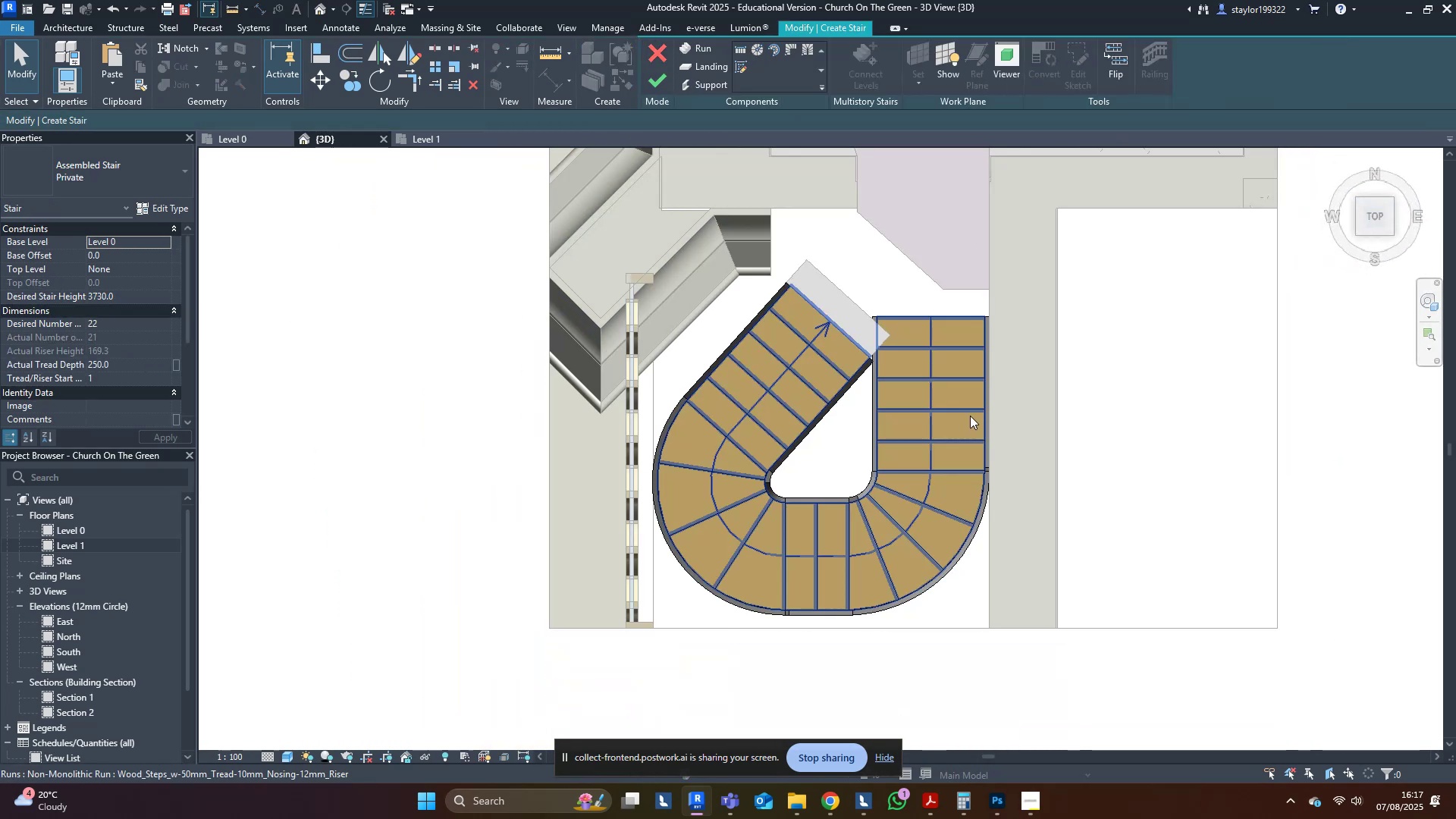 
left_click([968, 410])
 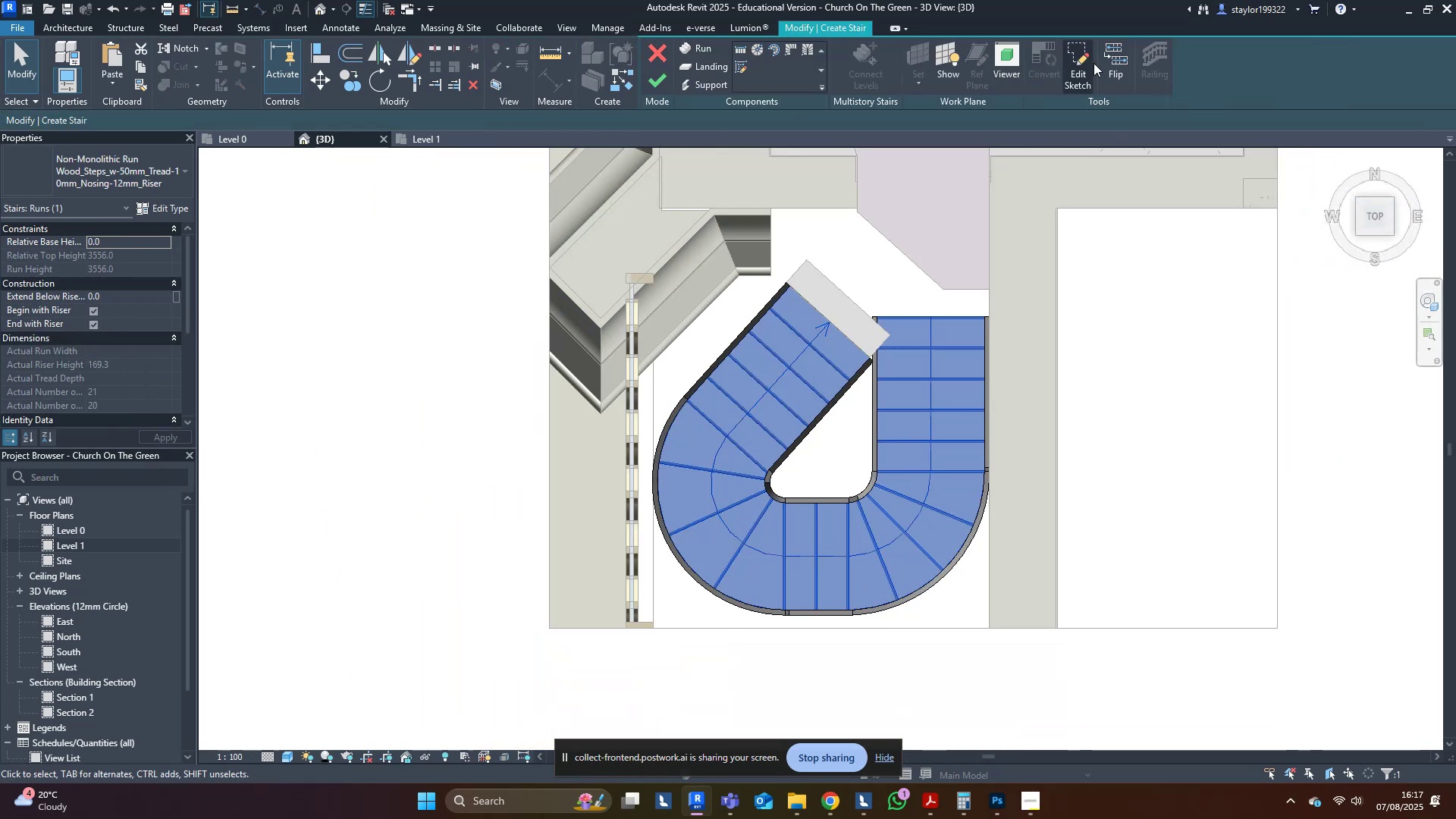 
double_click([1082, 66])
 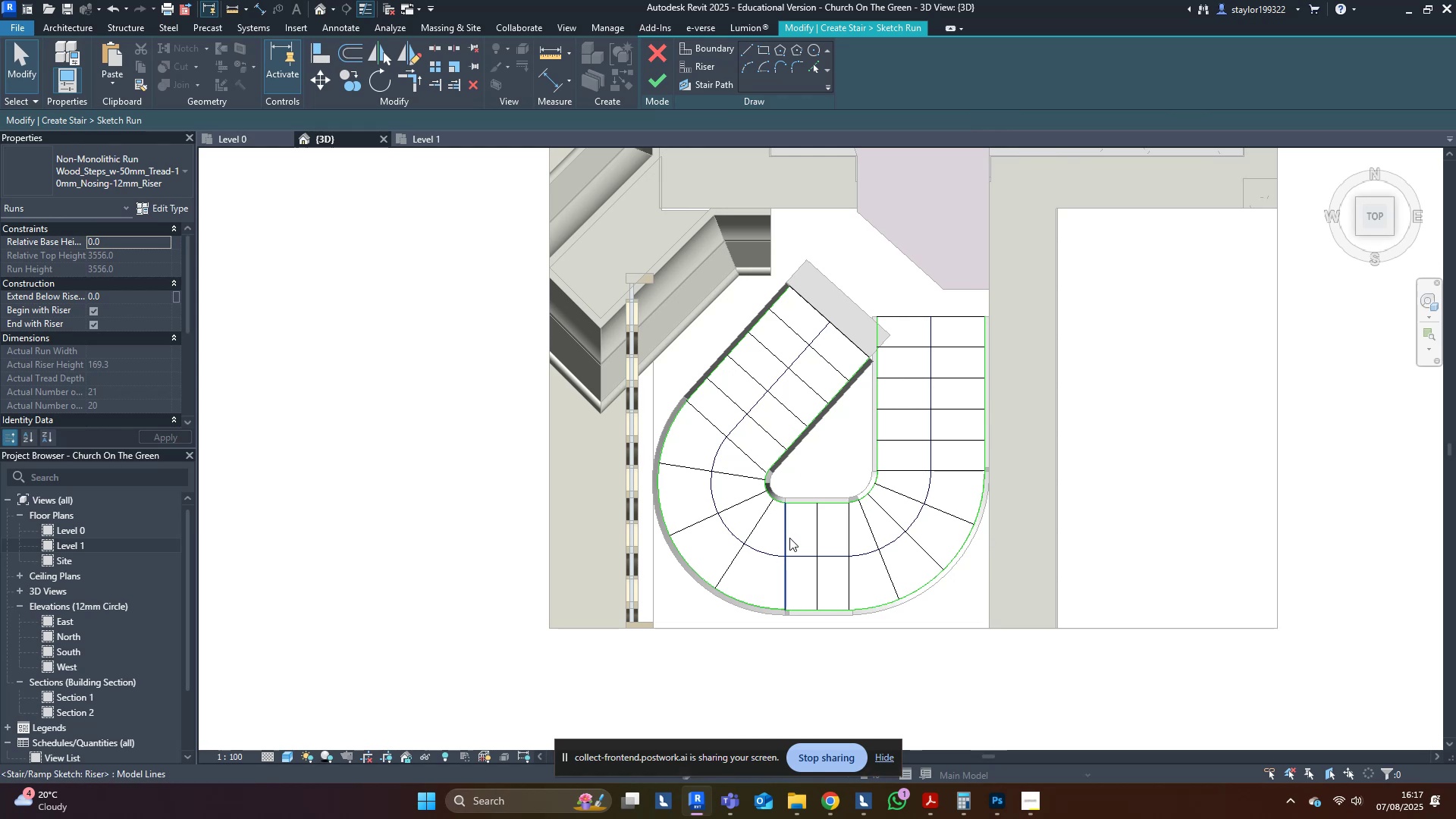 
wait(7.91)
 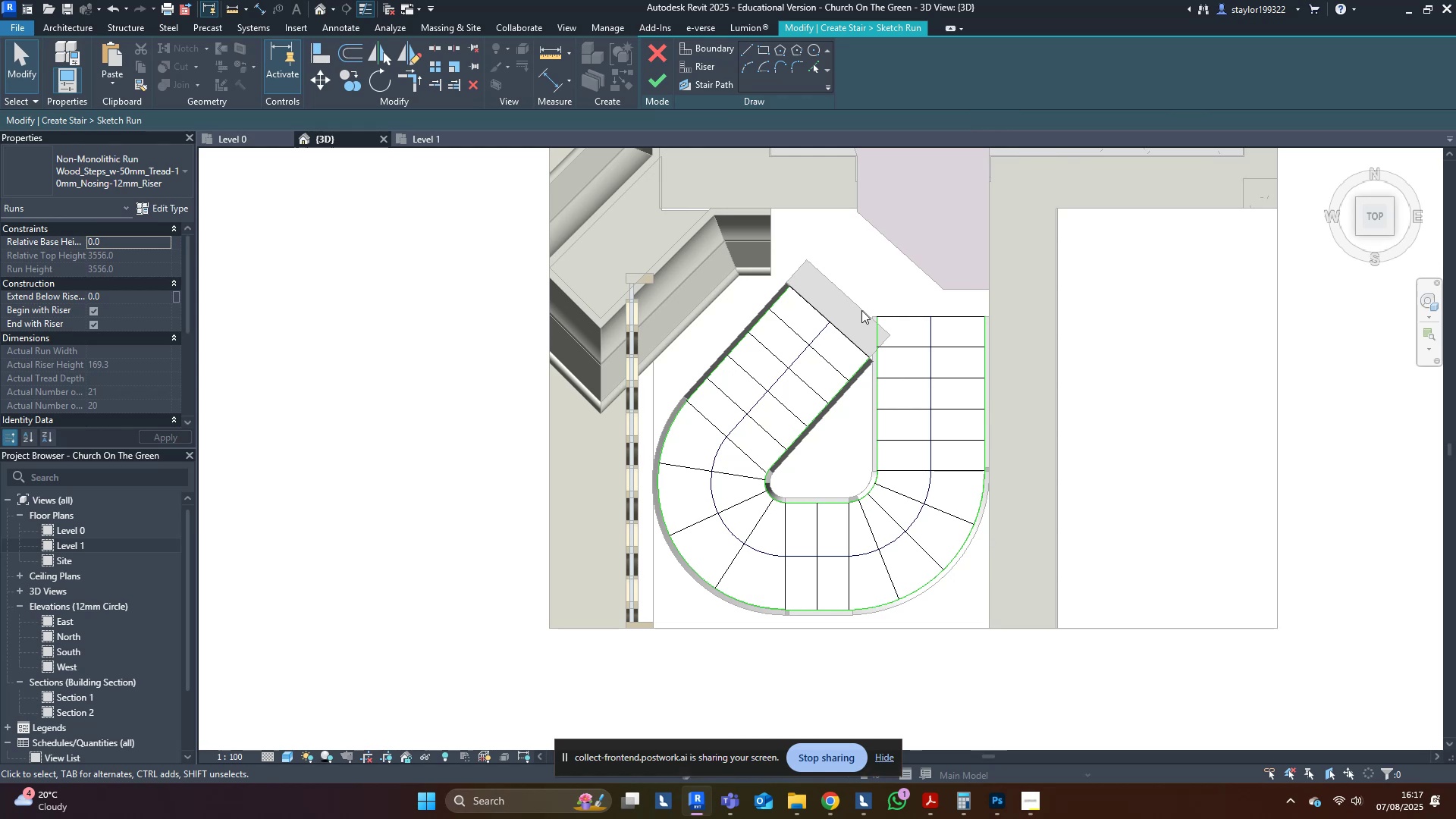 
hold_key(key=ShiftLeft, duration=1.52)
 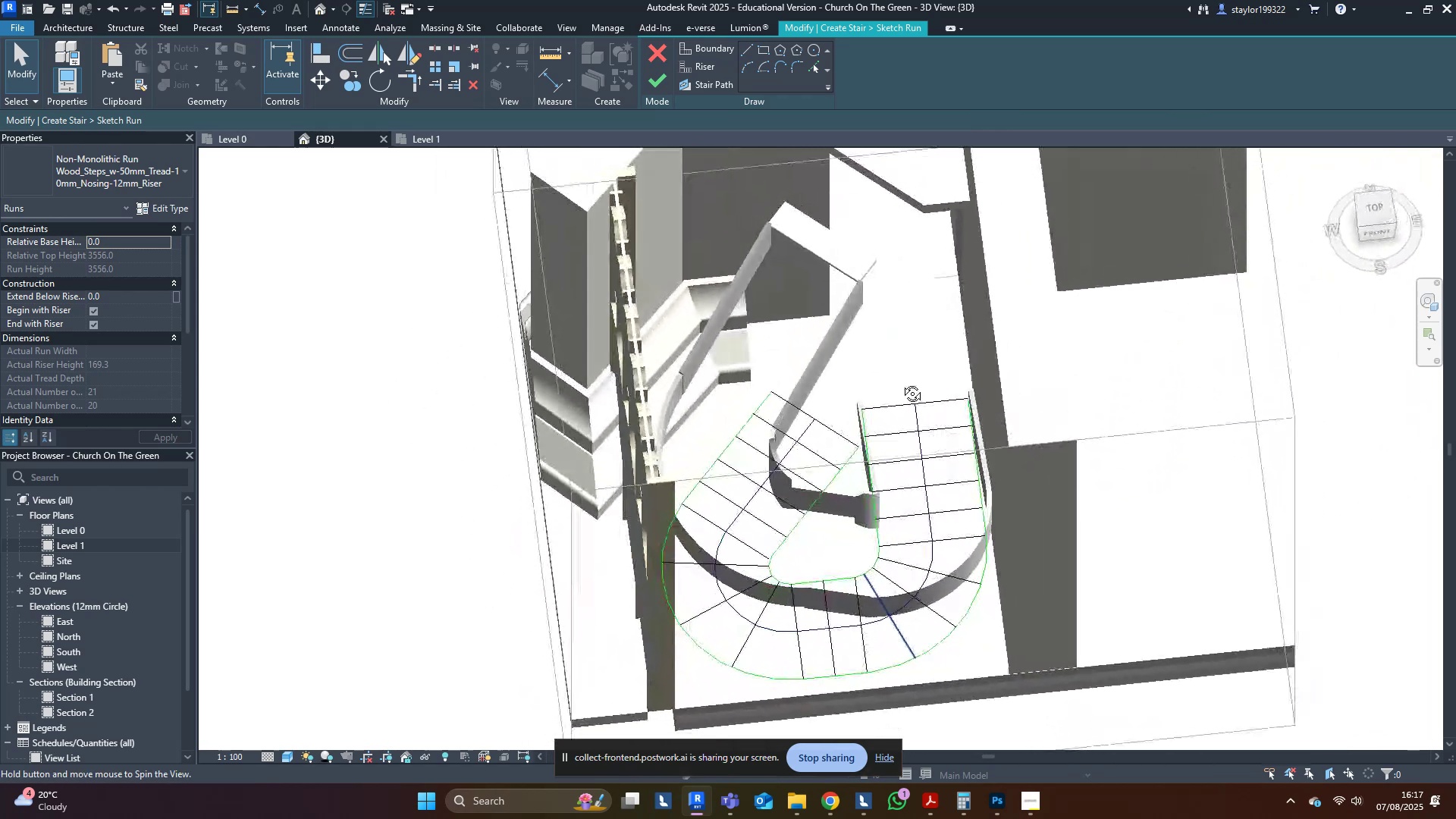 
hold_key(key=ShiftLeft, duration=0.78)
 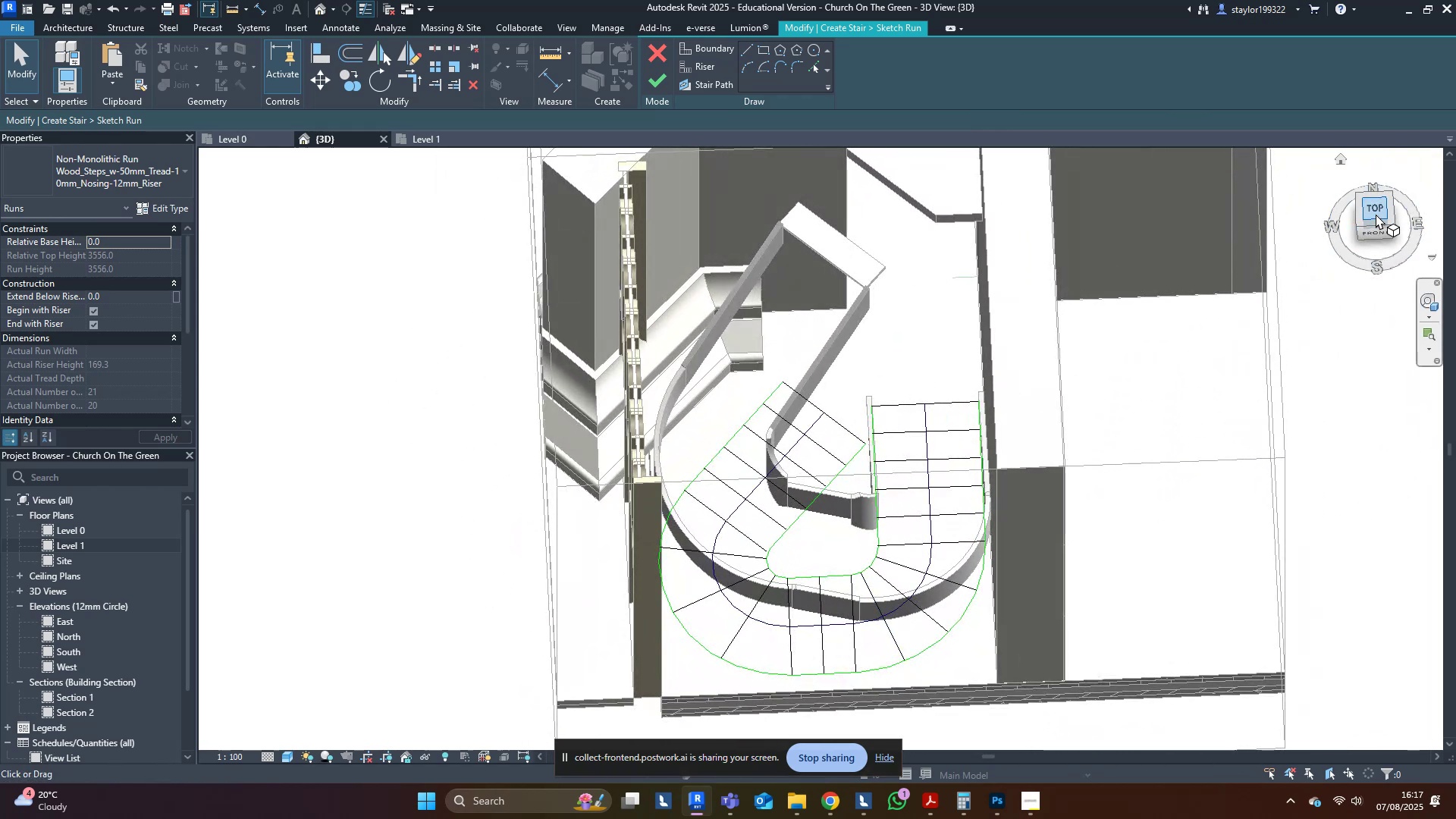 
left_click([1376, 214])
 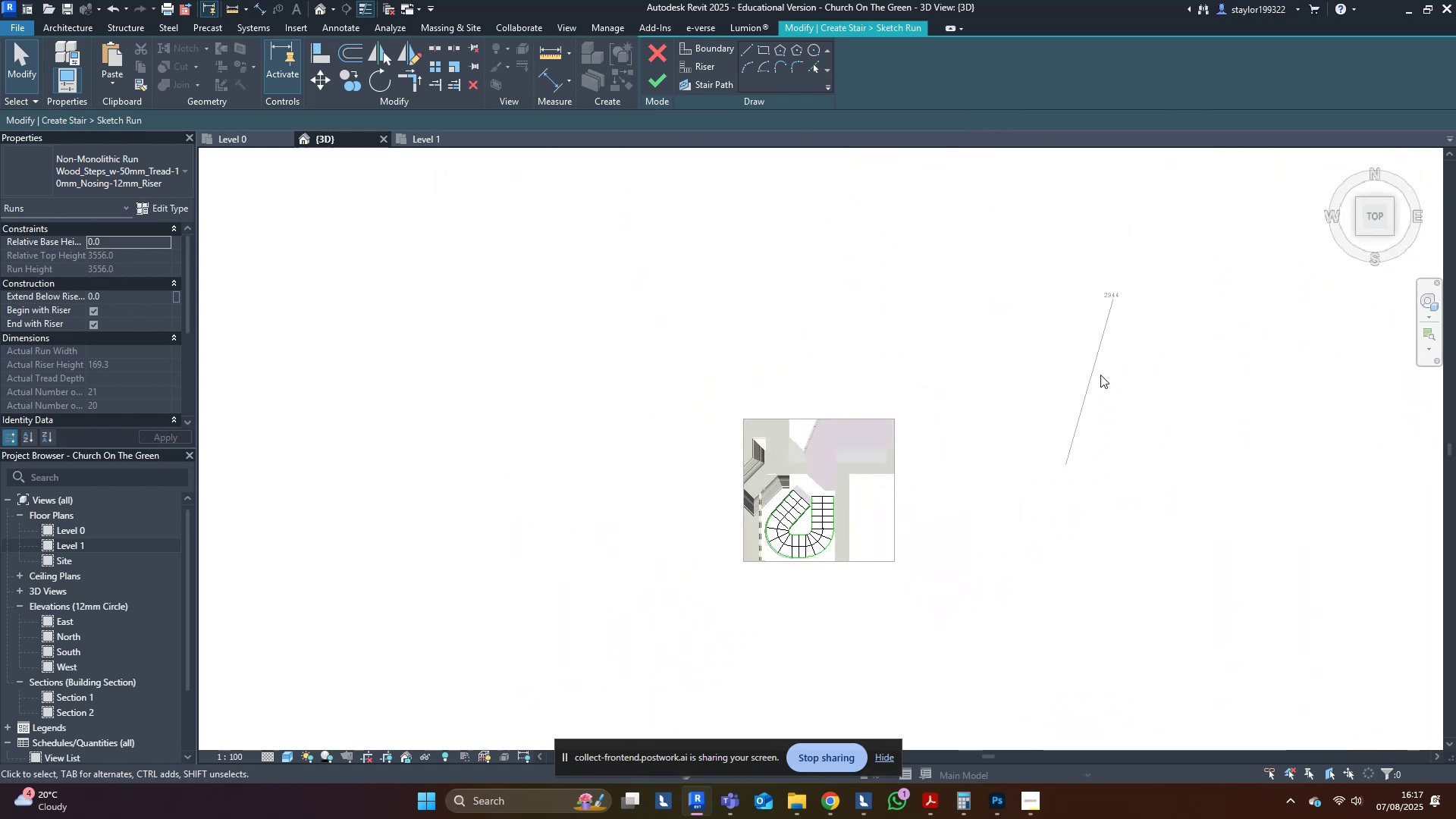 
scroll: coordinate [730, 581], scroll_direction: up, amount: 9.0
 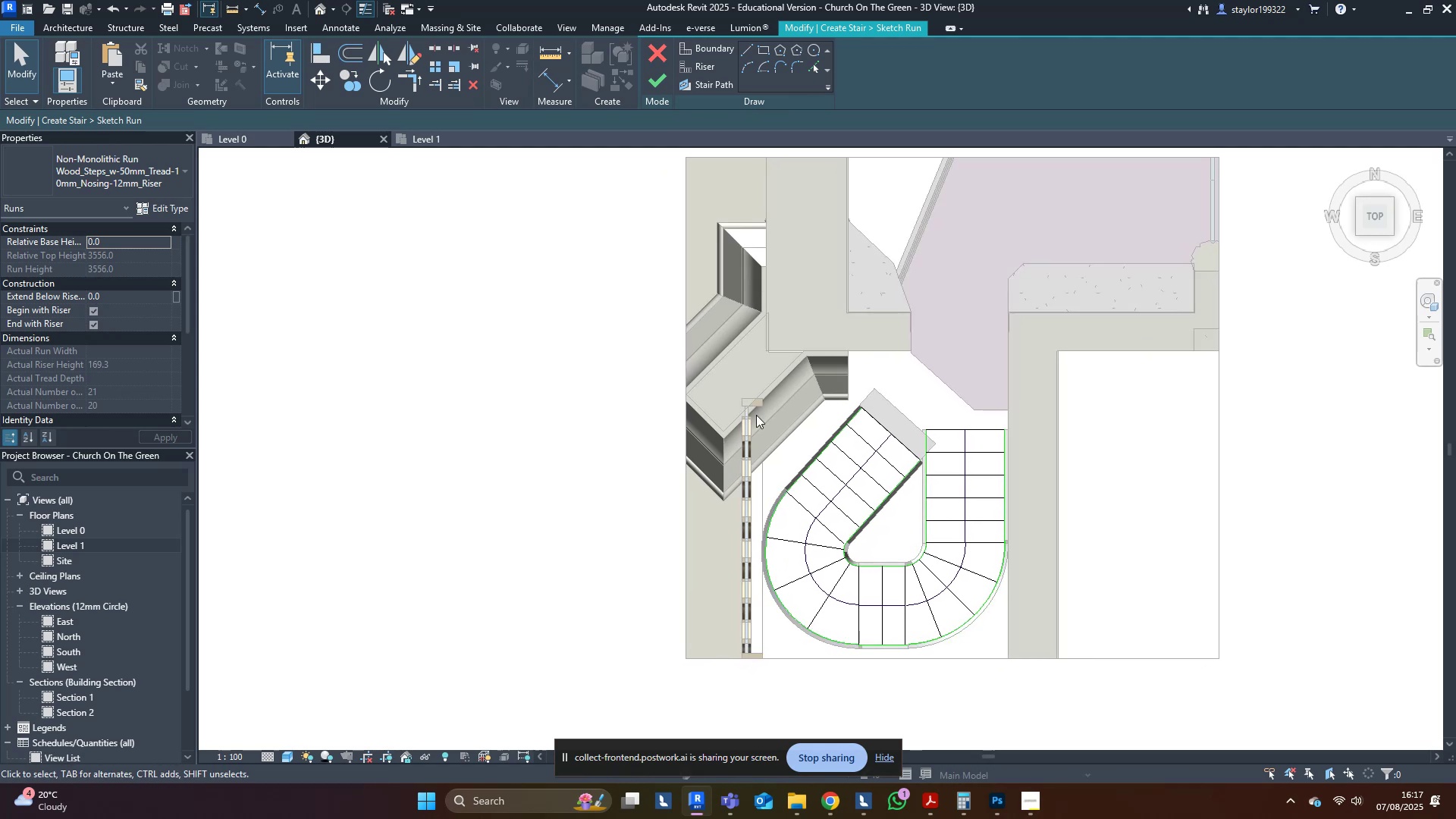 
left_click_drag(start_coordinate=[686, 330], to_coordinate=[927, 550])
 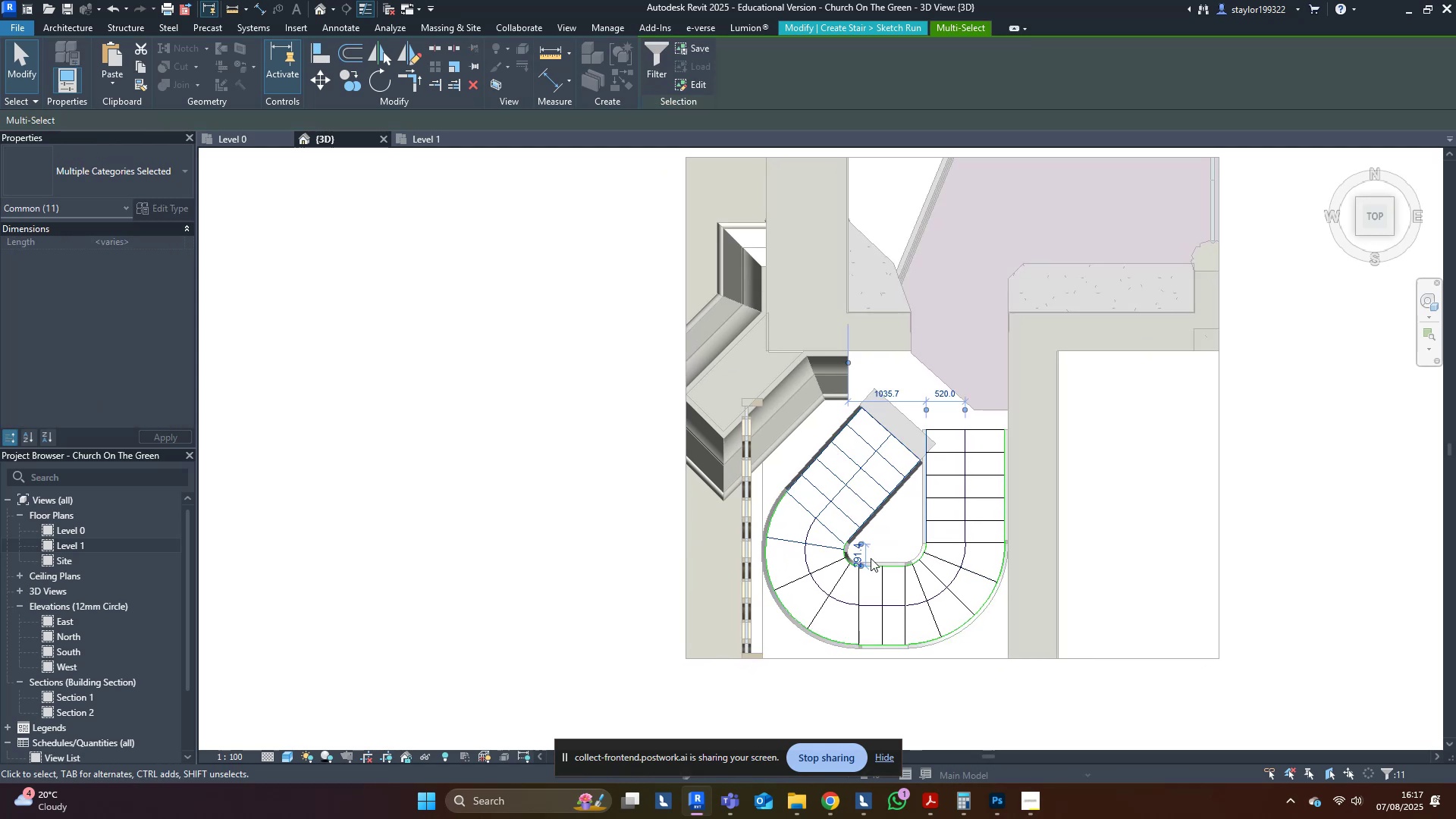 
scroll: coordinate [815, 556], scroll_direction: up, amount: 4.0
 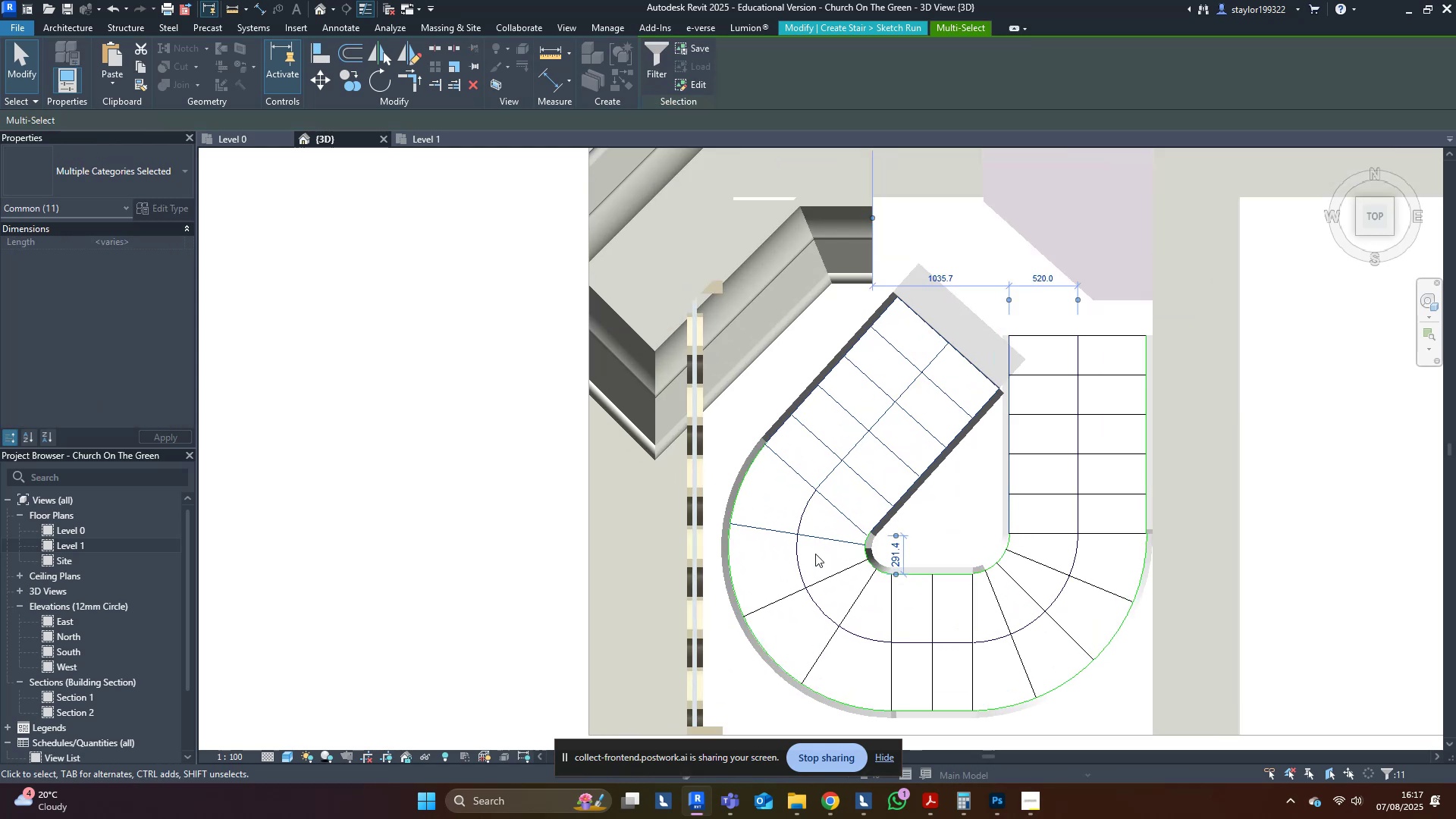 
hold_key(key=ControlLeft, duration=1.52)
left_click_drag(start_coordinate=[833, 522], to_coordinate=[710, 693])
 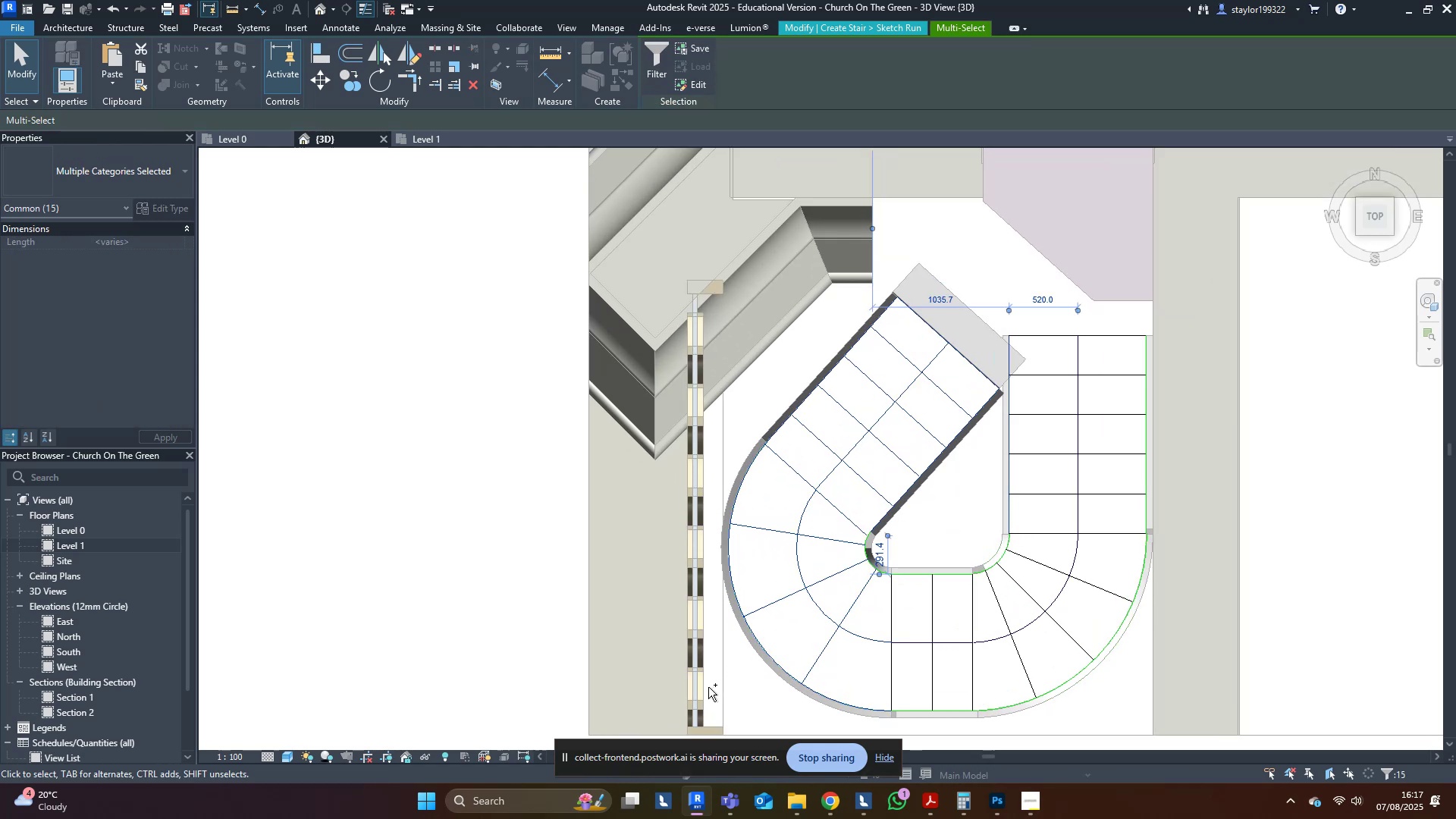 
key(Control+ControlLeft)
 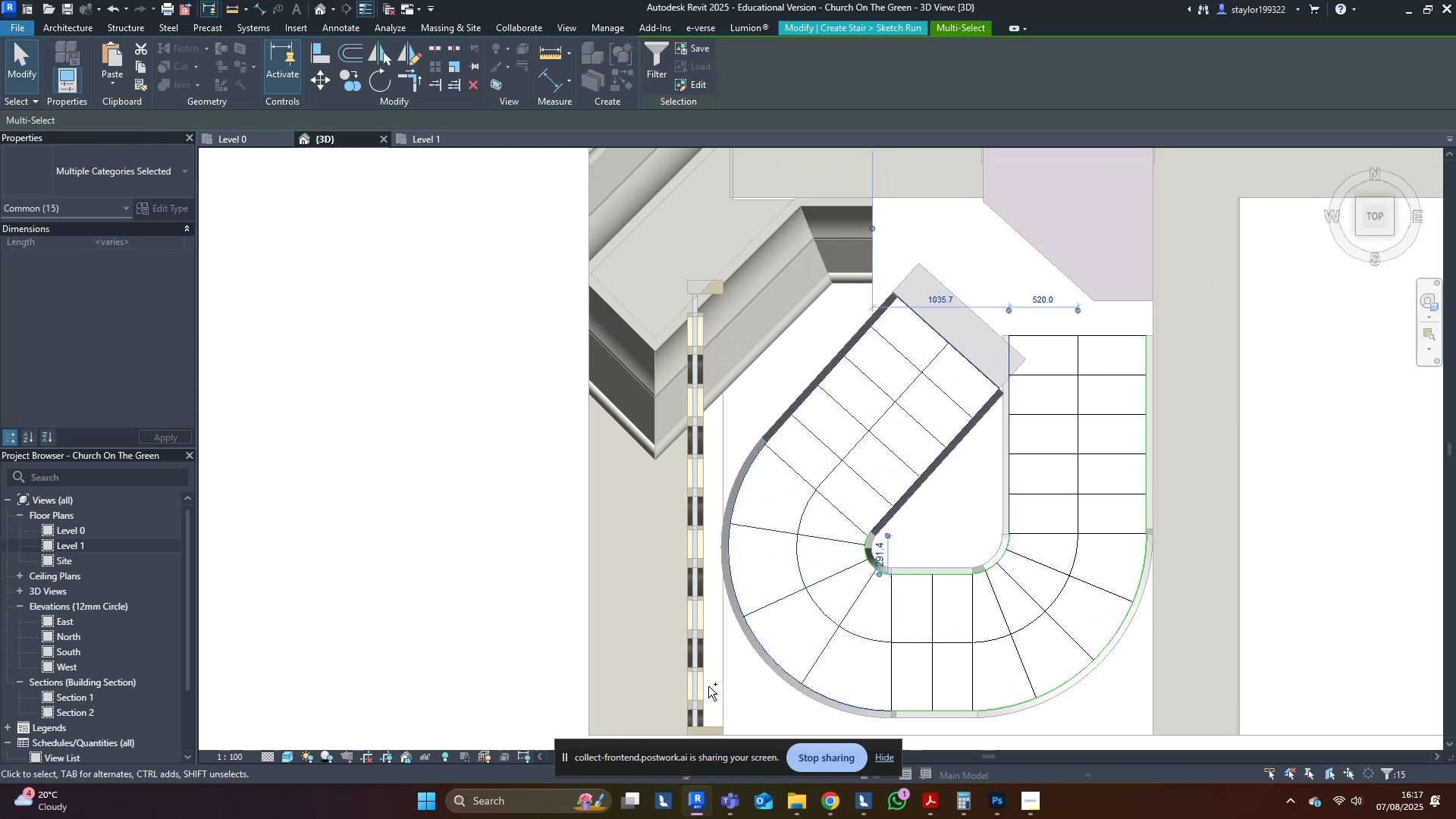 
key(Control+ControlLeft)
 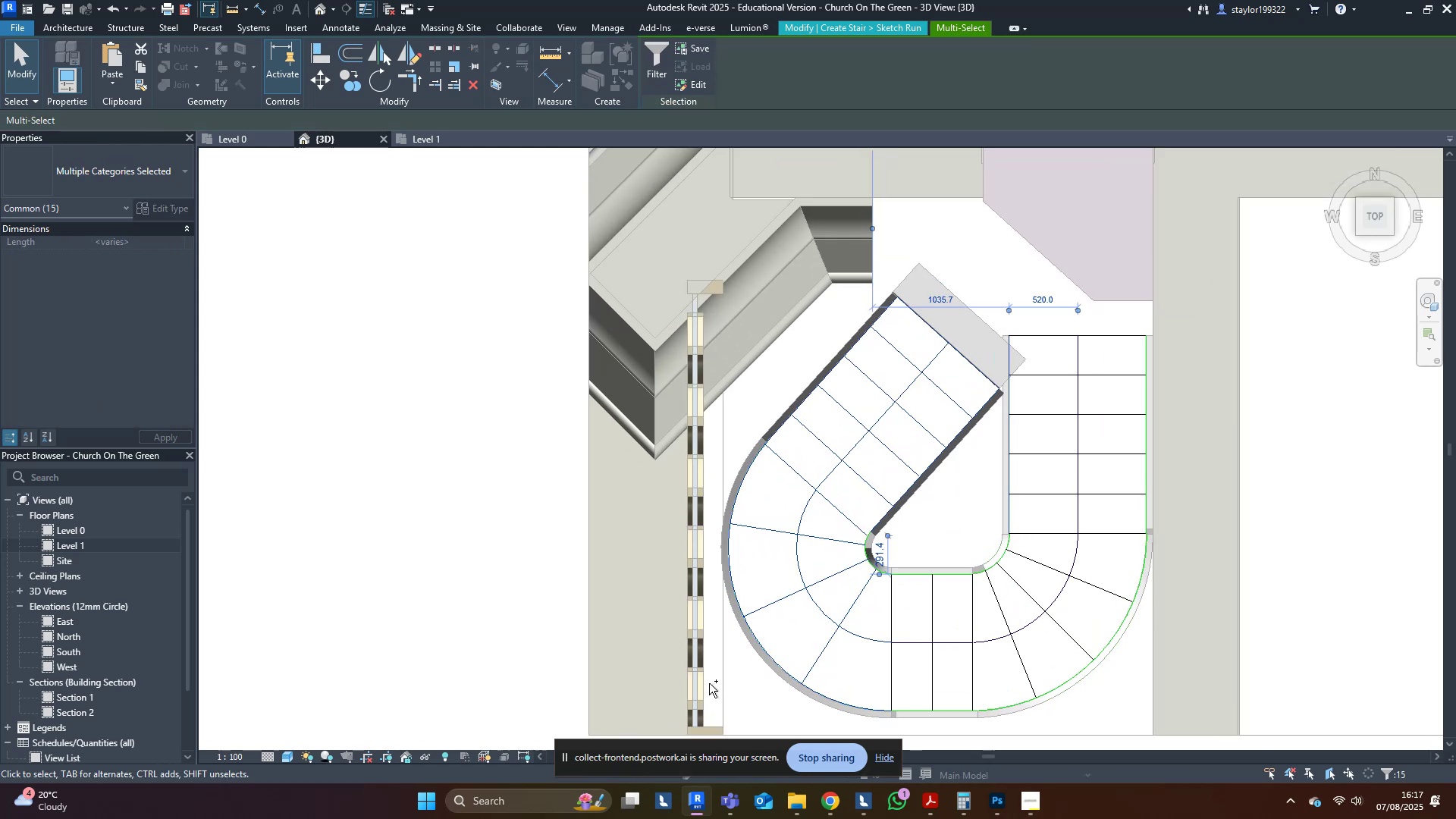 
key(Control+ControlLeft)
 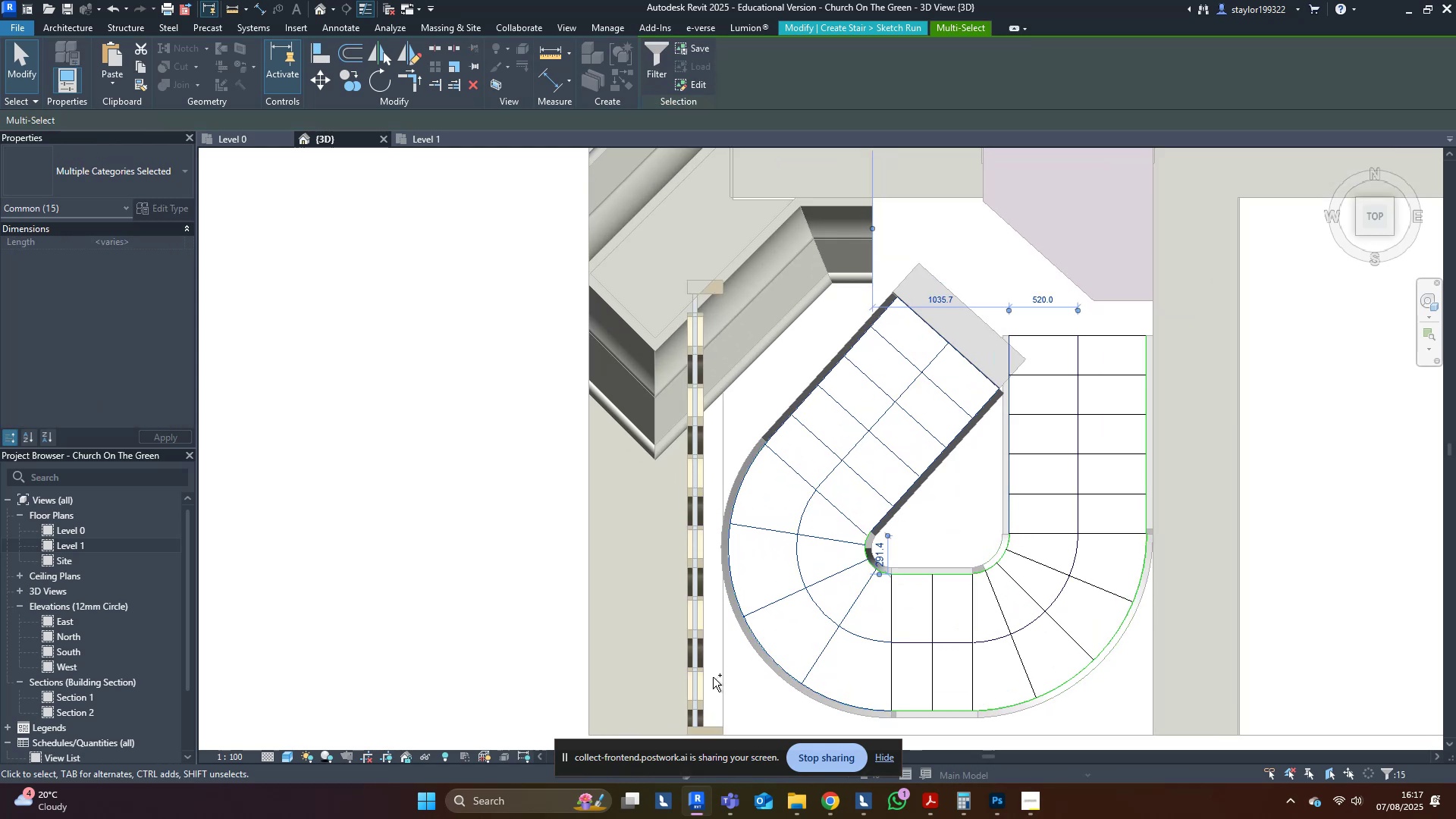 
key(Control+ControlLeft)
 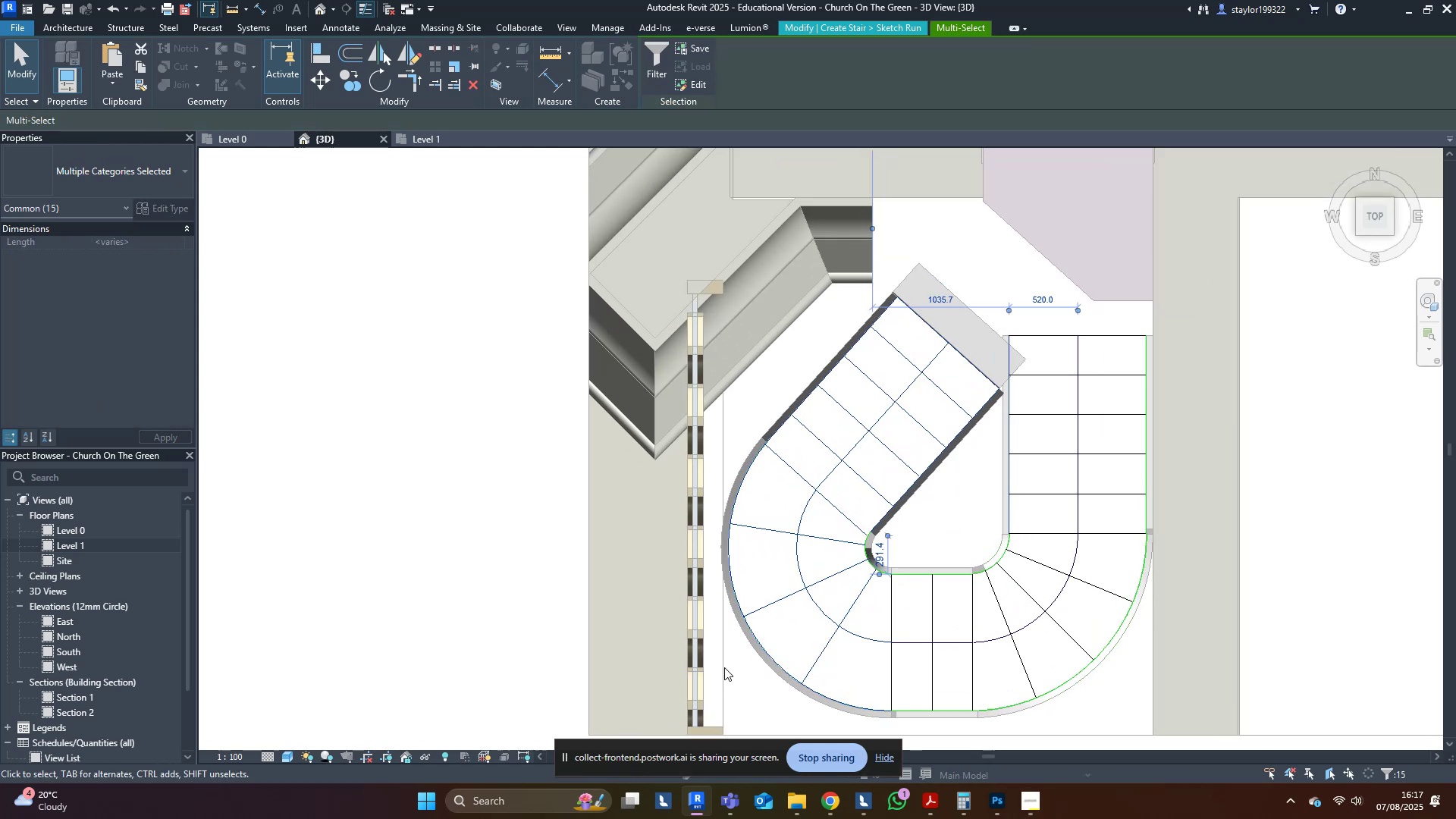 
key(Control+ControlLeft)
 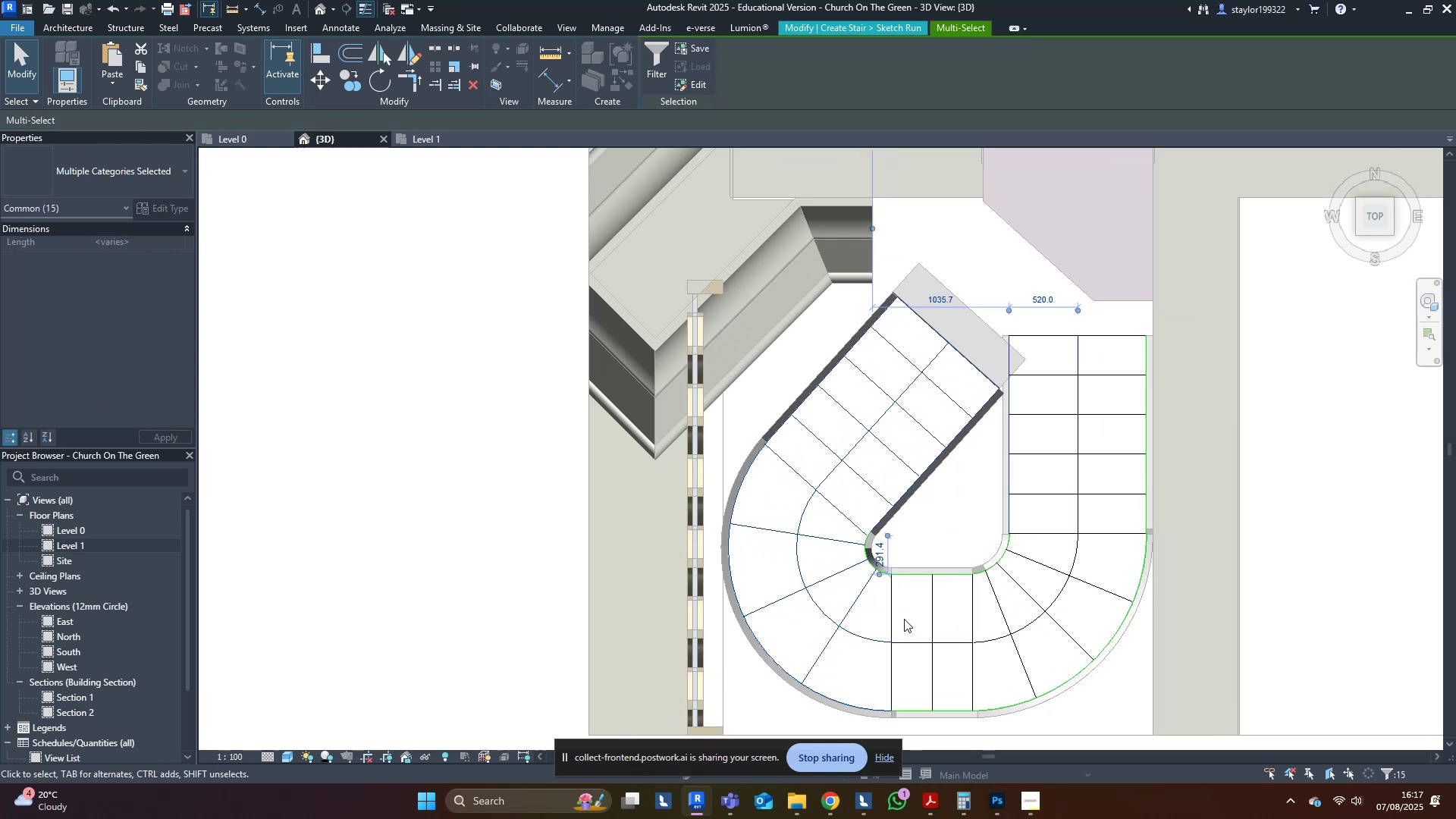 
type(mv)
 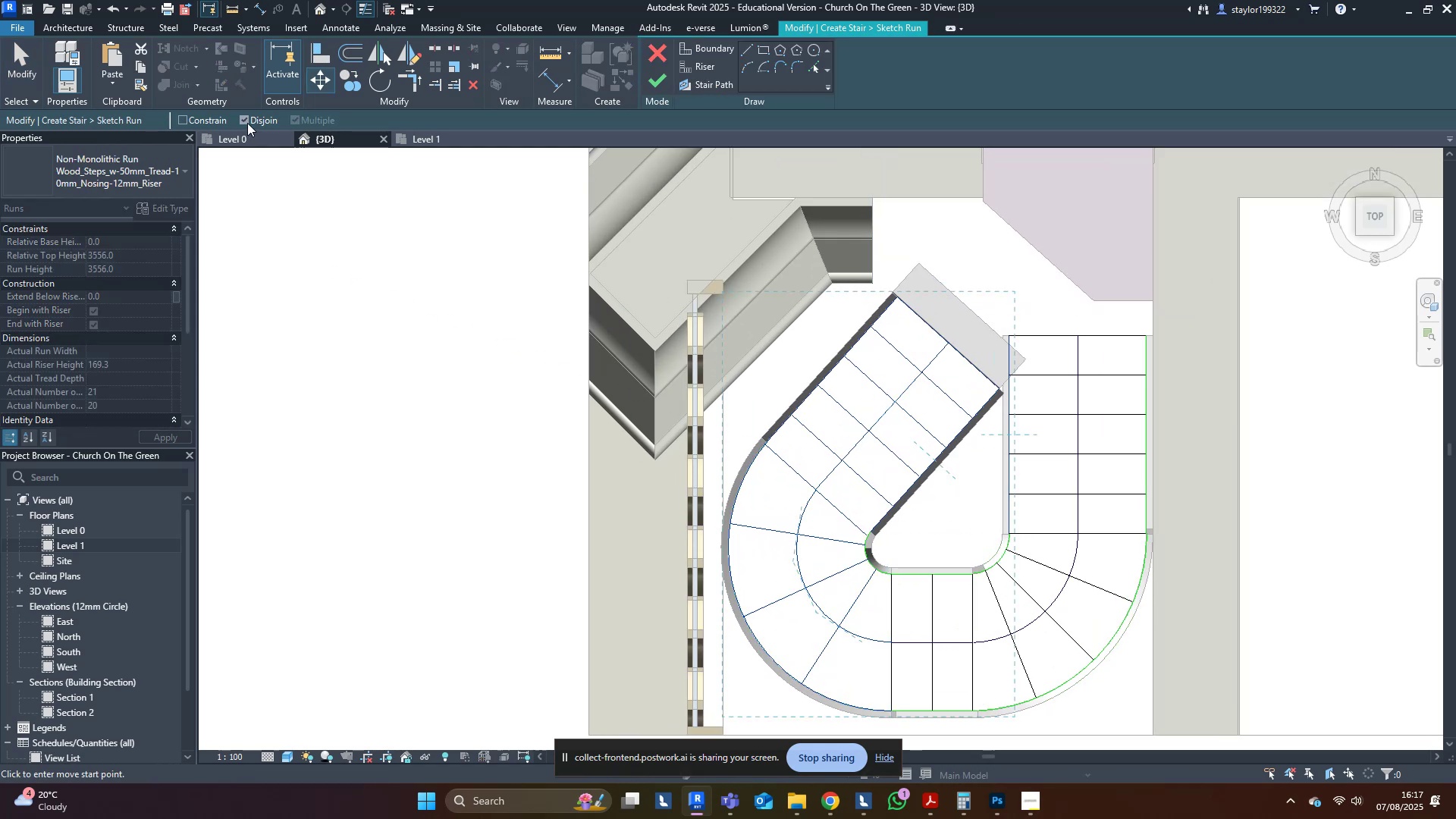 
scroll: coordinate [899, 568], scroll_direction: up, amount: 4.0
 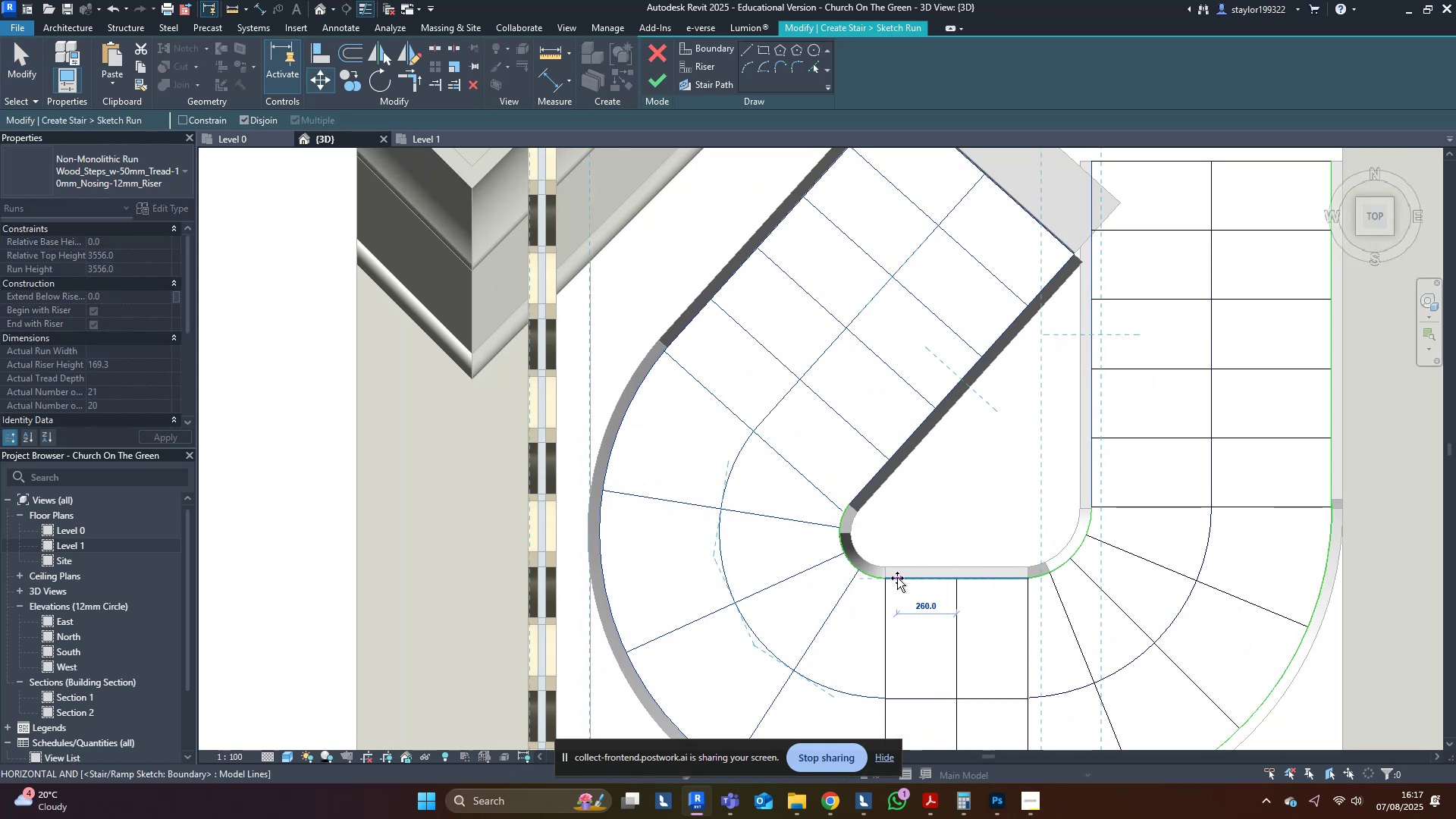 
left_click([887, 577])
 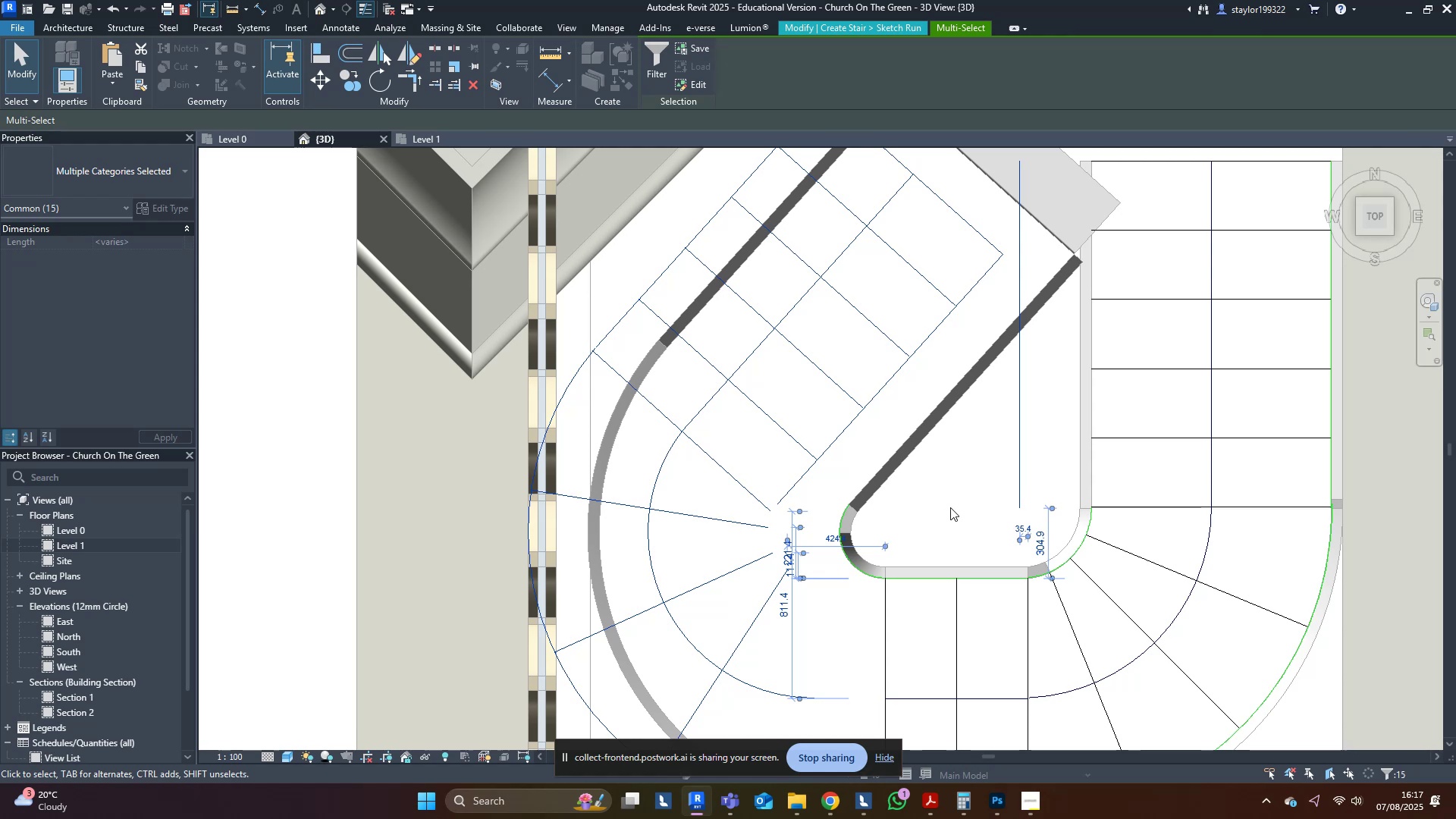 
left_click([950, 507])
 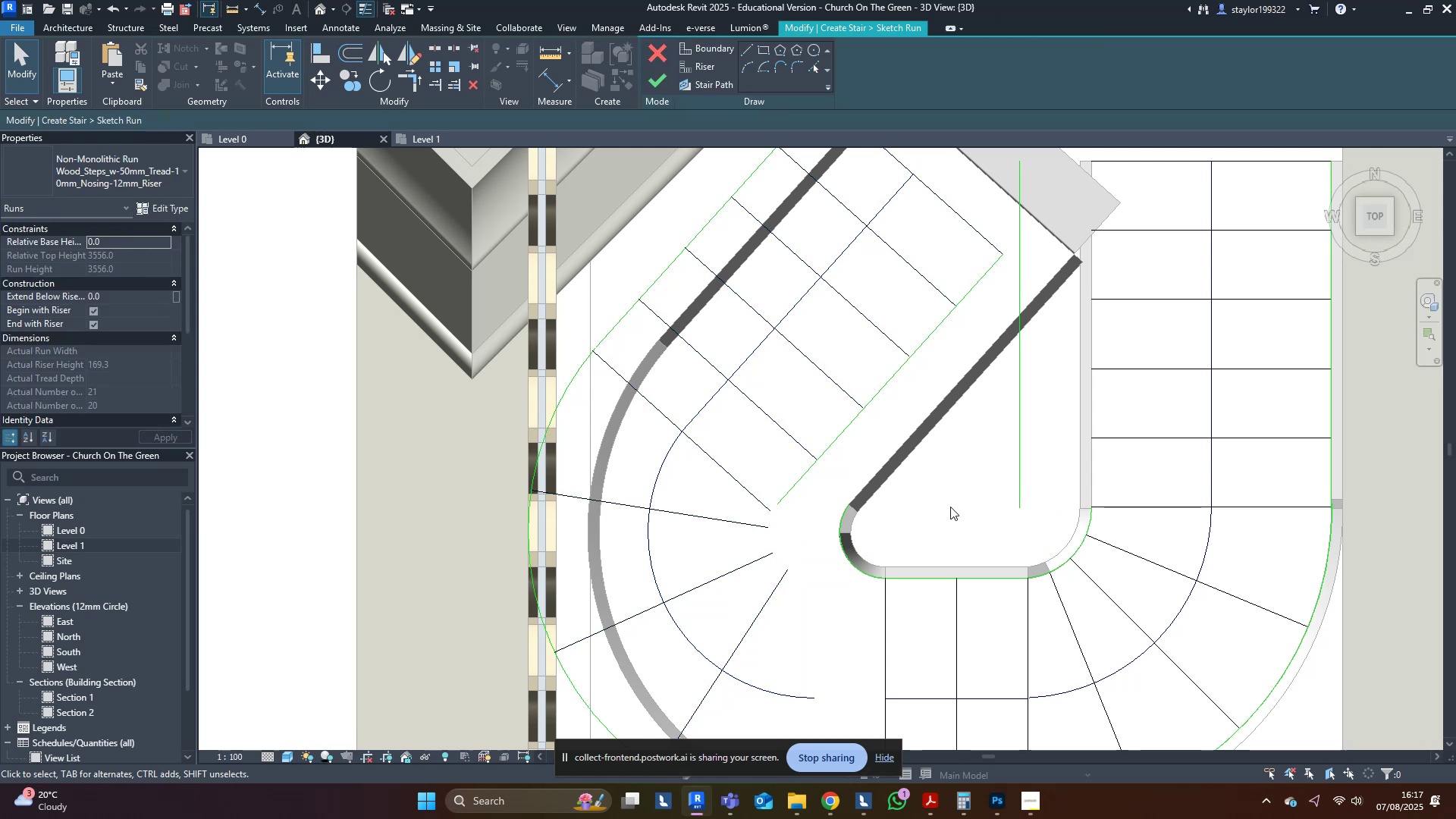 
scroll: coordinate [949, 508], scroll_direction: down, amount: 4.0
 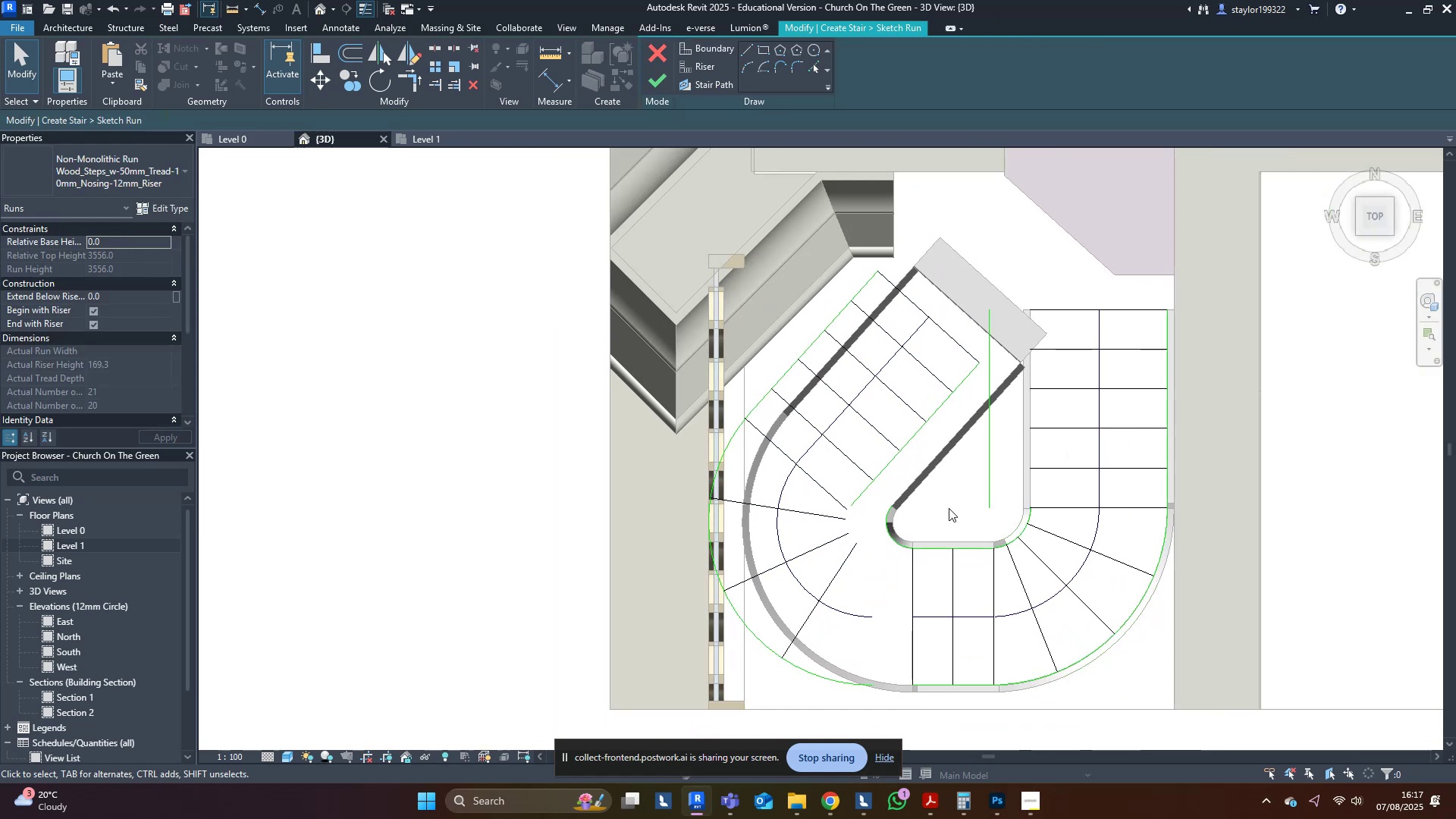 
type(sd)
 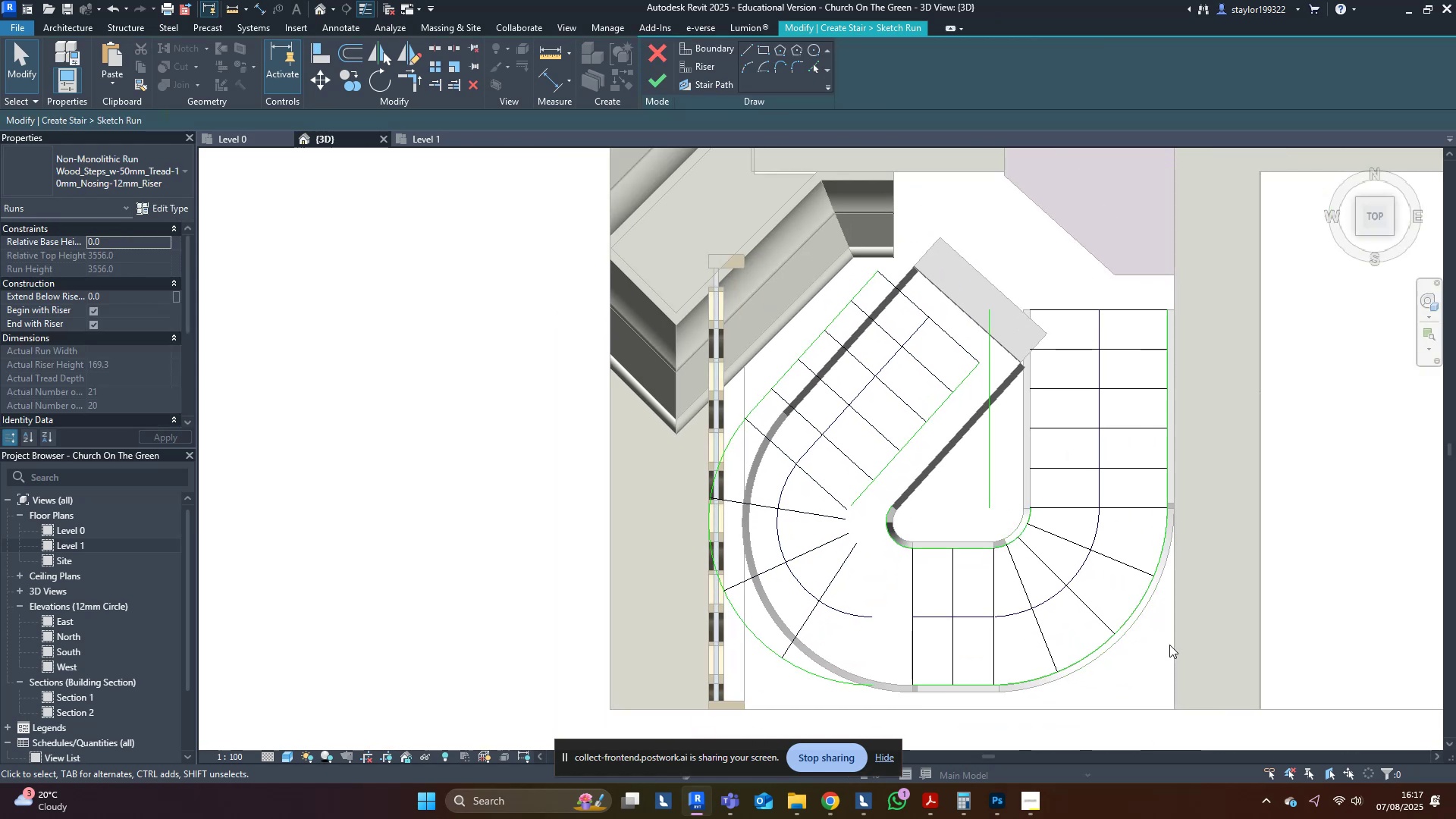 
left_click([1158, 669])
 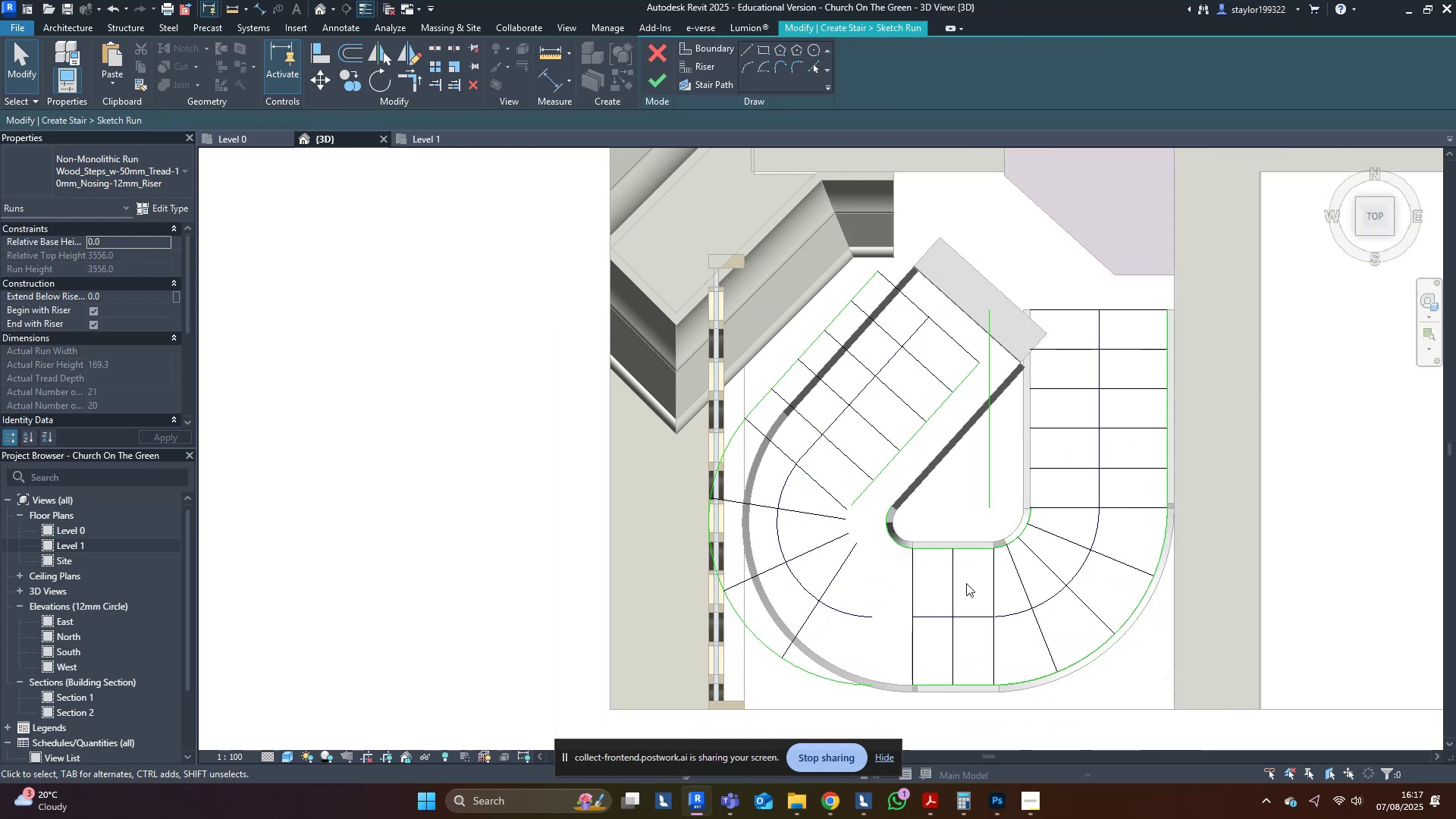 
left_click([952, 585])
 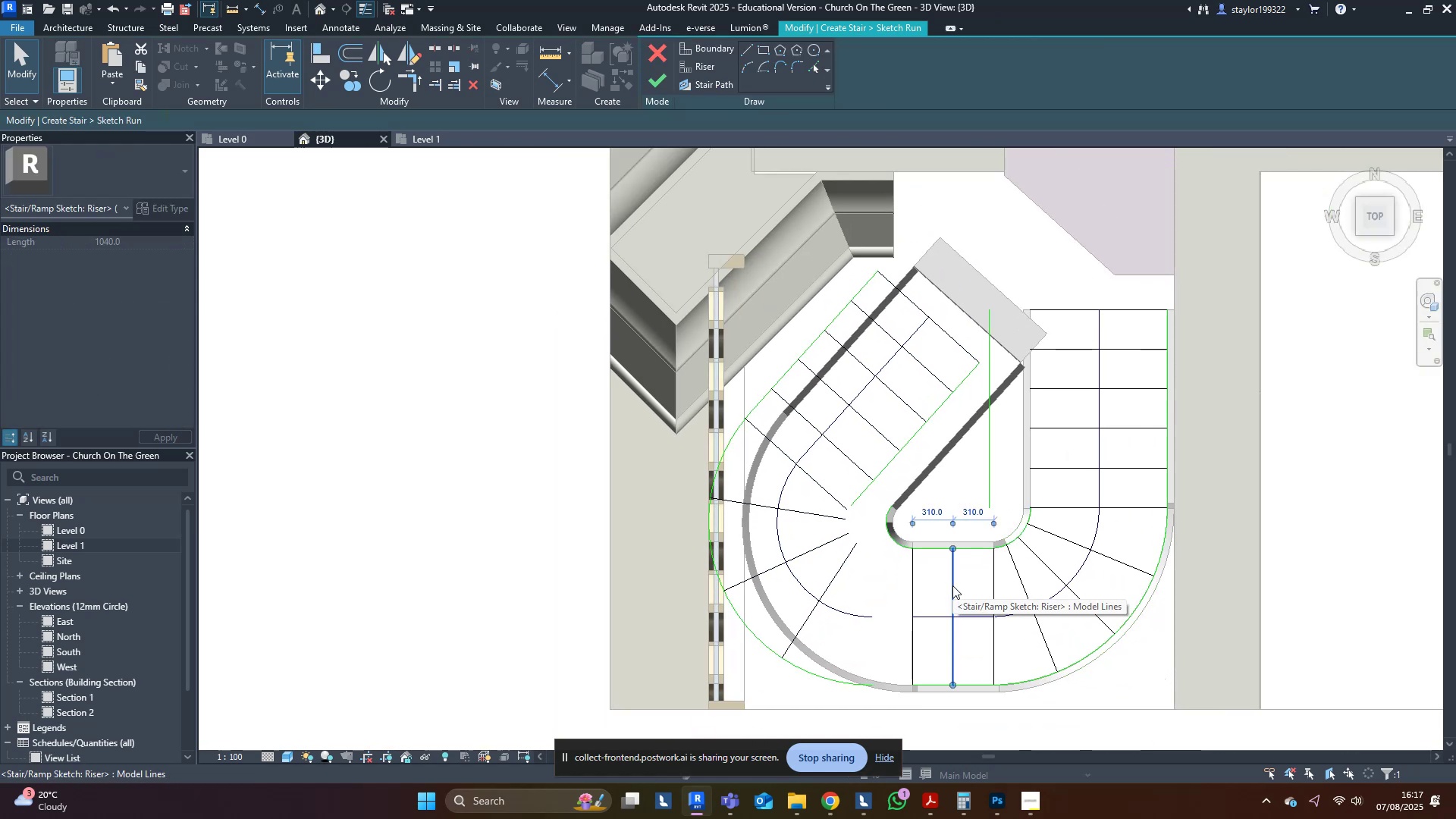 
type(mv)
key(Escape)
key(Escape)
 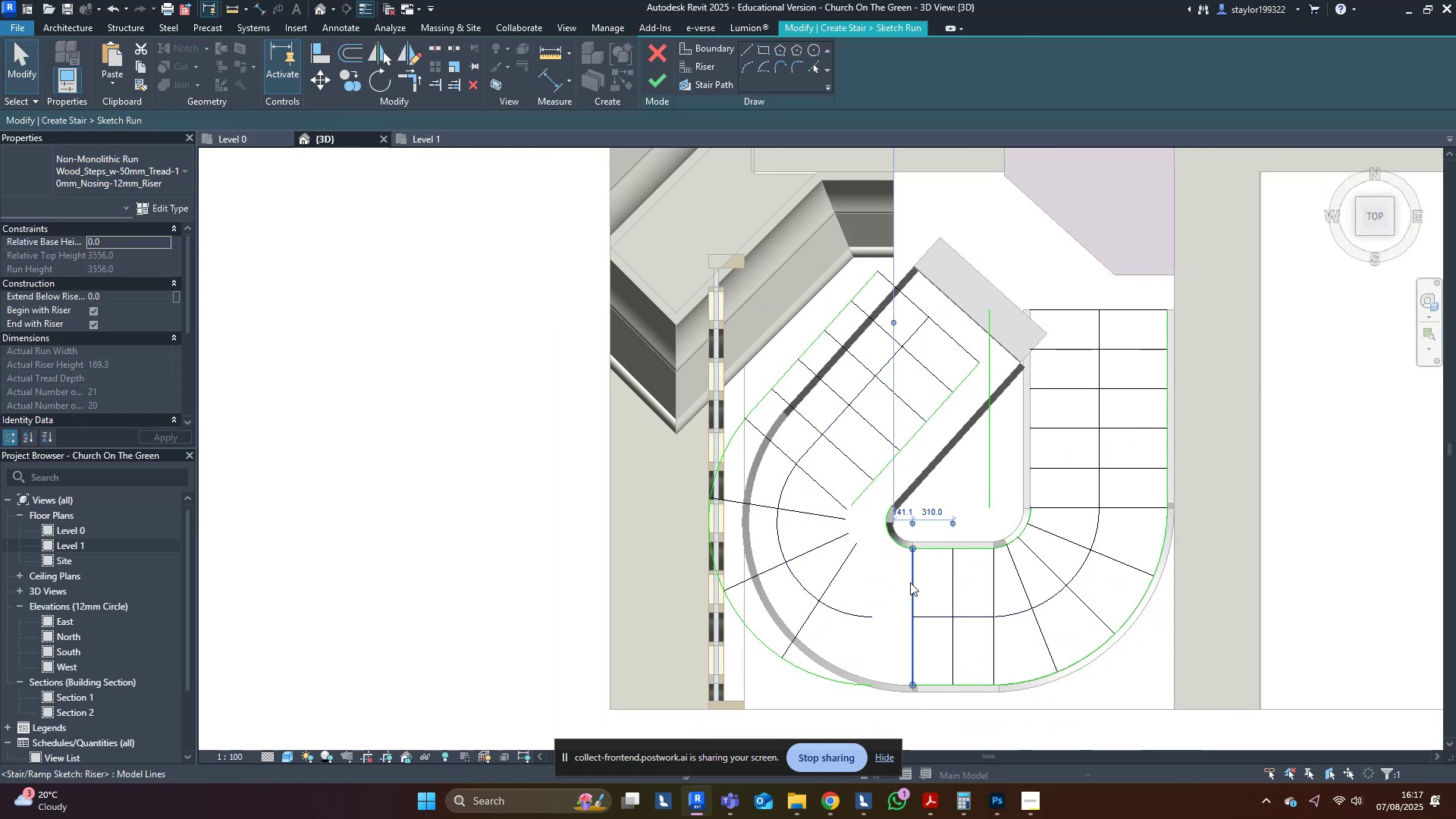 
left_click([910, 582])
 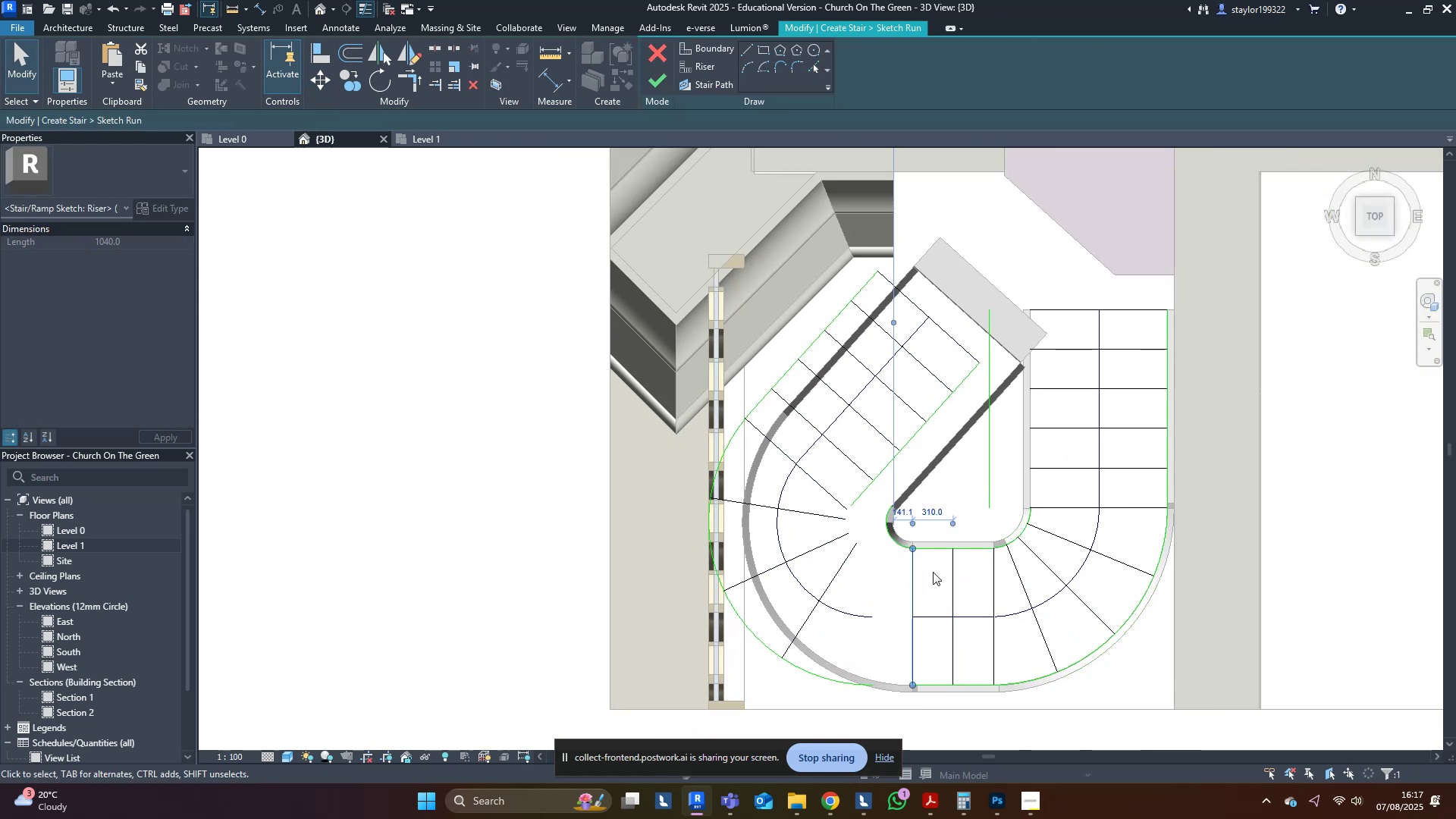 
type(mv)
 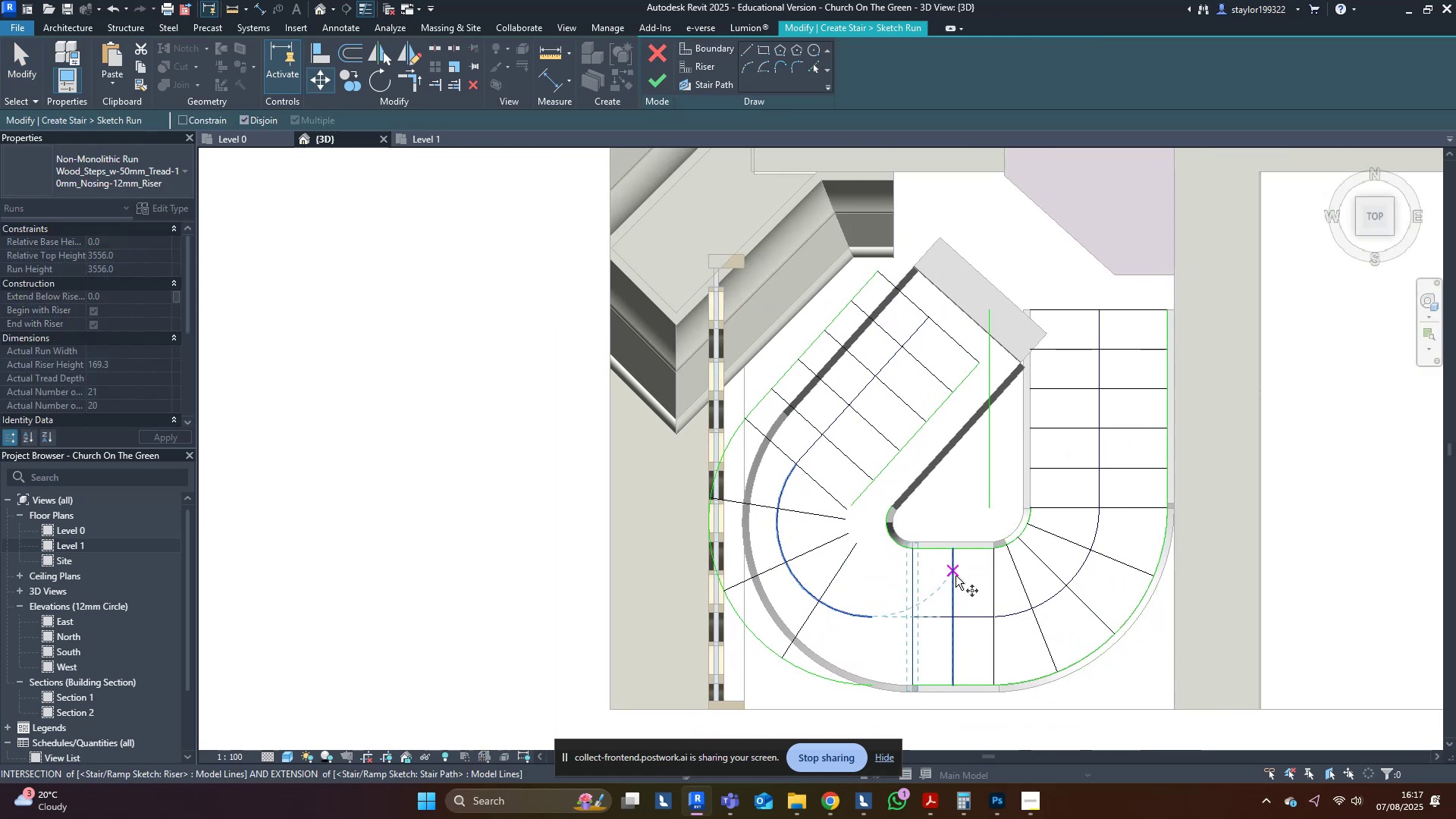 
left_click([955, 575])
 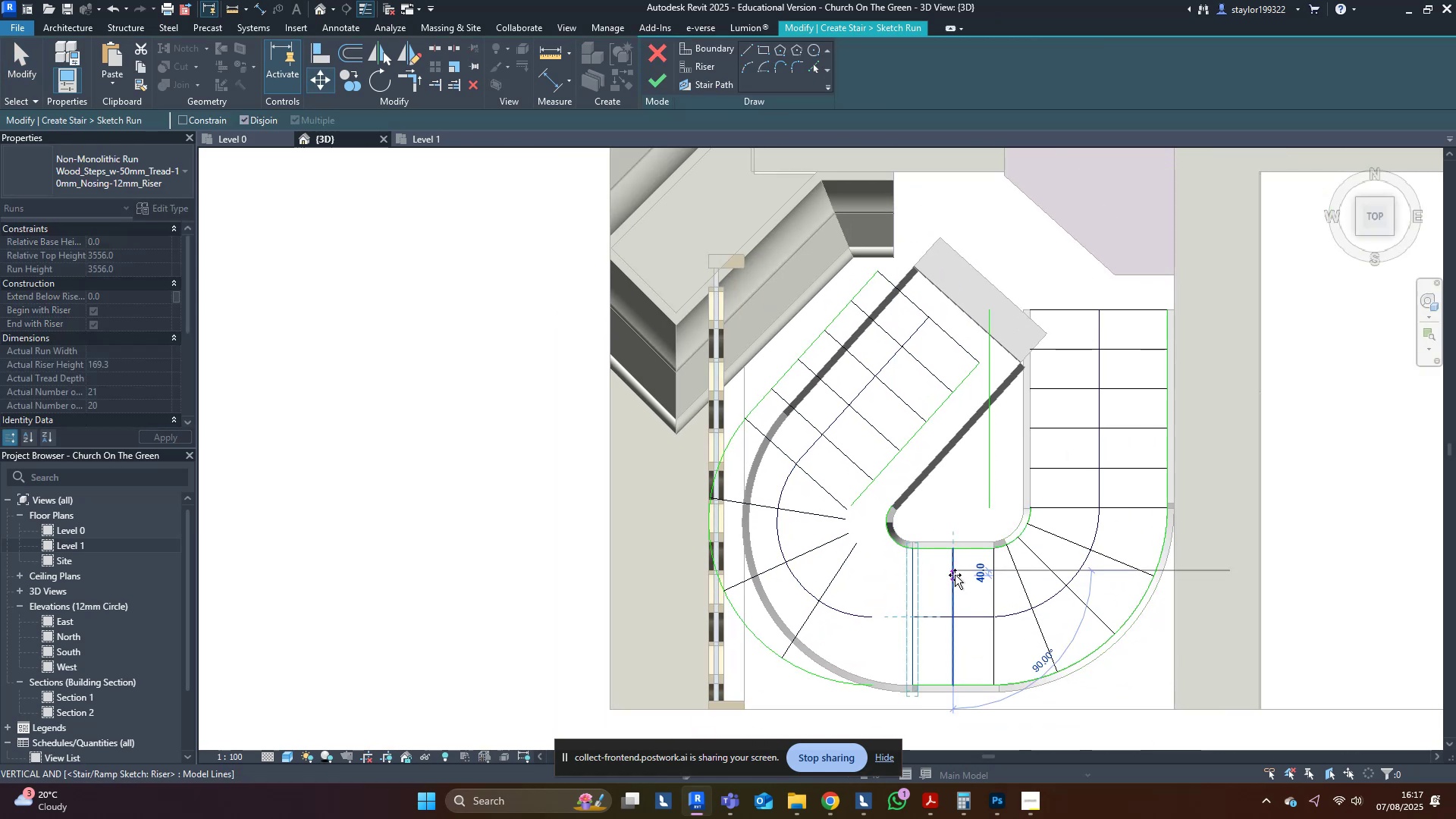 
key(Control+ControlLeft)
 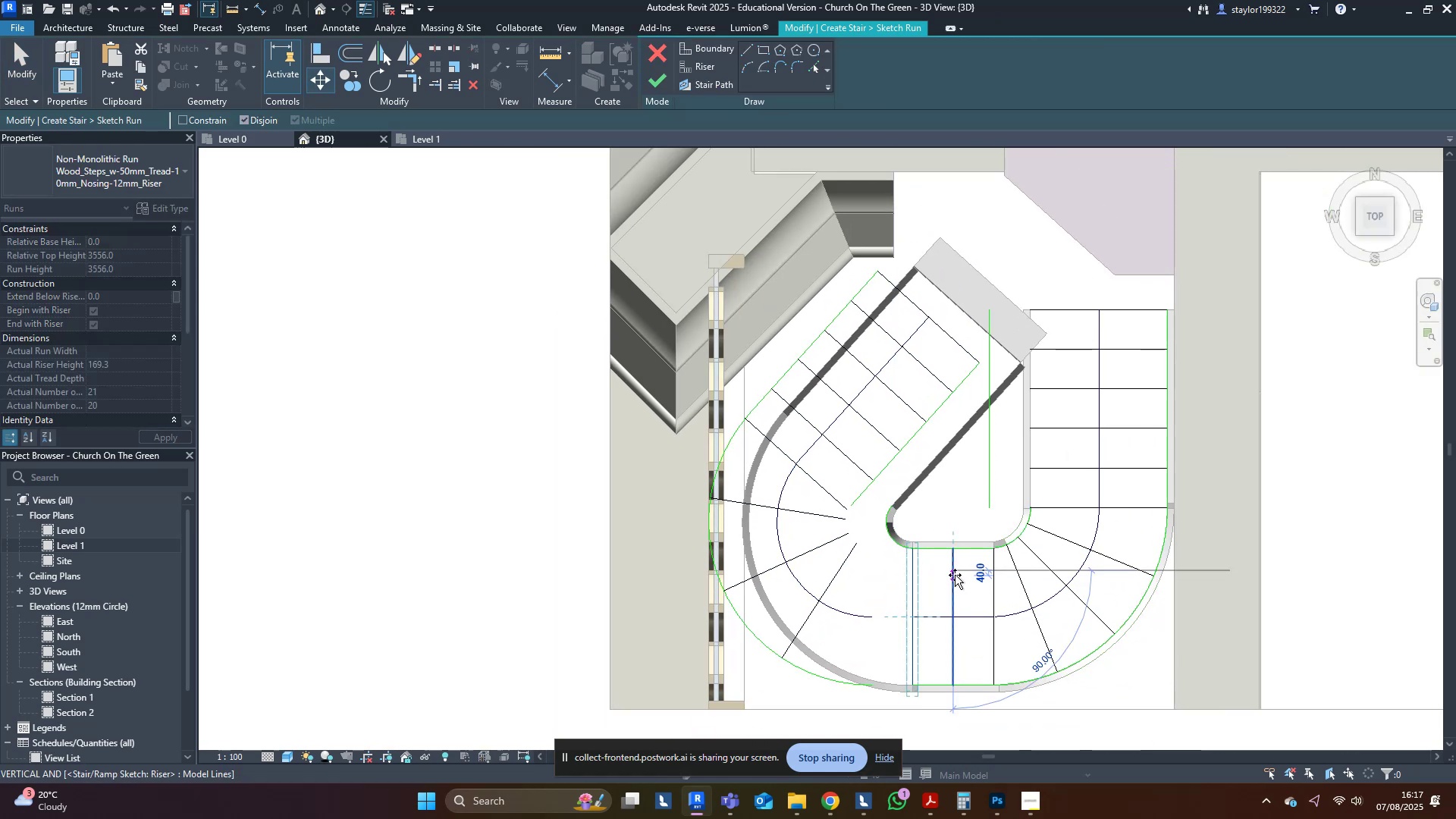 
key(Escape)
type(mv)
 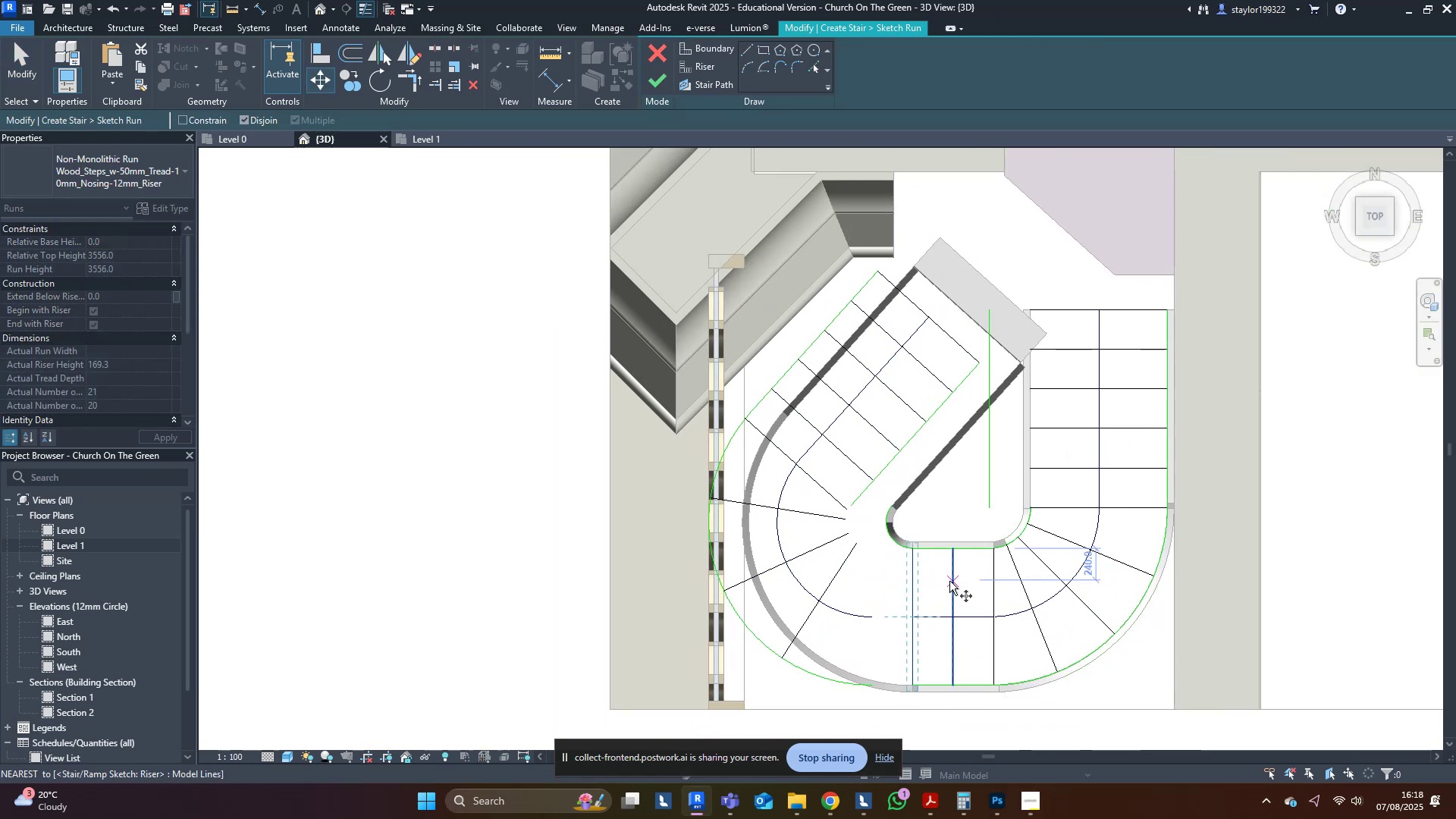 
left_click([949, 581])
 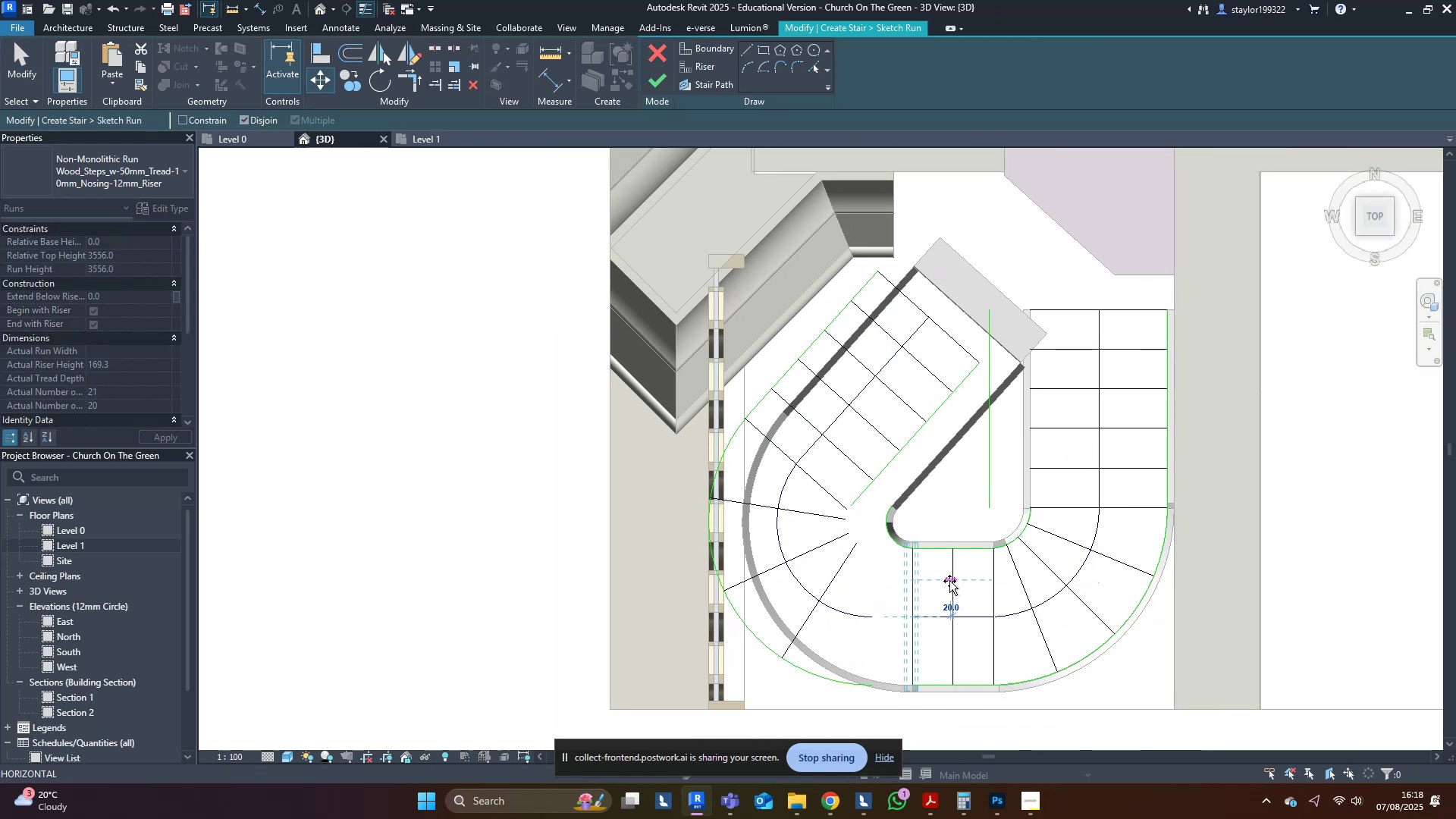 
hold_key(key=ControlLeft, duration=1.17)
 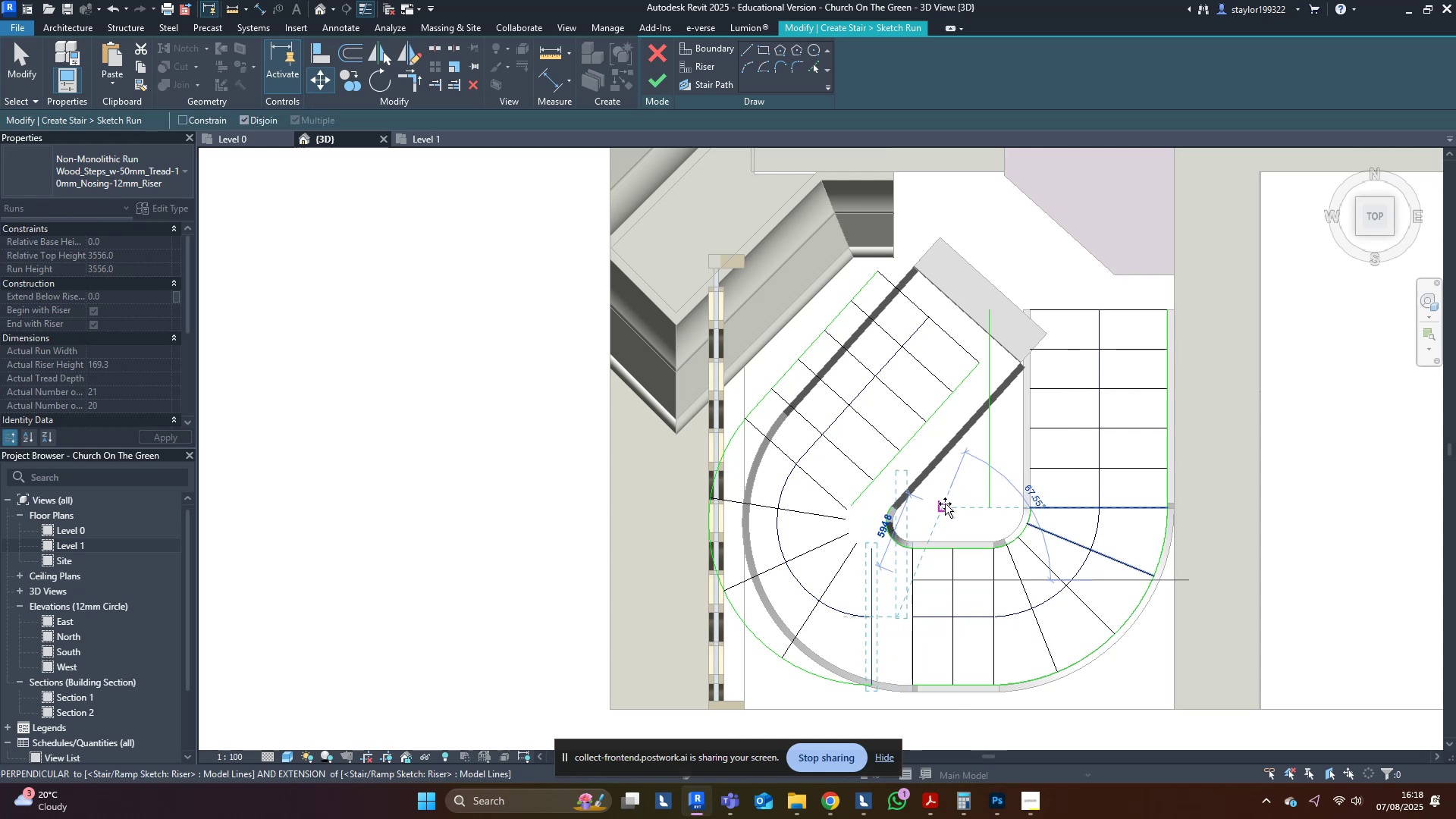 
key(Escape)
 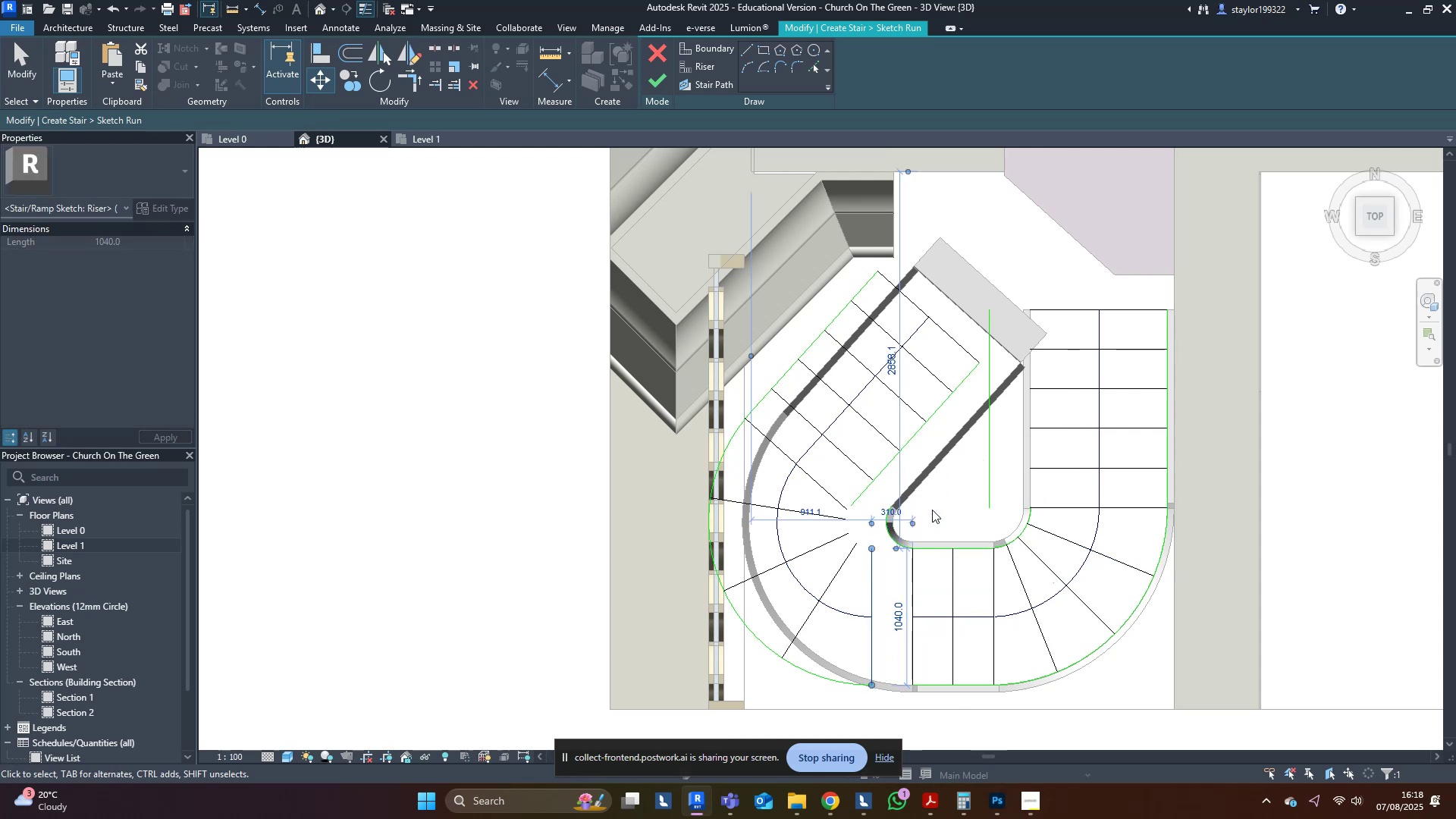 
key(Escape)
 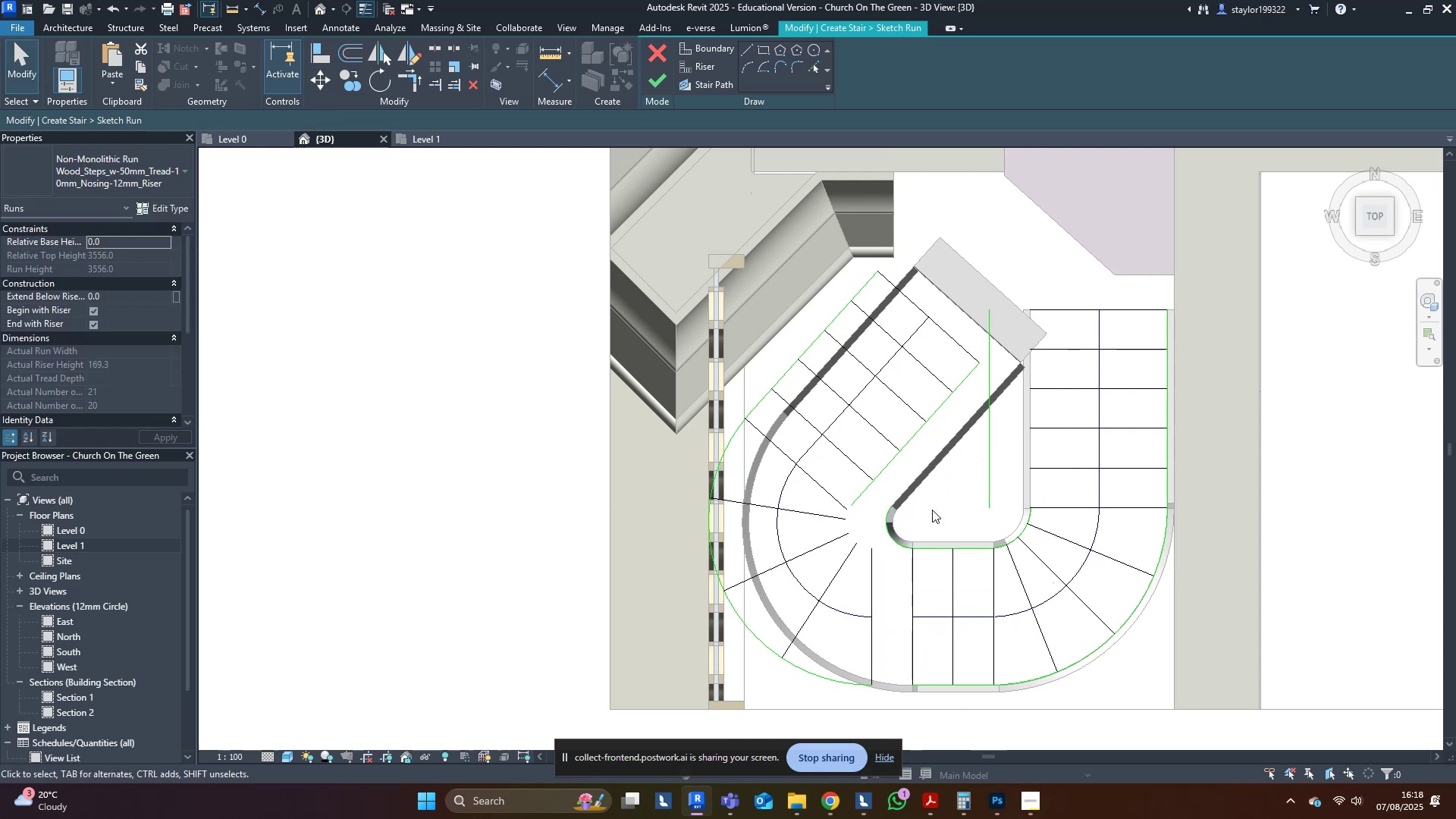 
key(Escape)
 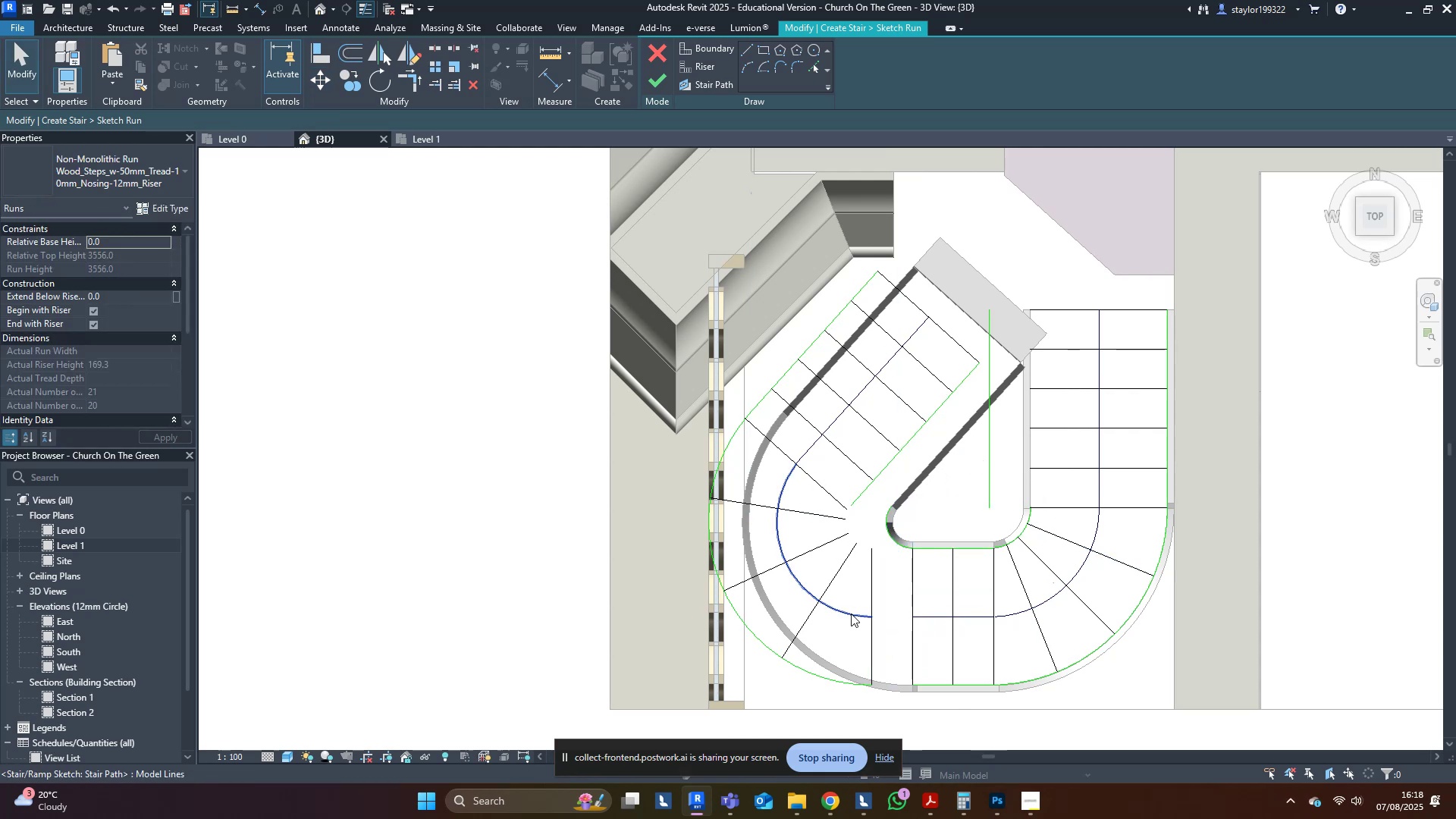 
left_click([854, 610])
 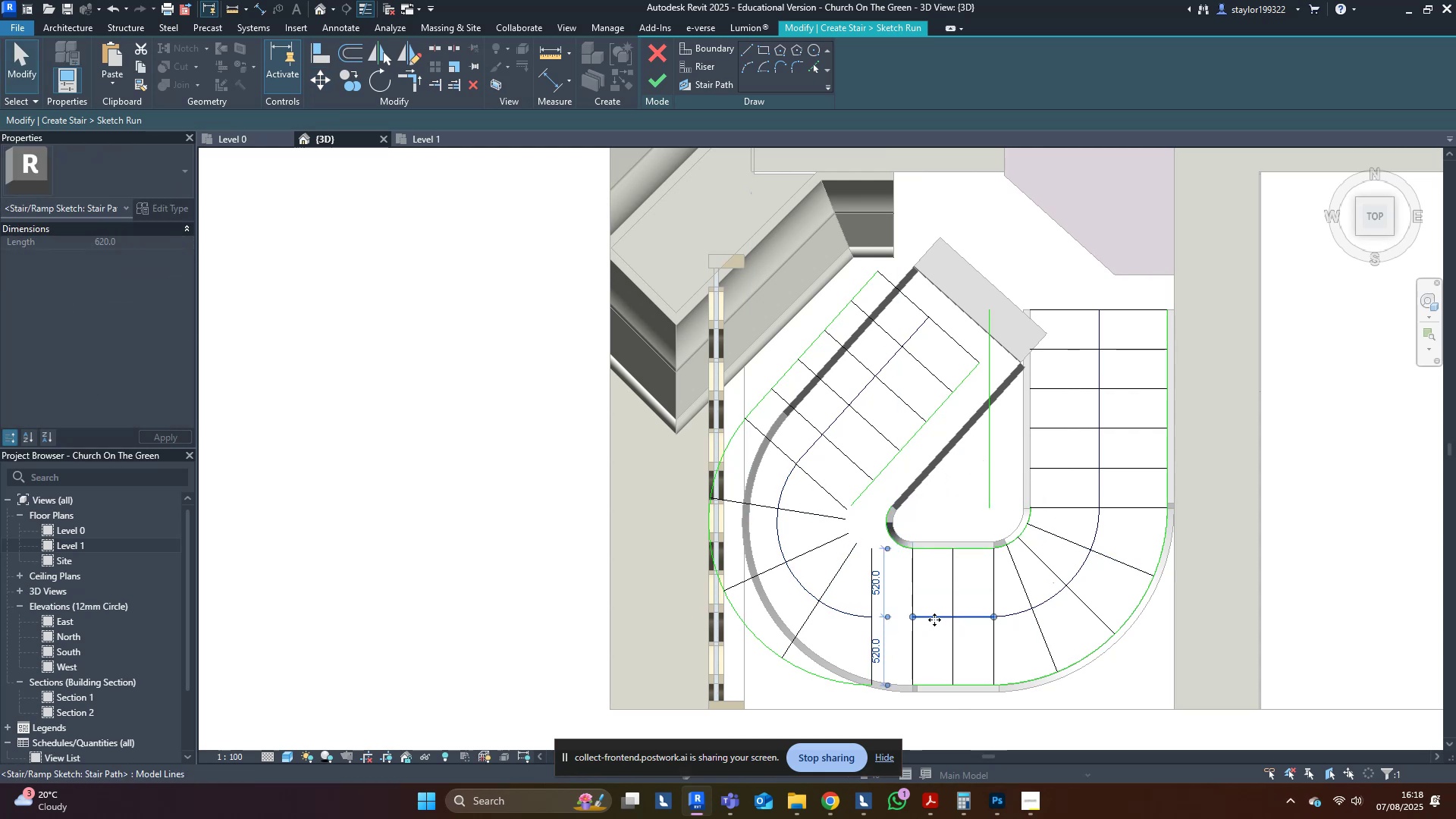 
left_click_drag(start_coordinate=[916, 620], to_coordinate=[871, 617])
 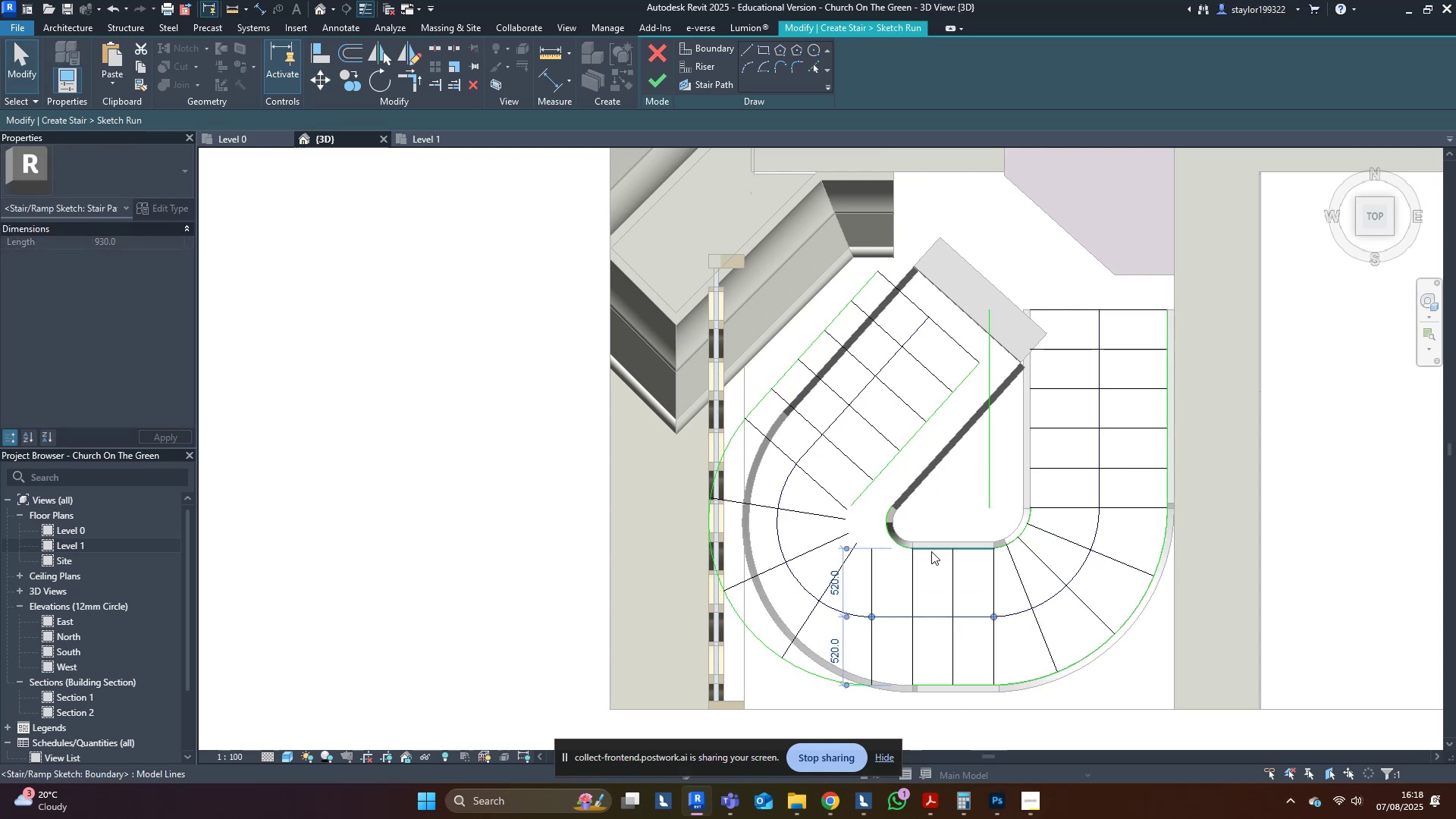 
left_click([931, 551])
 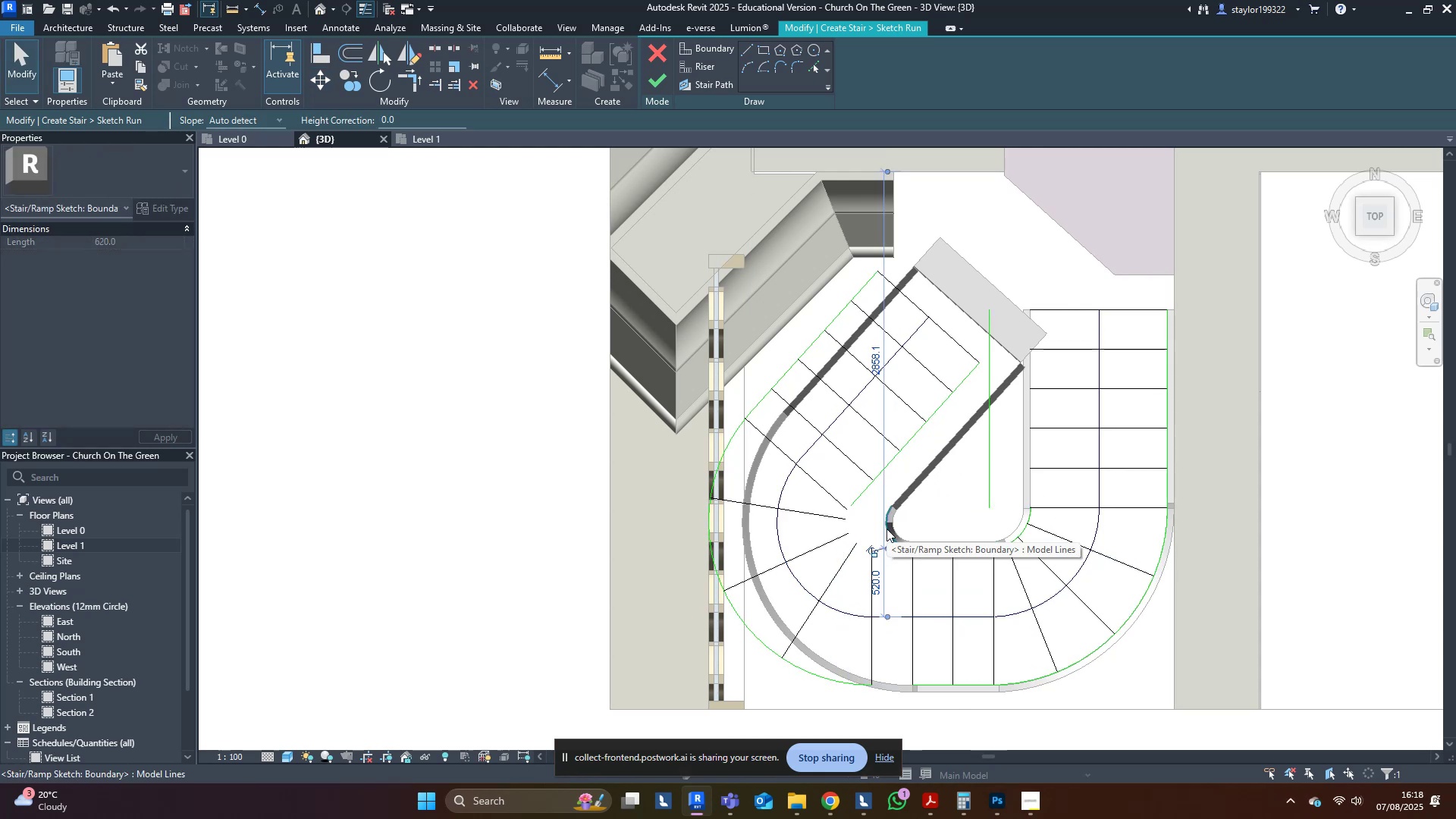 
left_click([886, 529])
 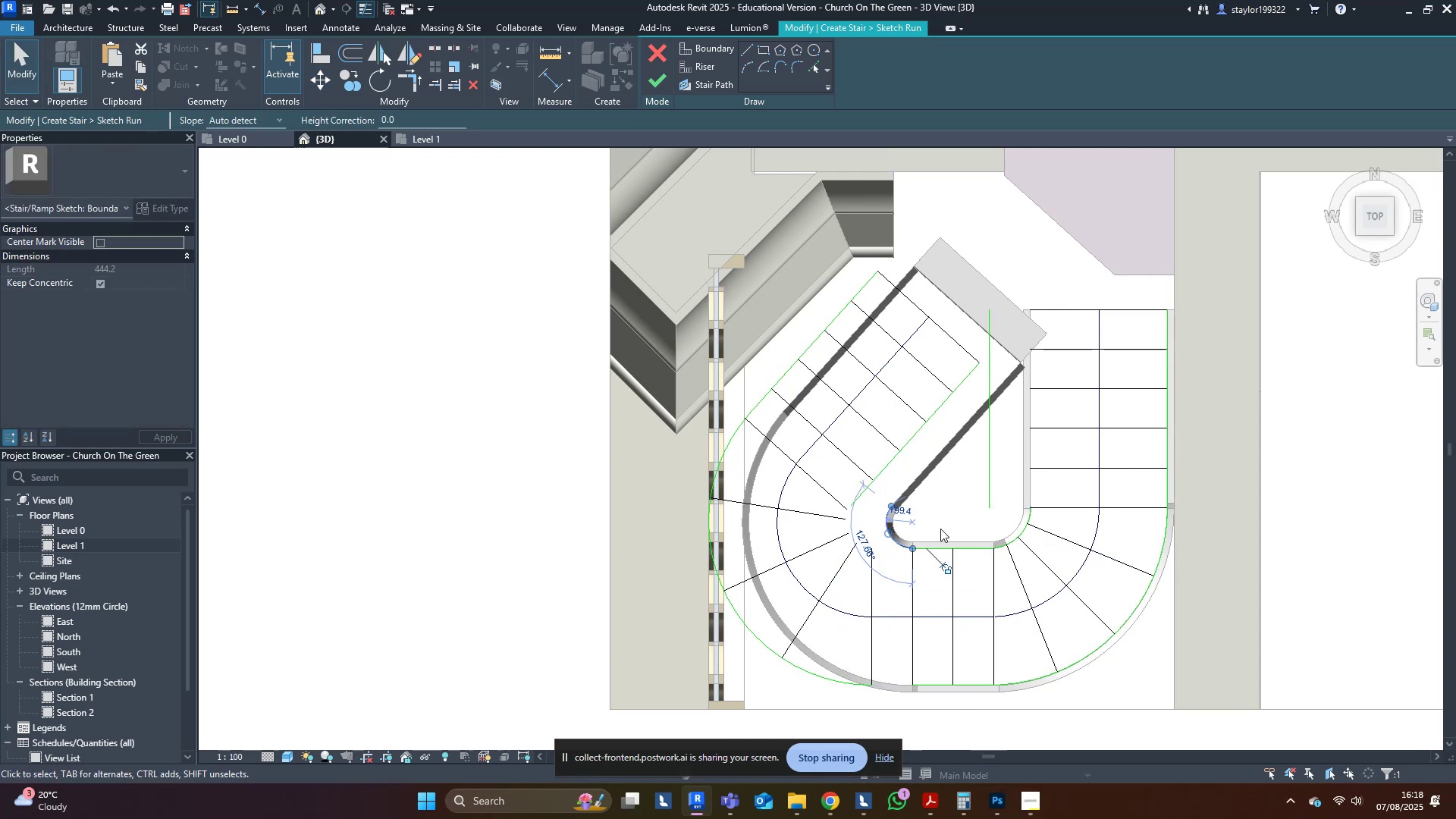 
scroll: coordinate [865, 554], scroll_direction: up, amount: 7.0
 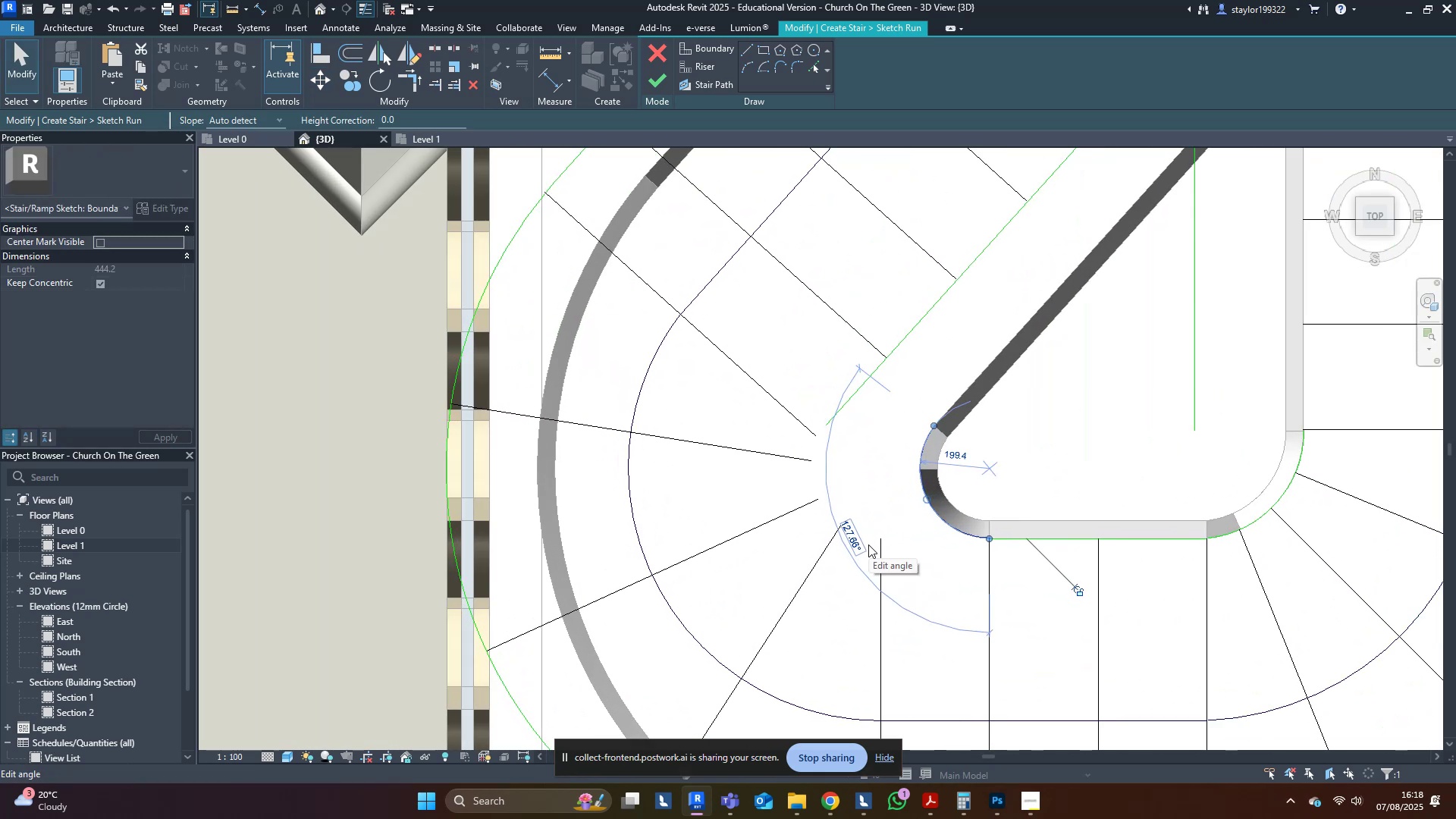 
type(mv)
 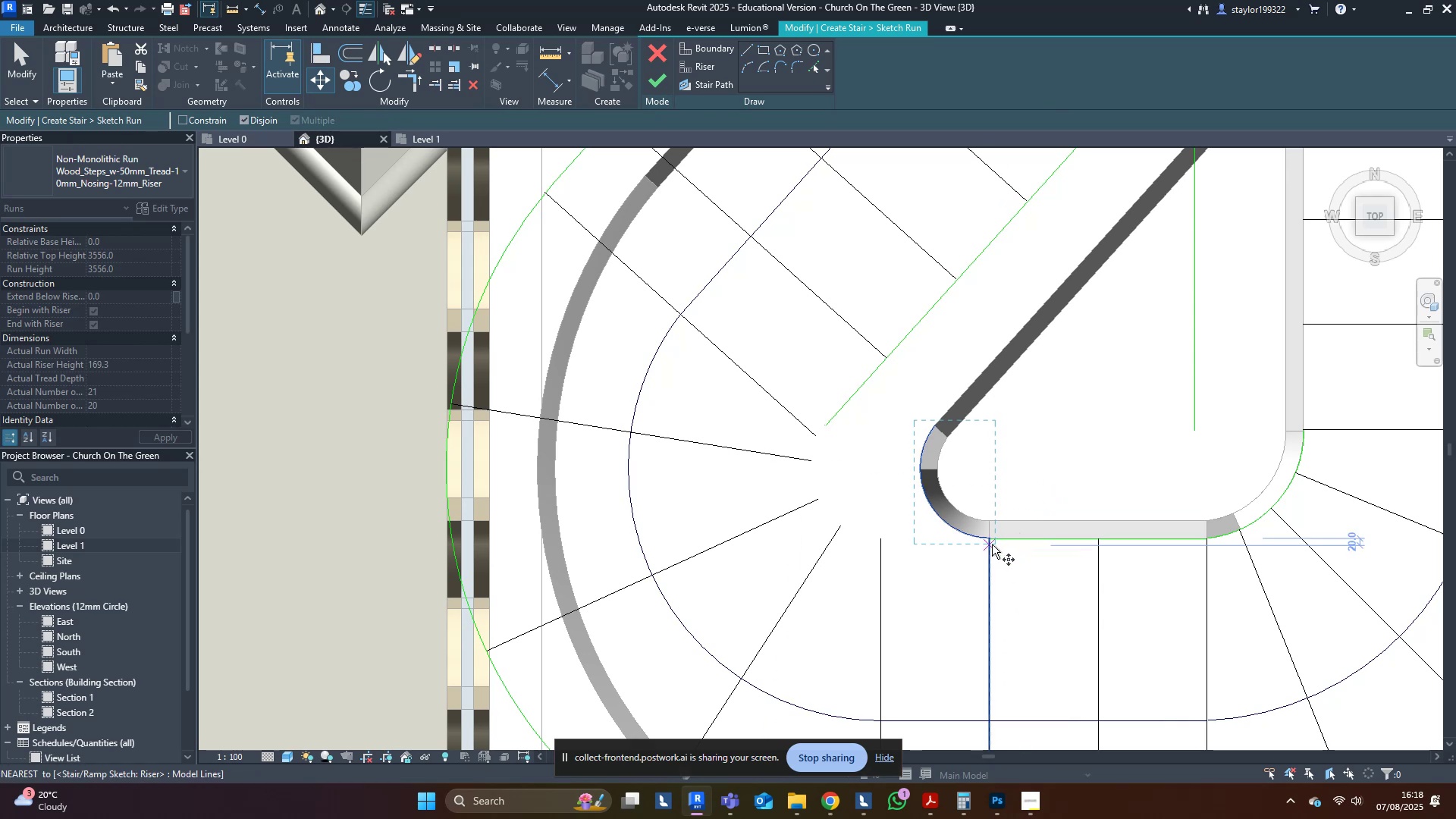 
left_click([995, 537])
 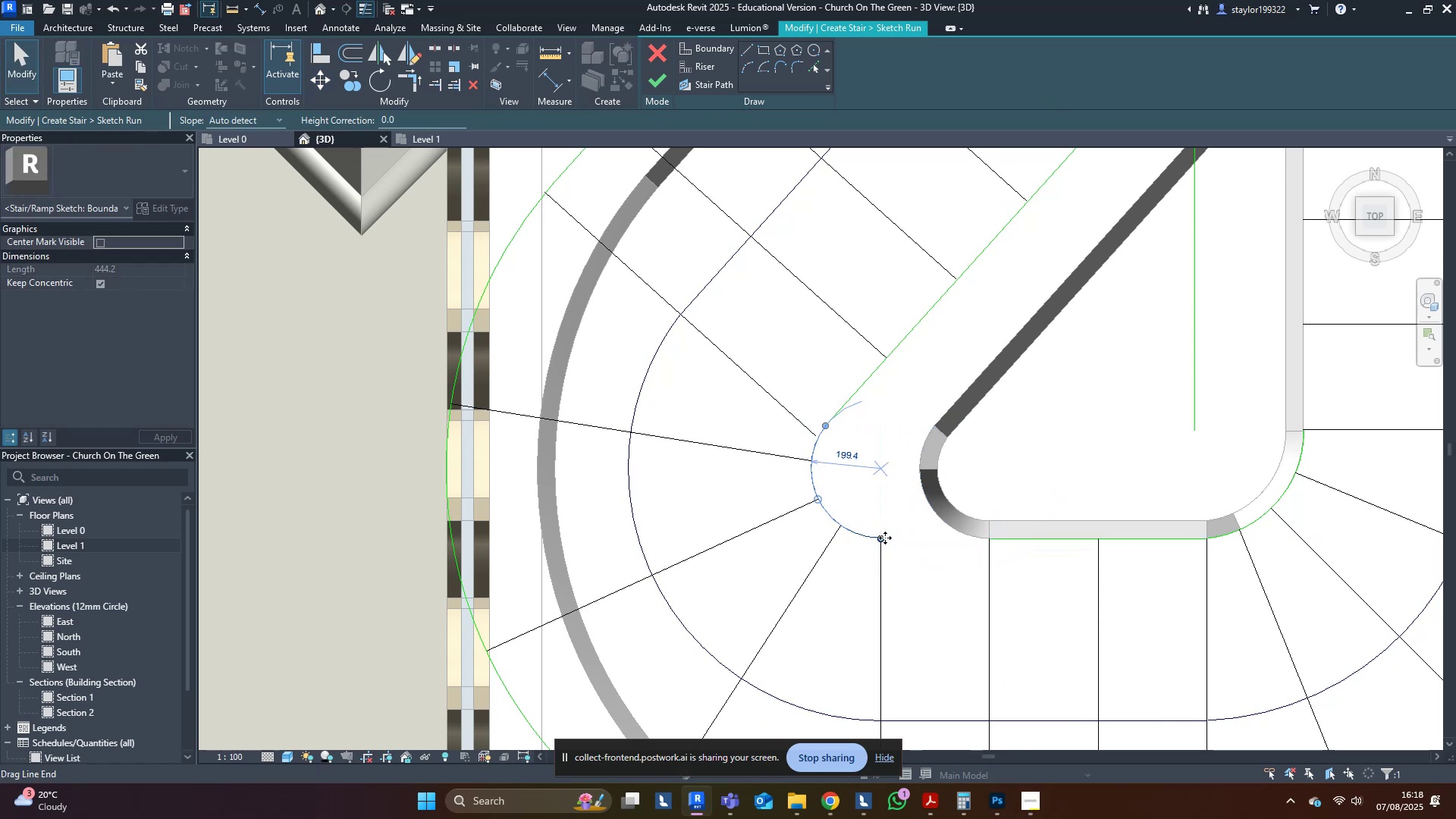 
left_click([1007, 441])
 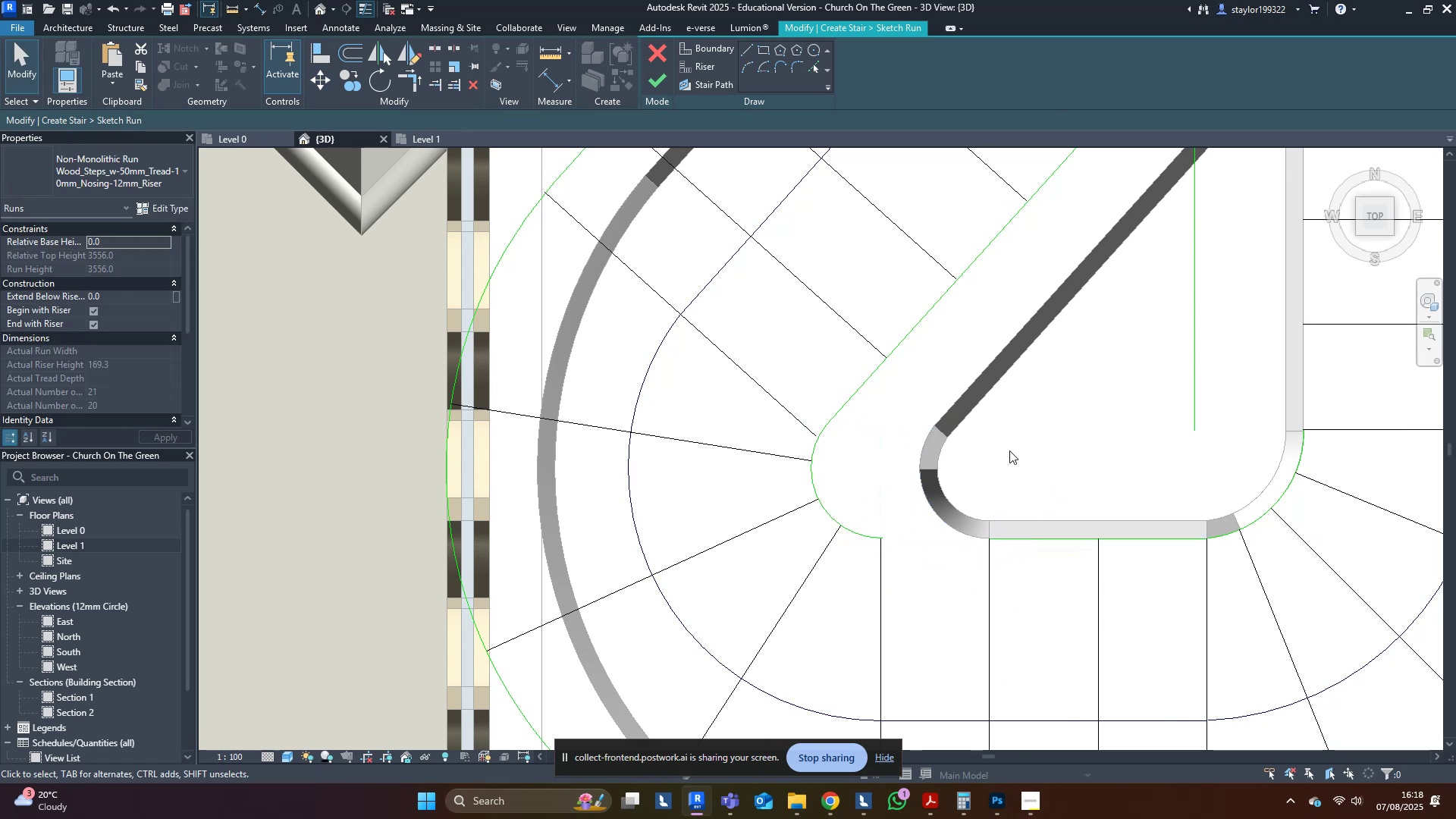 
type(tr)
 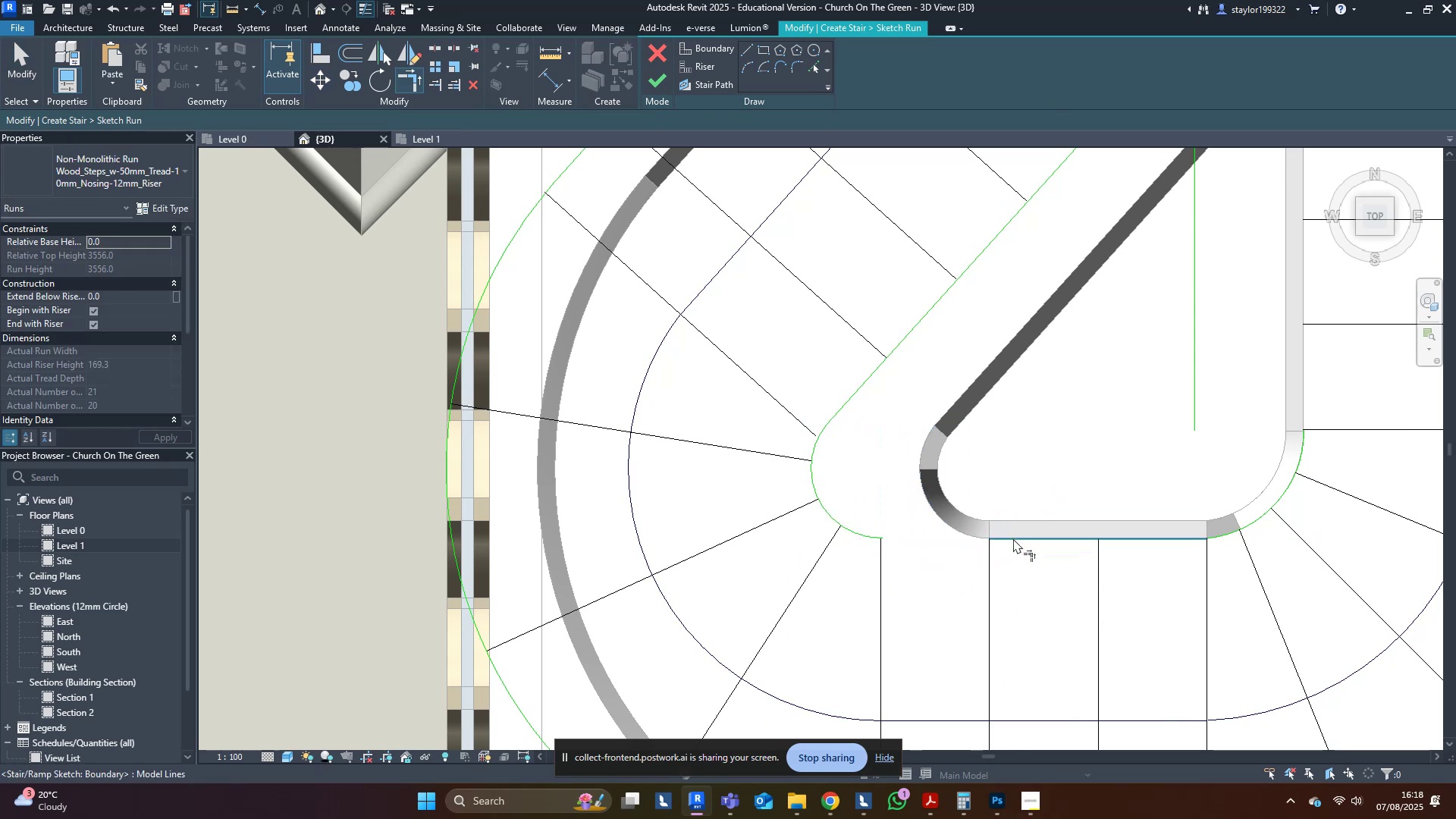 
left_click([1013, 538])
 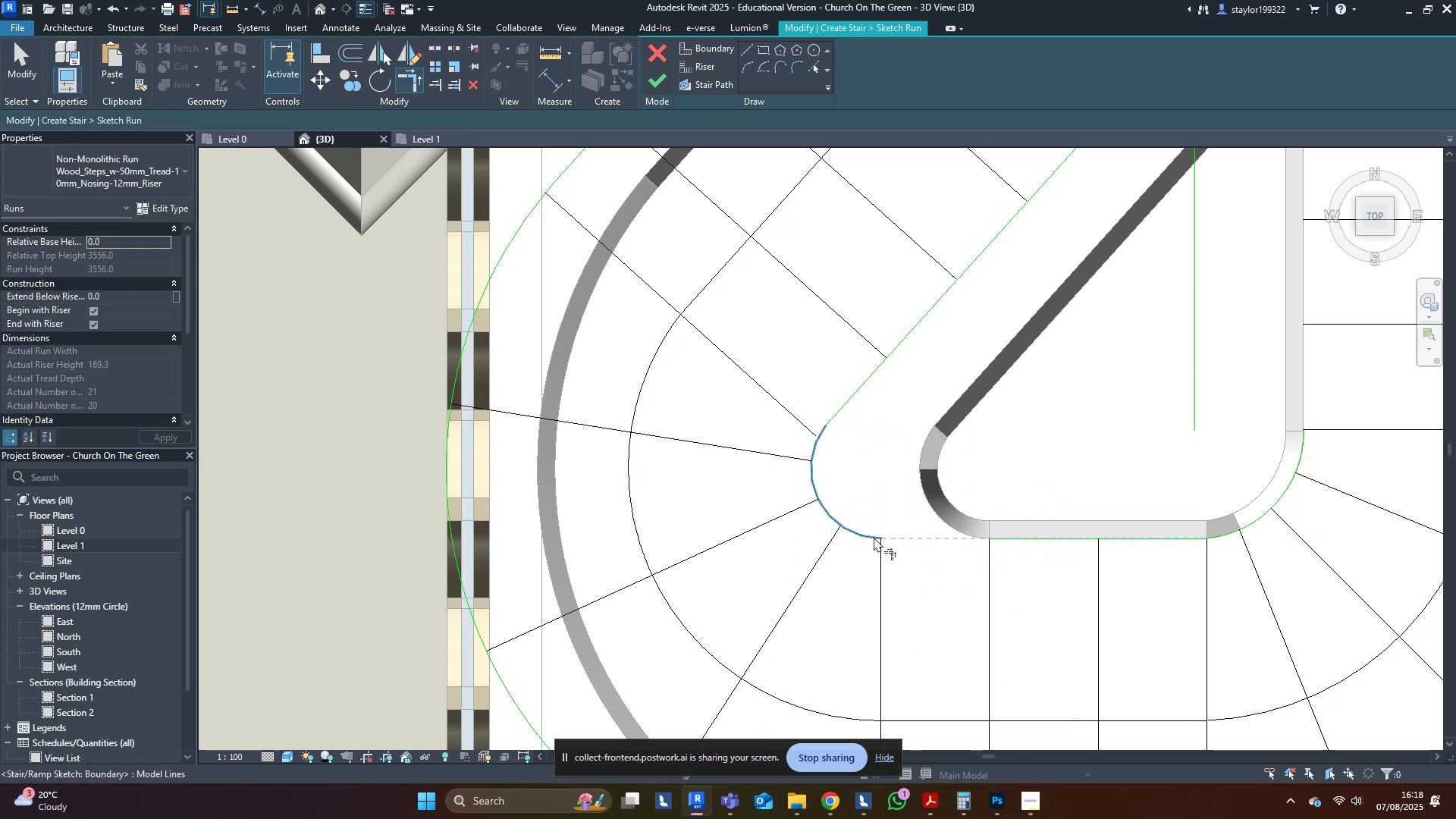 
left_click([874, 537])
 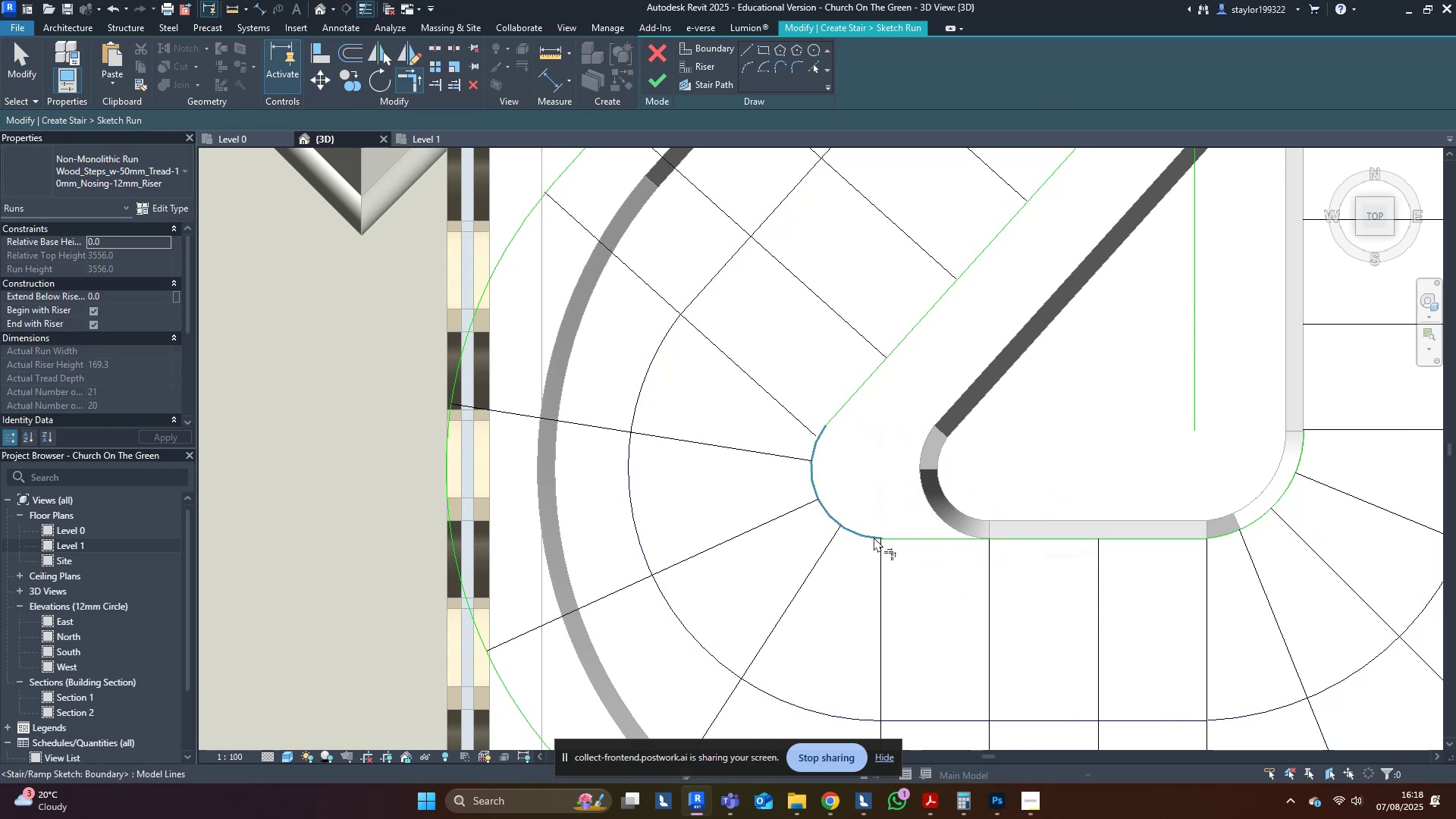 
scroll: coordinate [874, 534], scroll_direction: down, amount: 5.0
 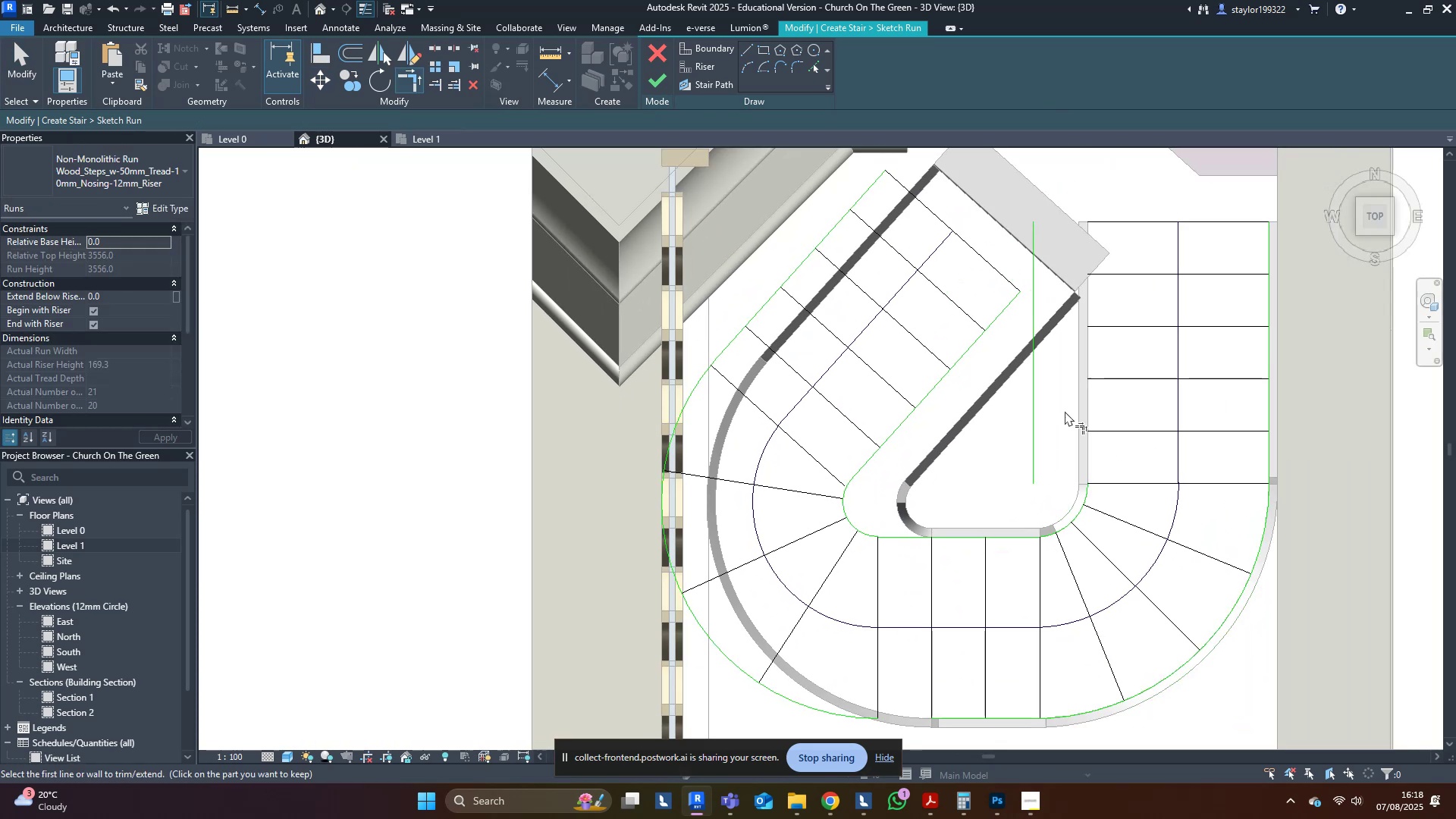 
type(md)
 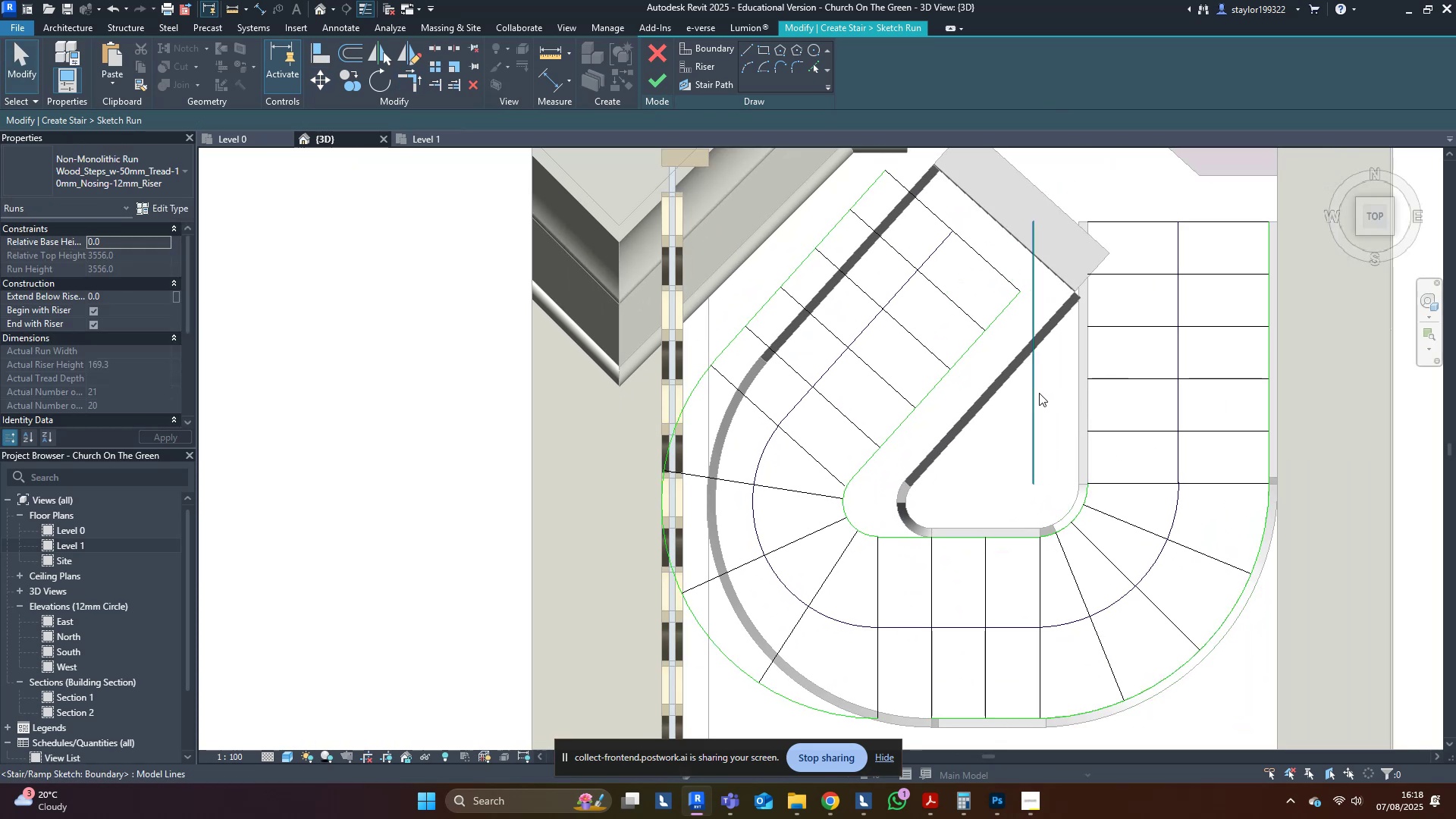 
left_click([1039, 393])
 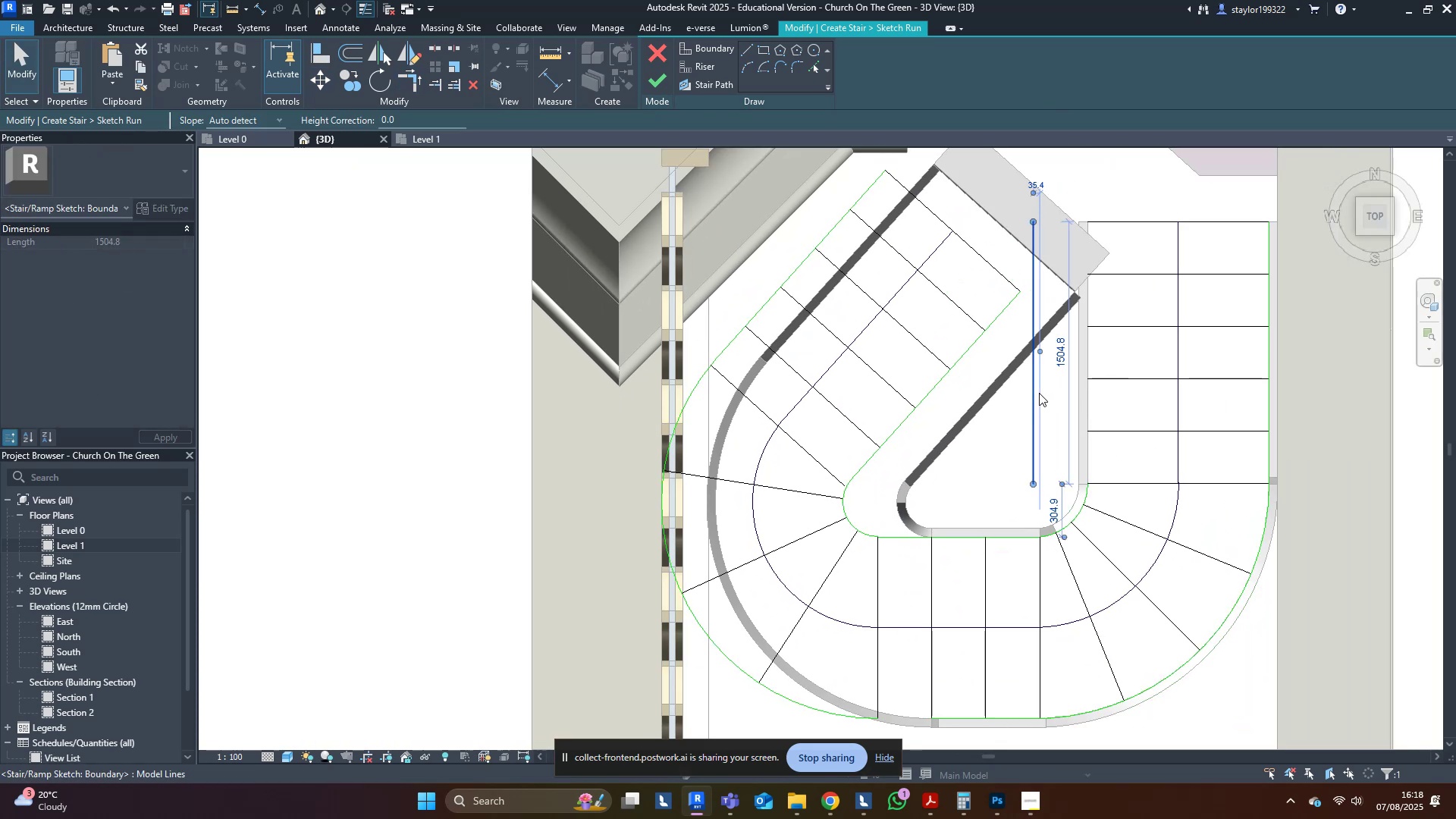 
type(mv)
 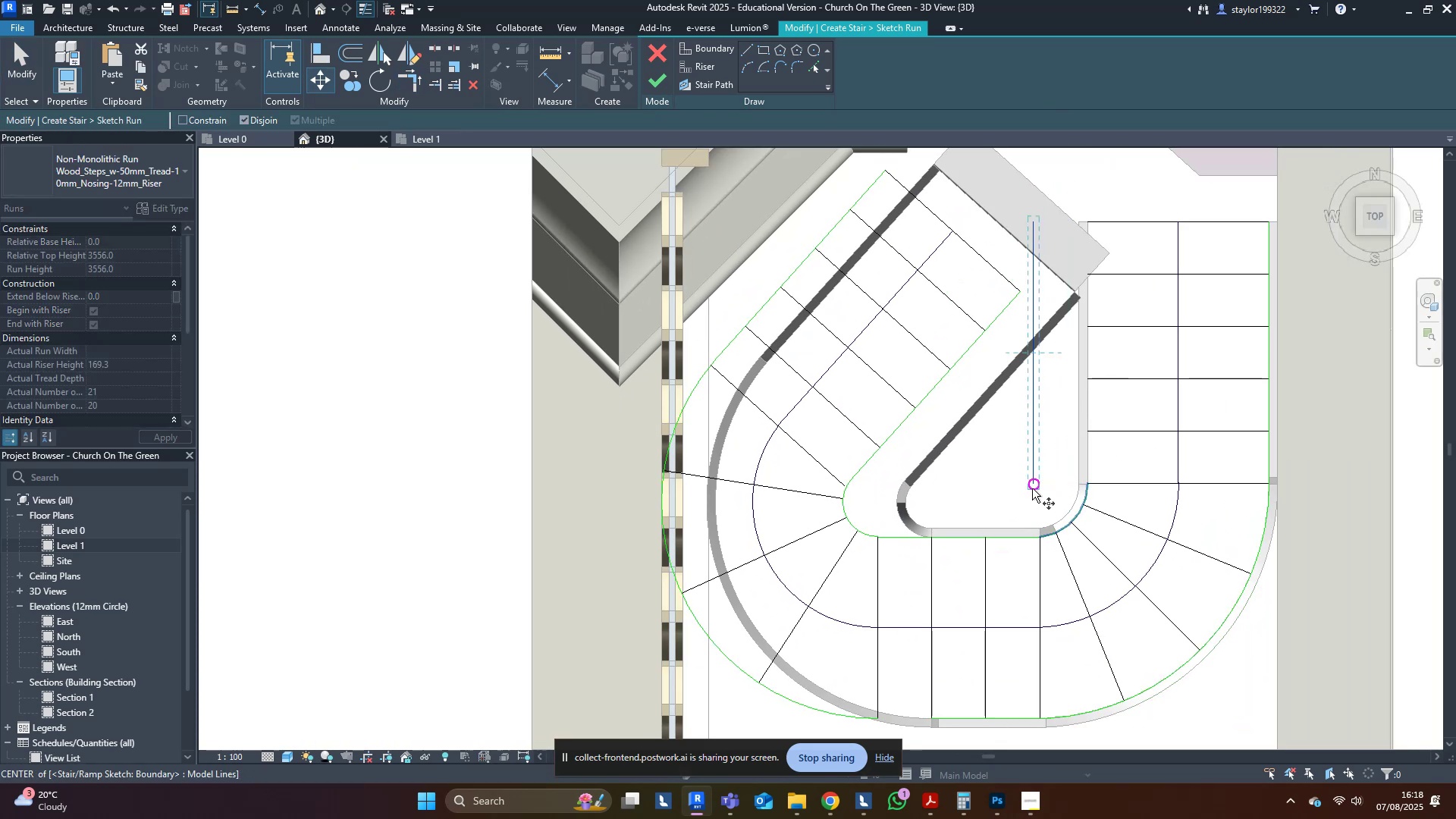 
left_click([1031, 486])
 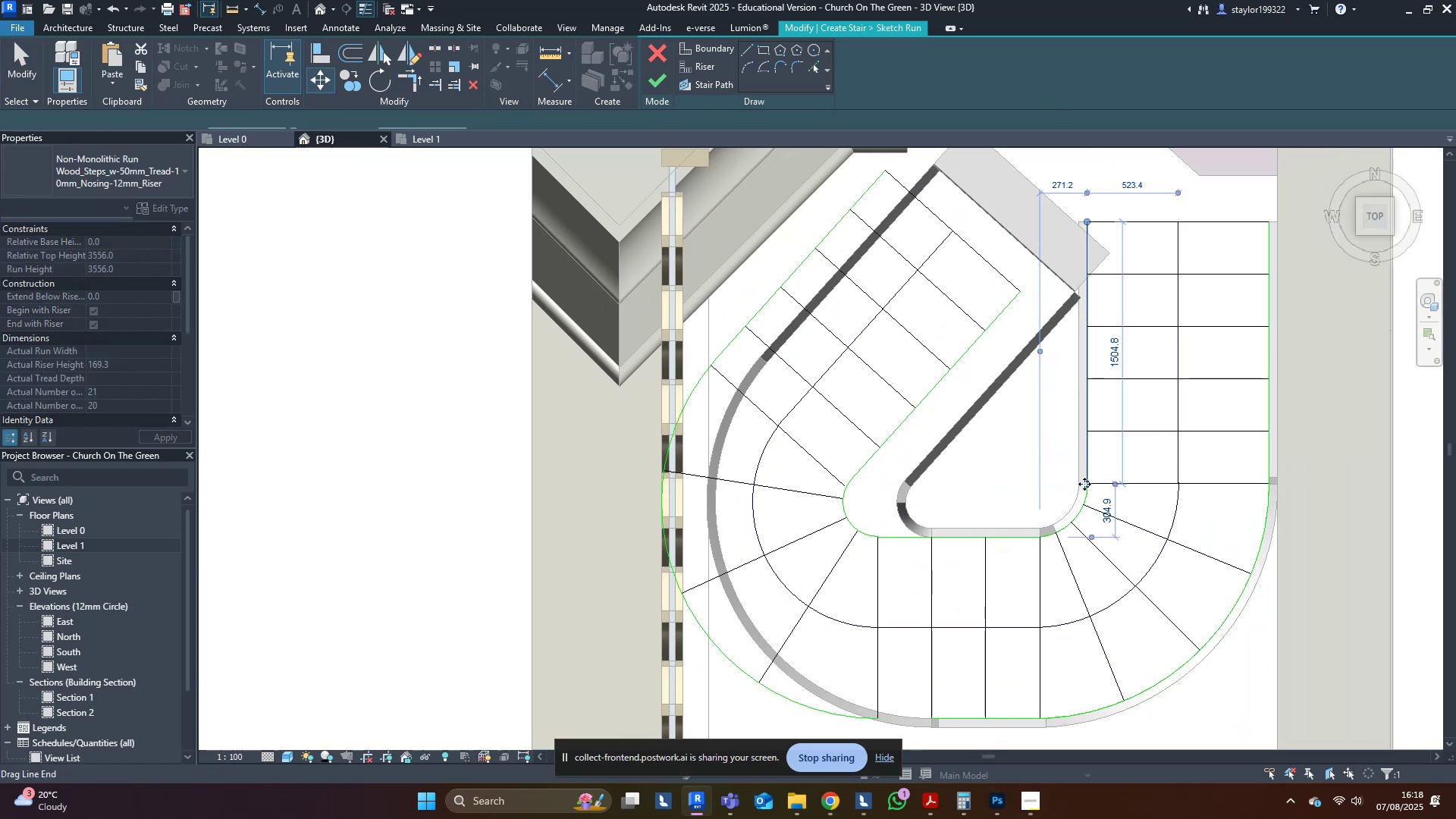 
double_click([1007, 483])
 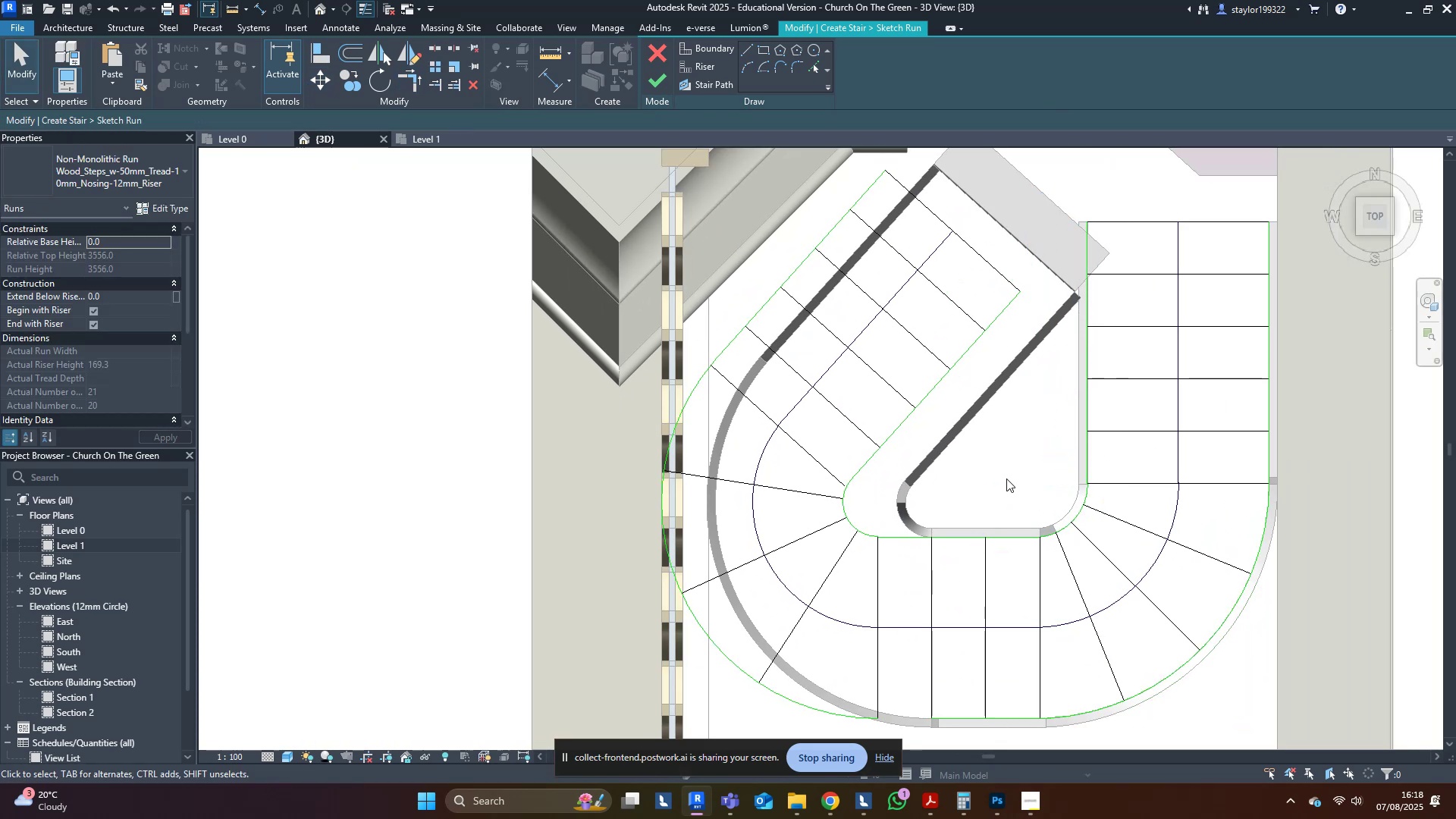 
type(tr)
 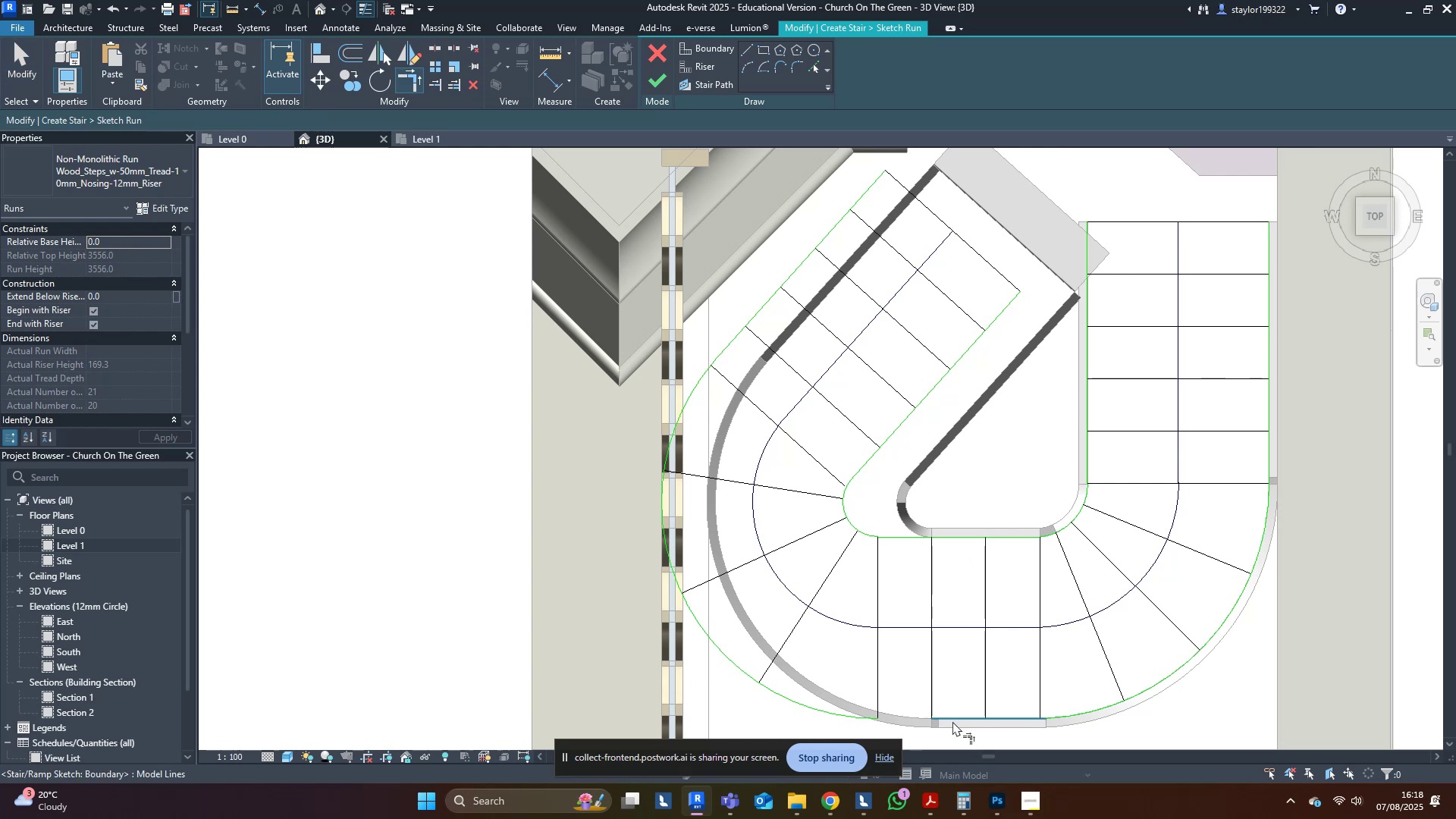 
left_click([952, 721])
 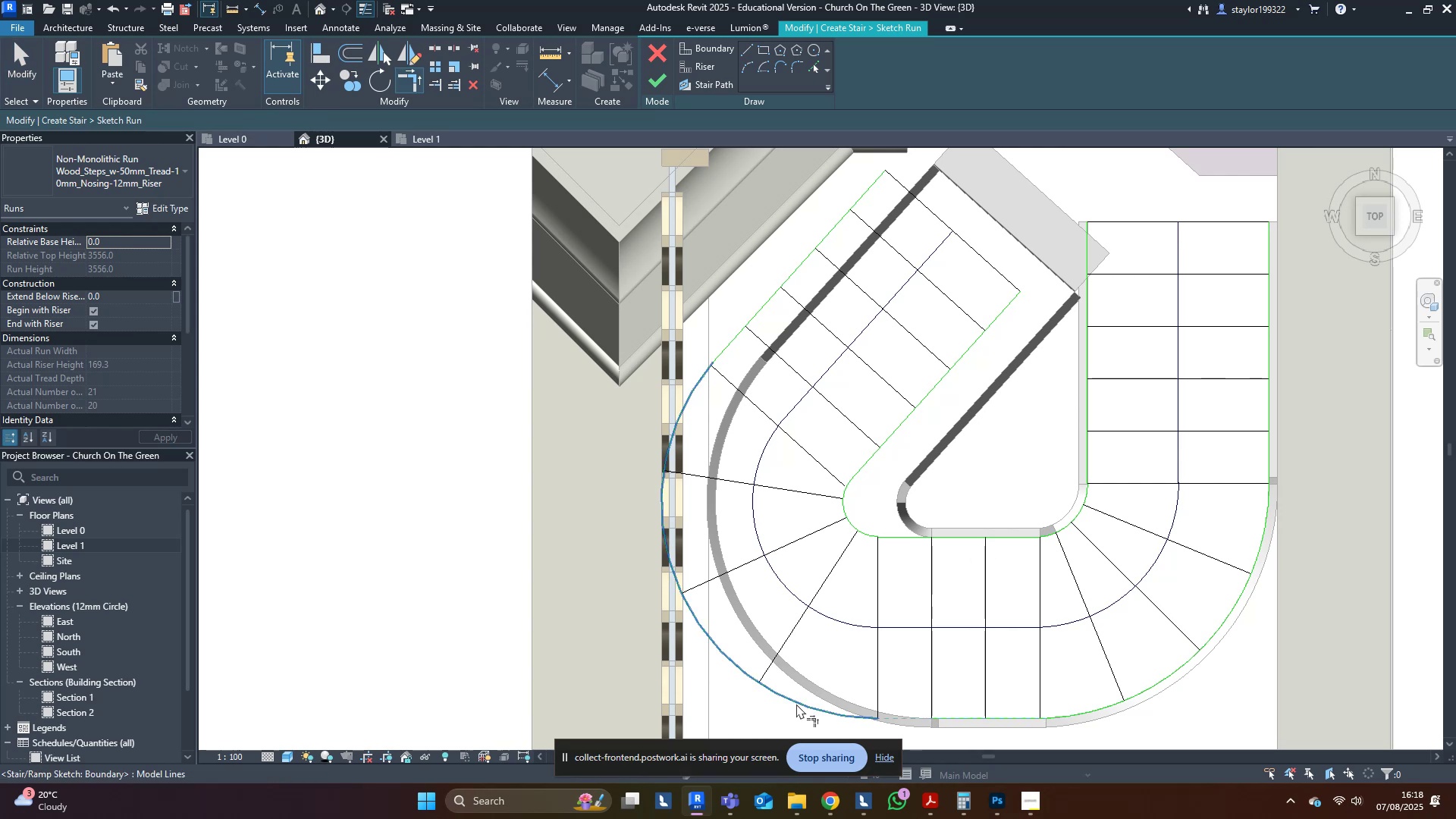 
left_click([797, 704])
 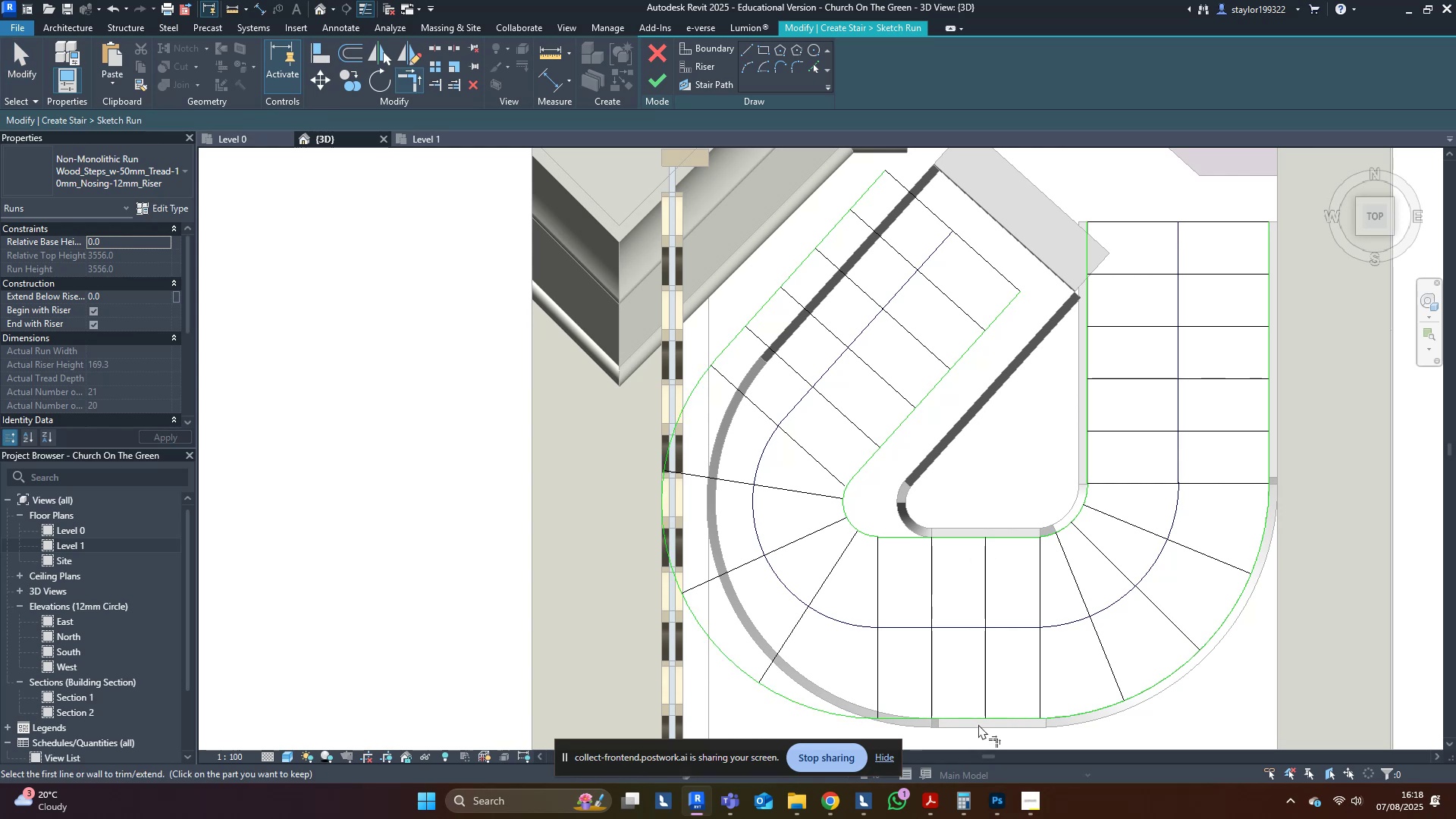 
type(md)
 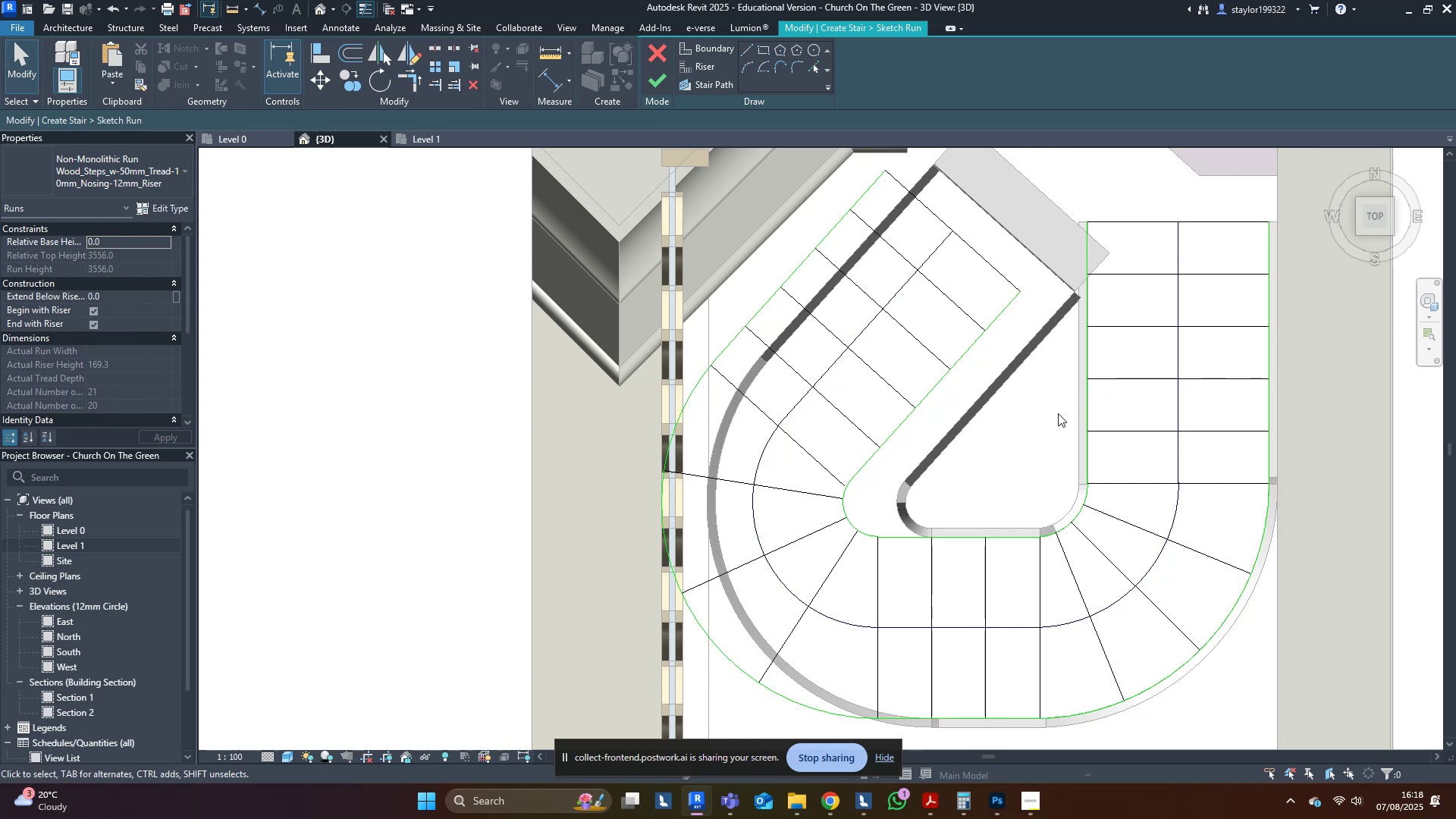 
left_click([1010, 458])
 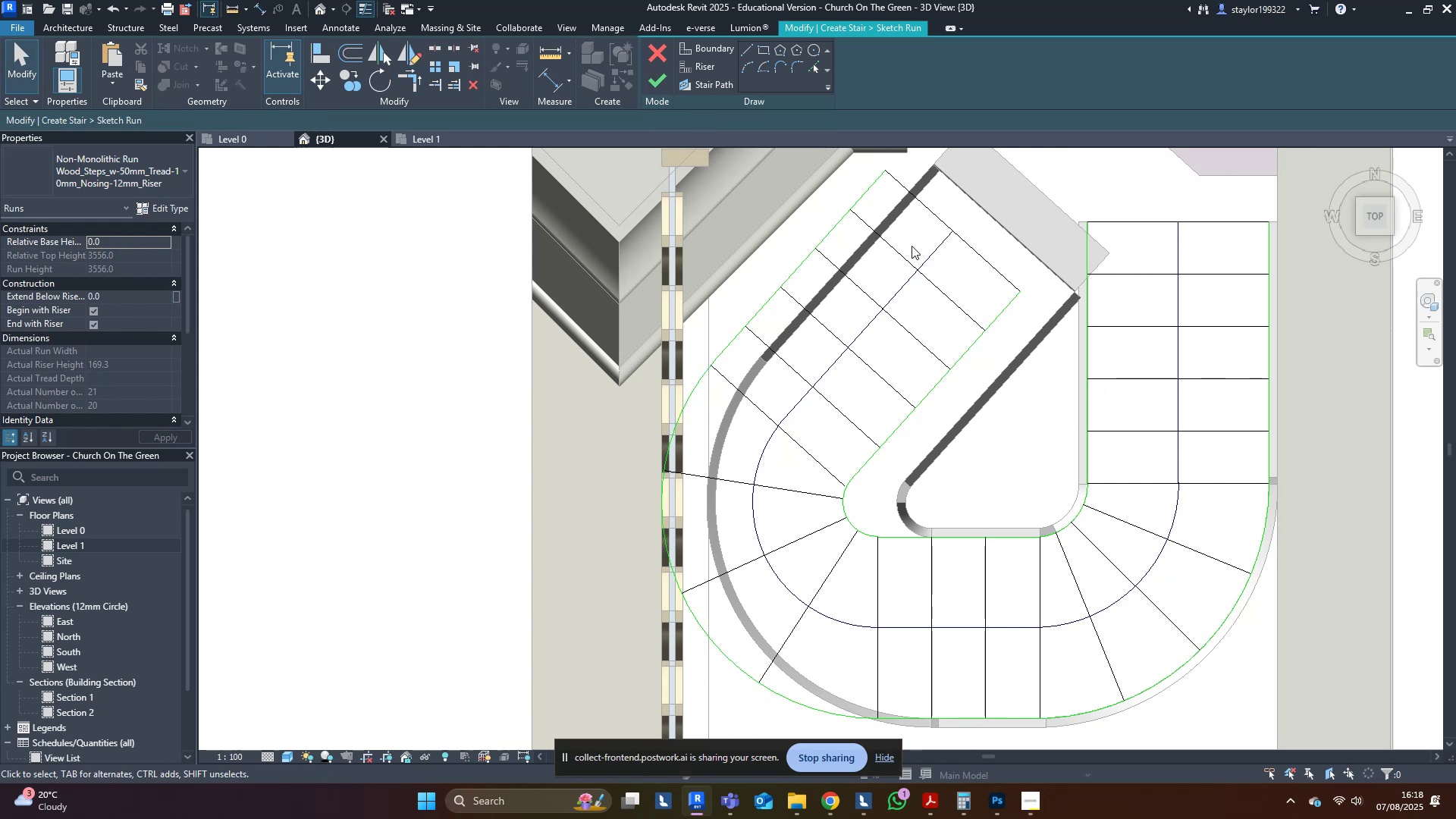 
left_click([896, 277])
 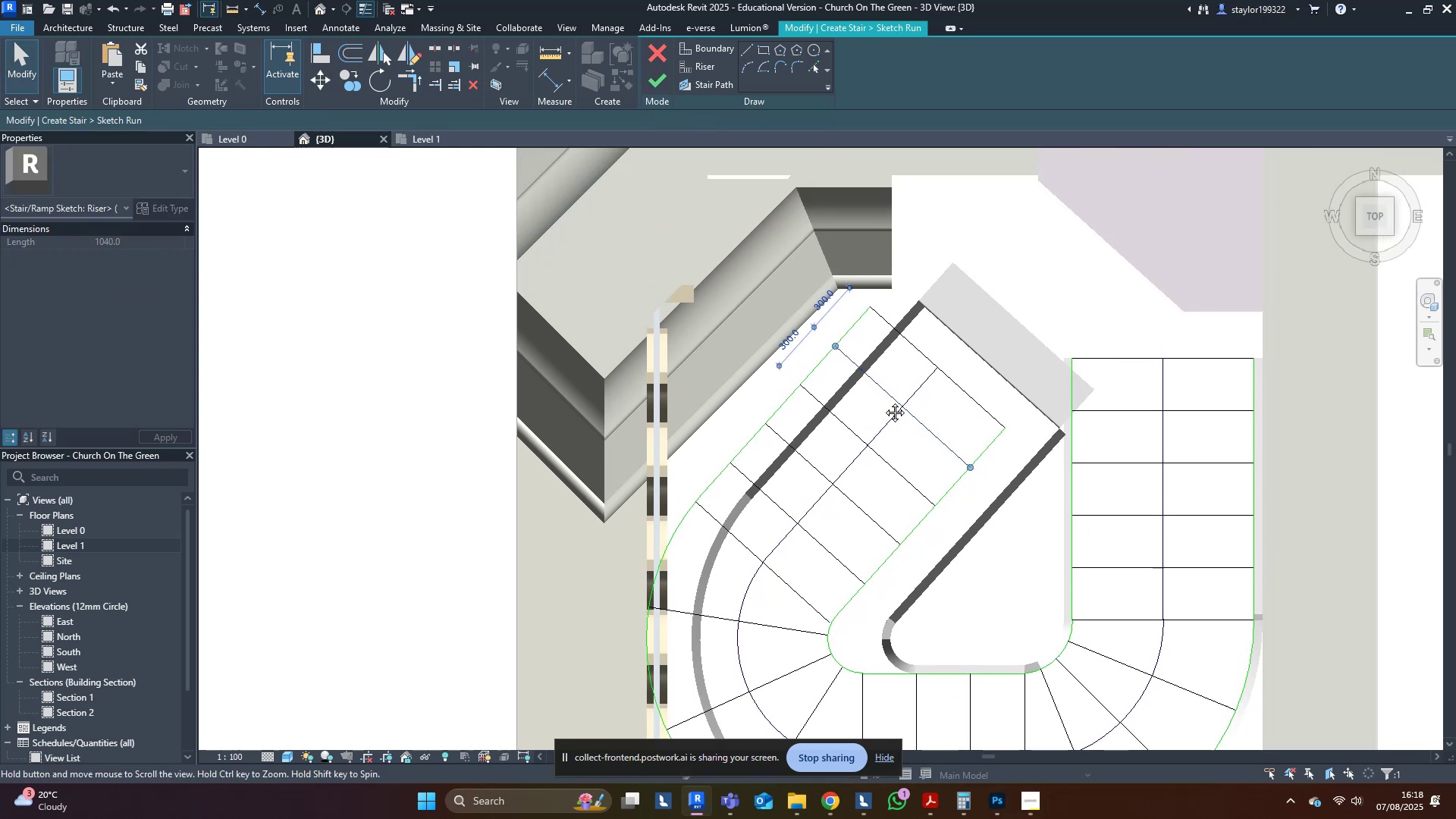 
scroll: coordinate [886, 391], scroll_direction: up, amount: 4.0
 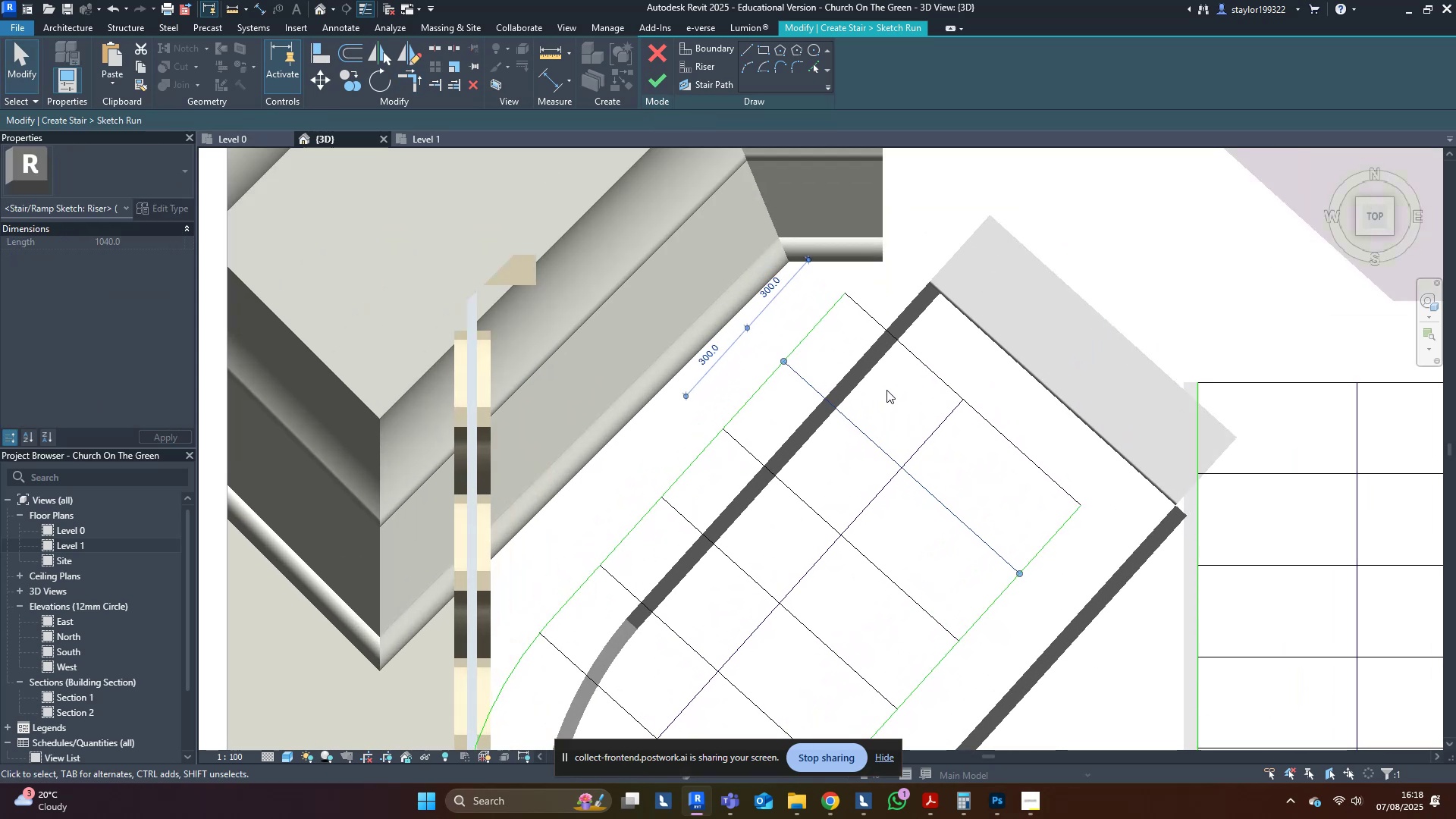 
type(dm)
 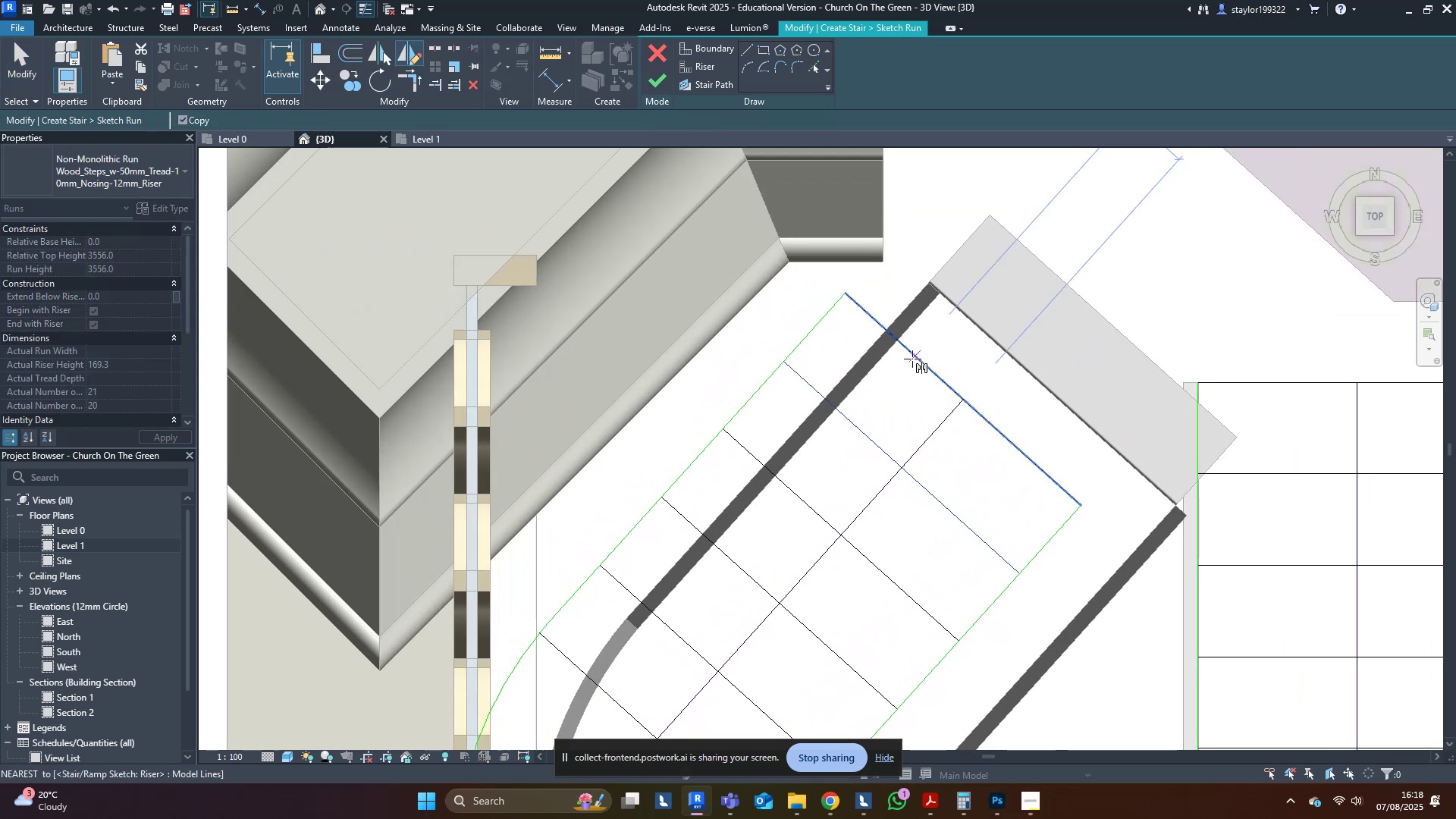 
left_click([912, 359])
 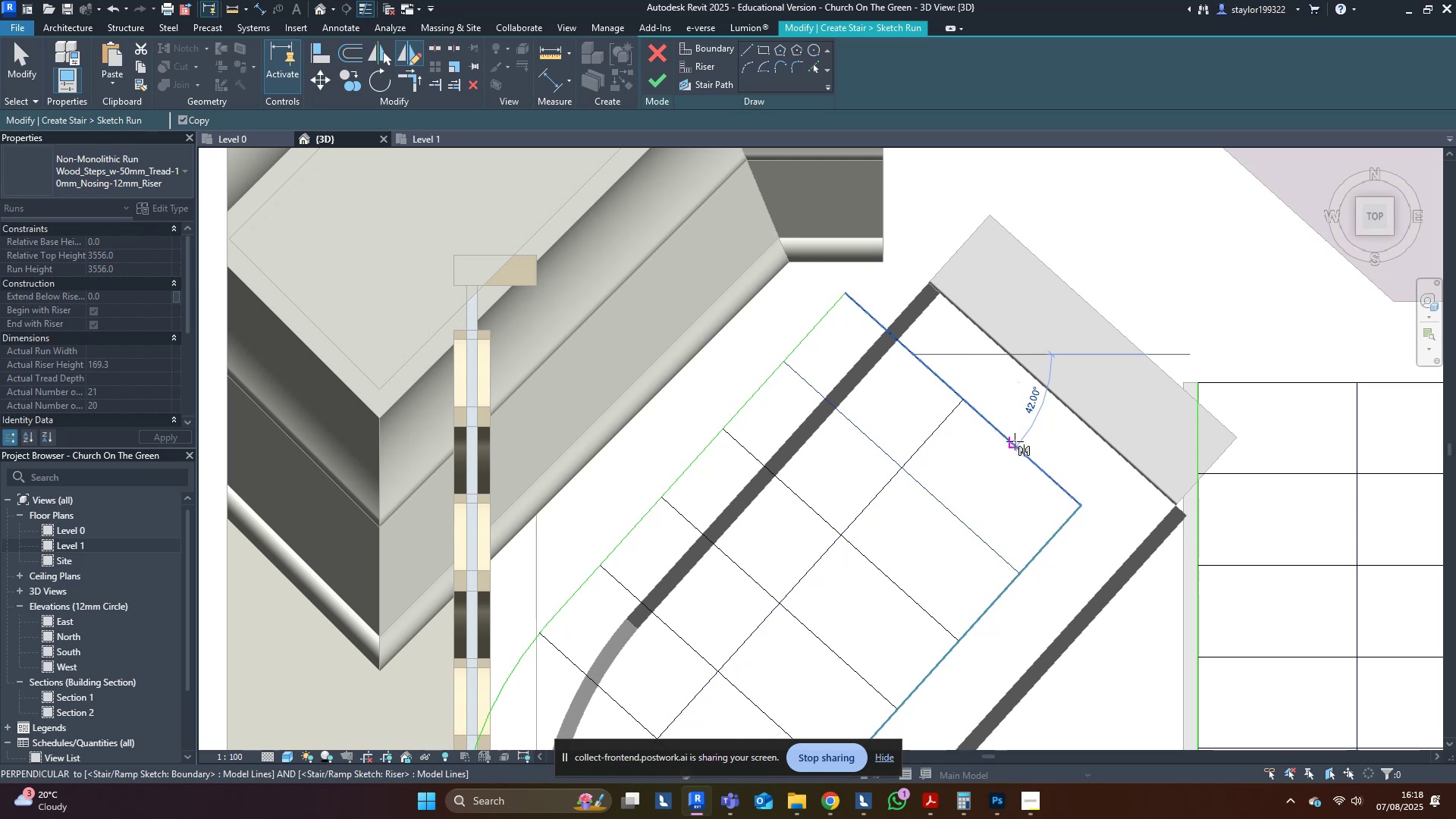 
left_click([1015, 441])
 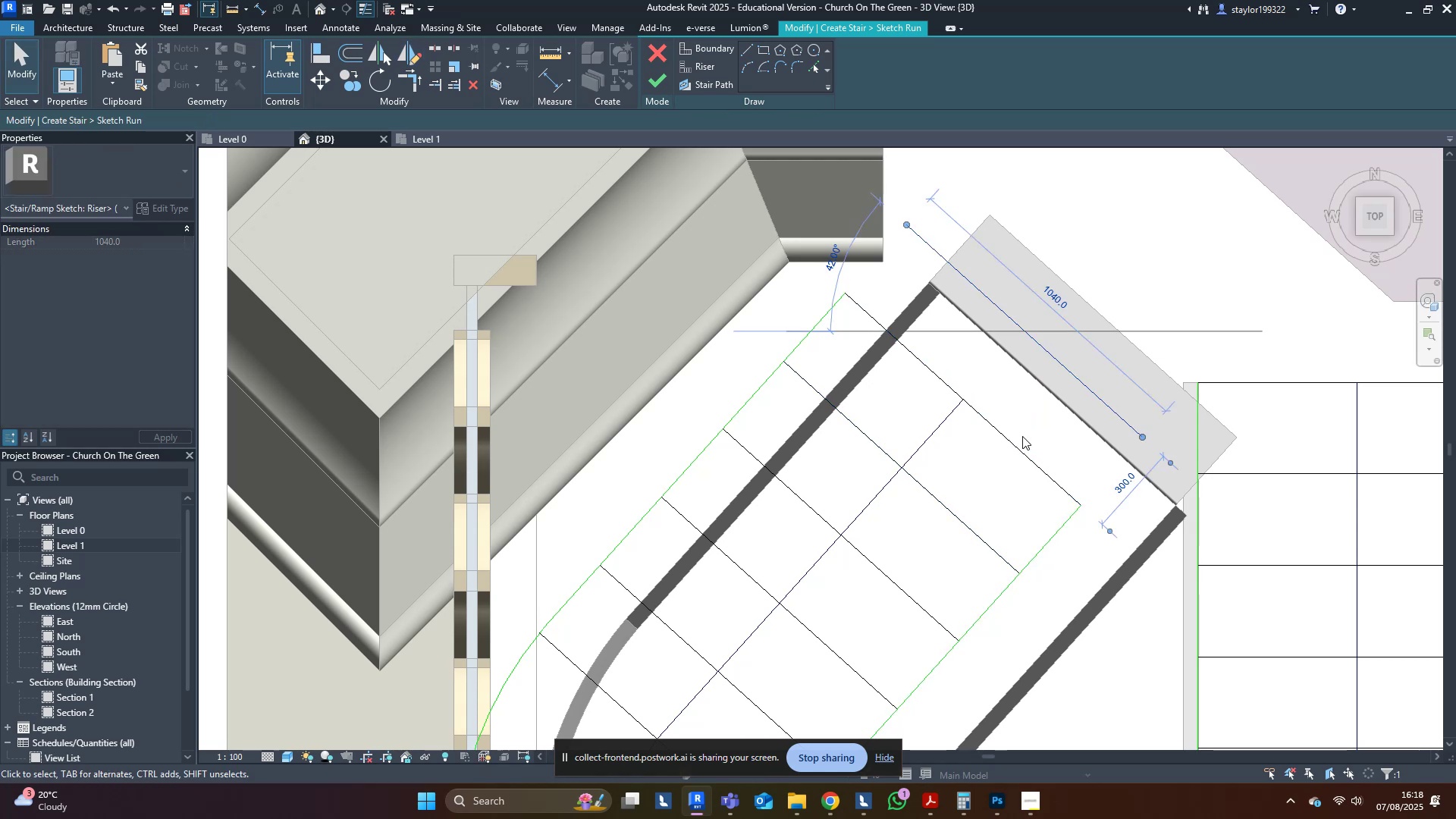 
left_click([1043, 416])
 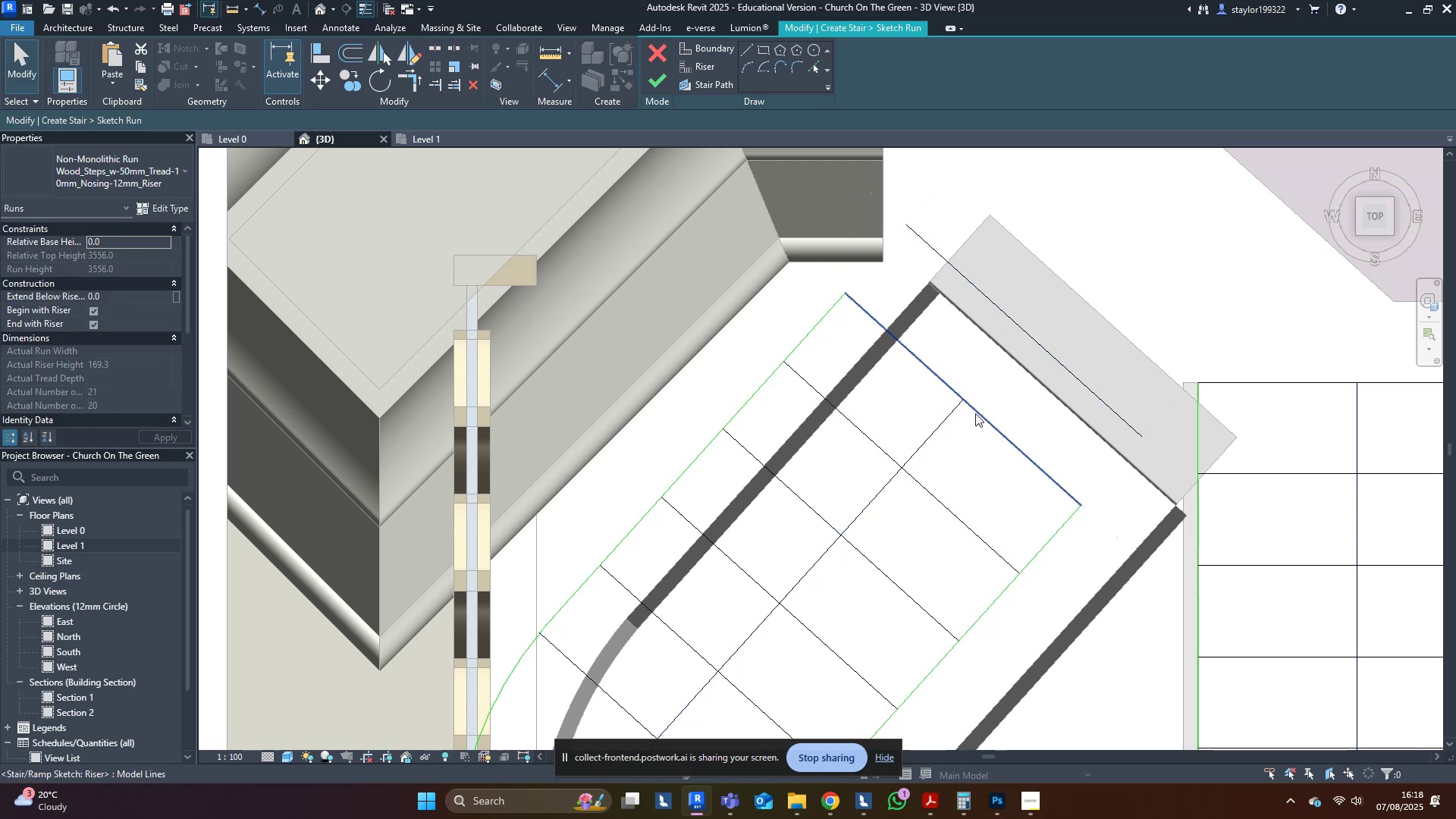 
left_click([980, 416])
 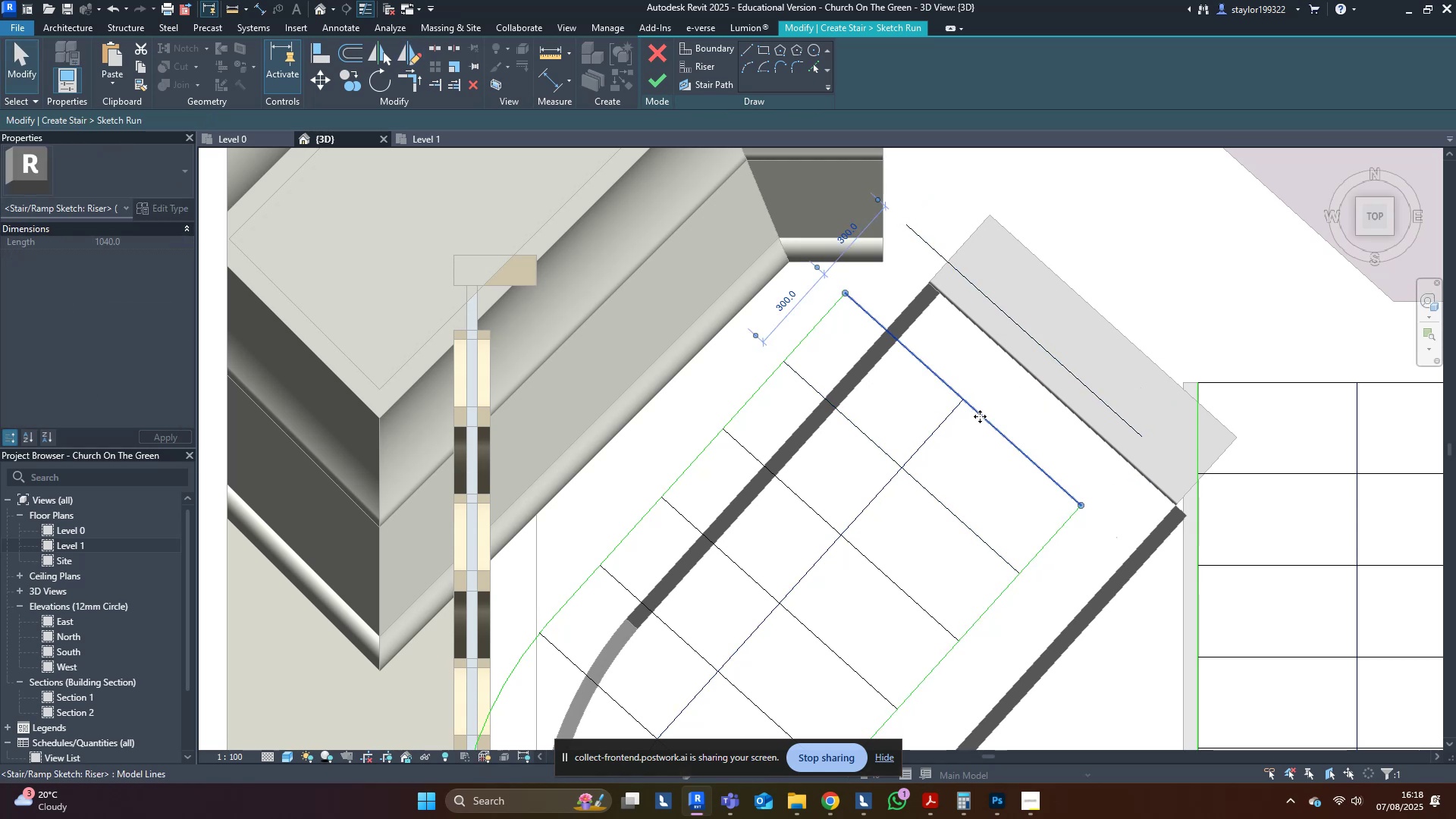 
type(dm)
 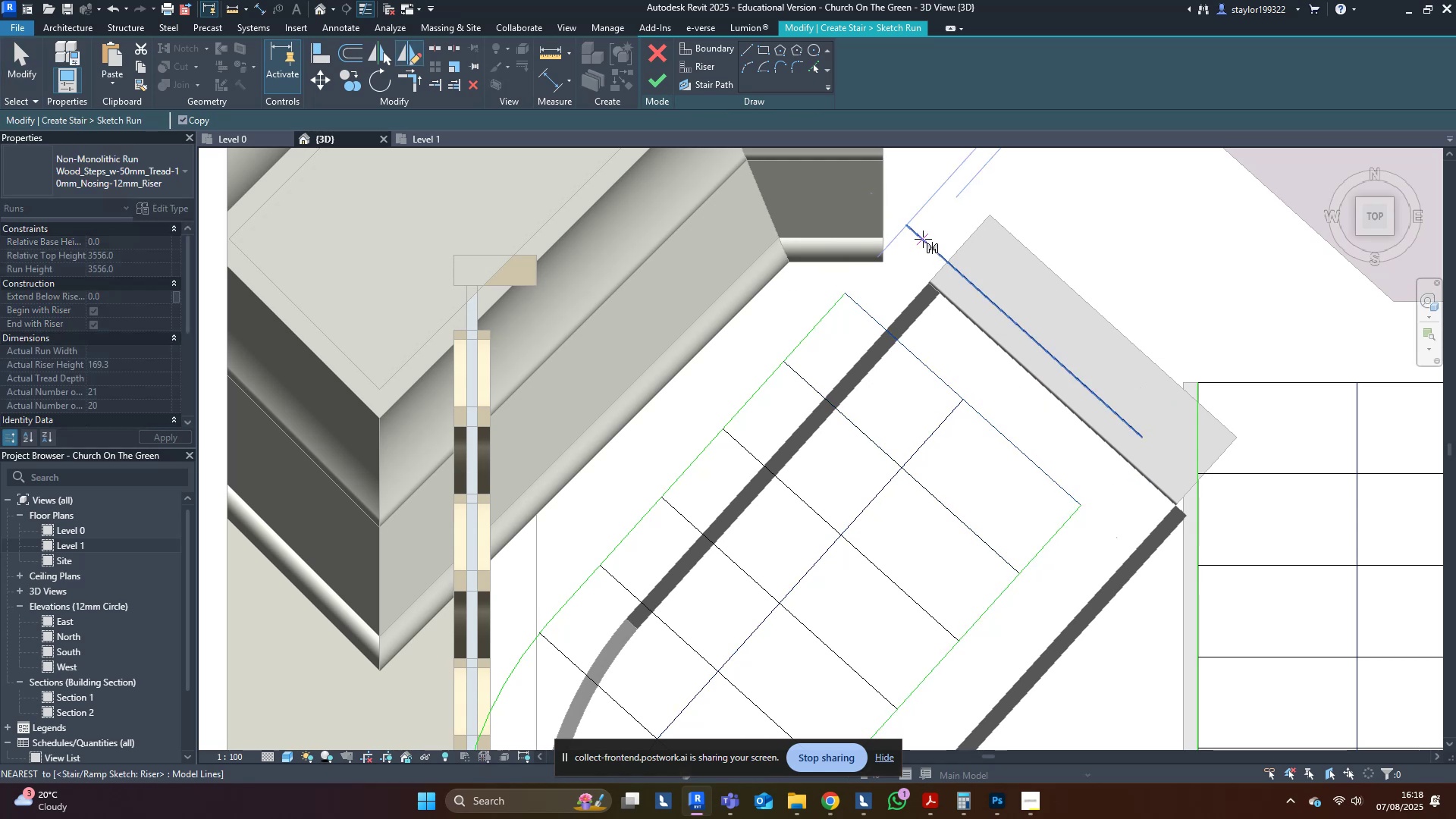 
left_click([923, 239])
 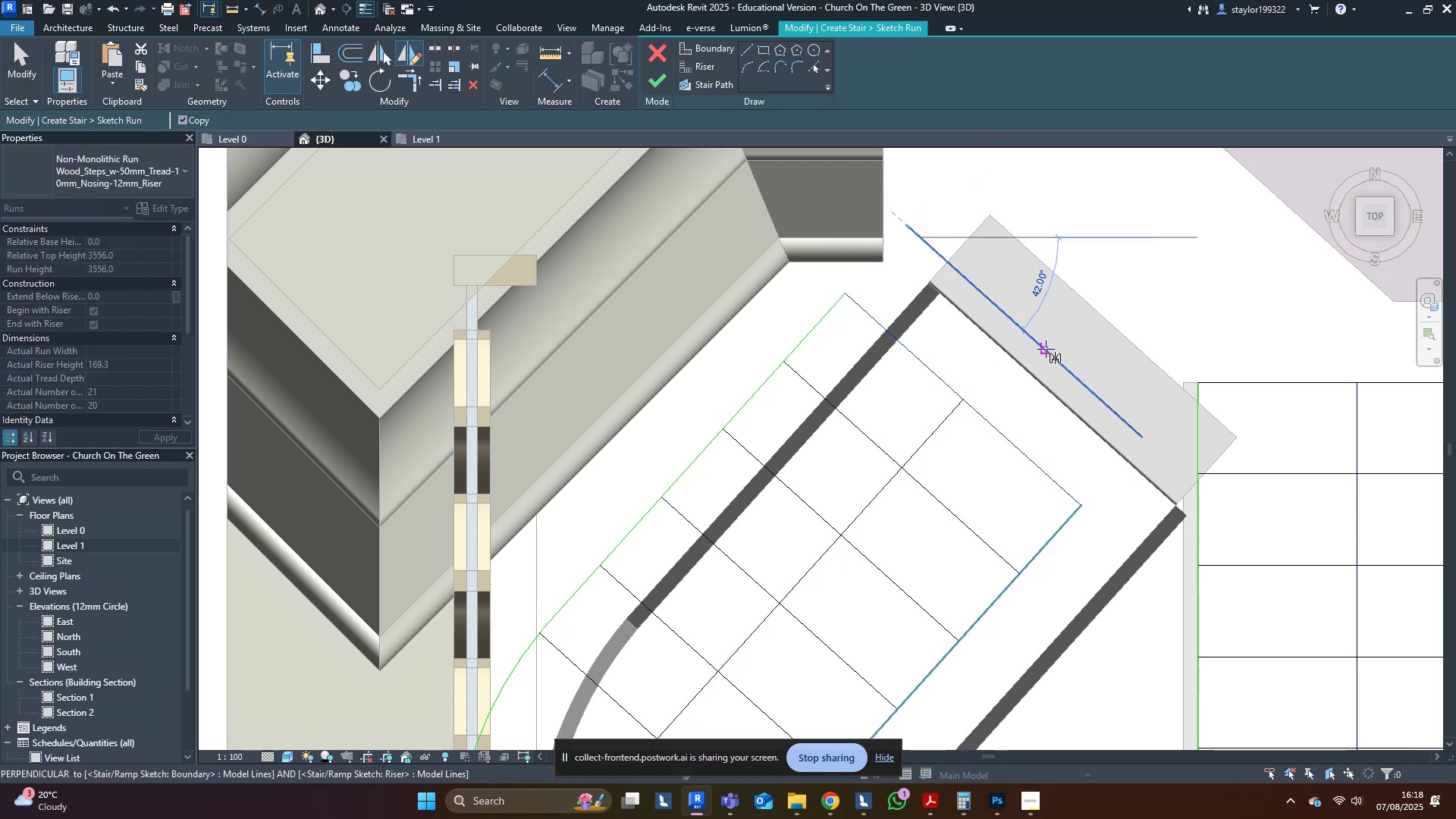 
left_click([1046, 349])
 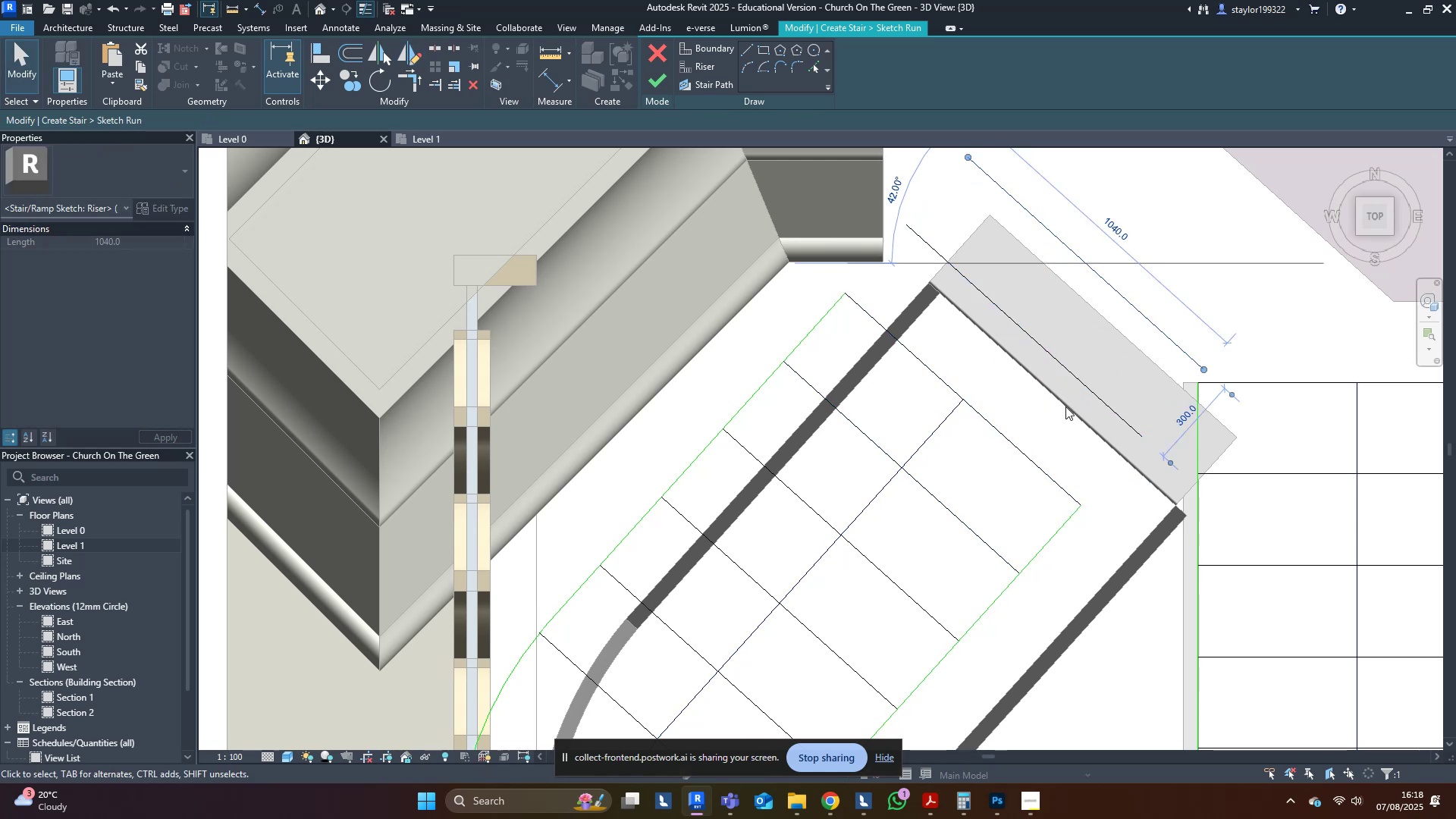 
left_click([1120, 595])
 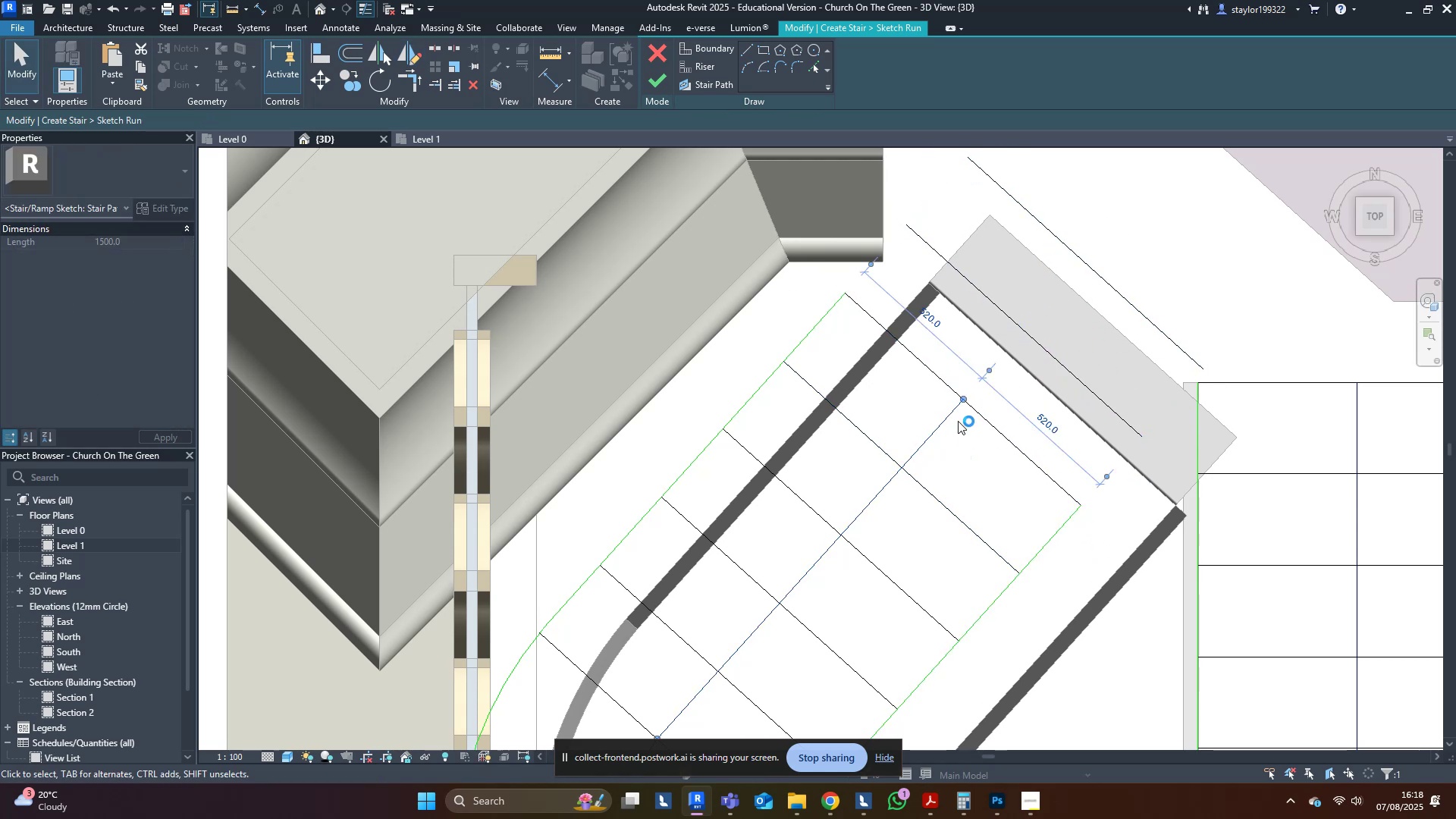 
left_click_drag(start_coordinate=[958, 397], to_coordinate=[1098, 278])
 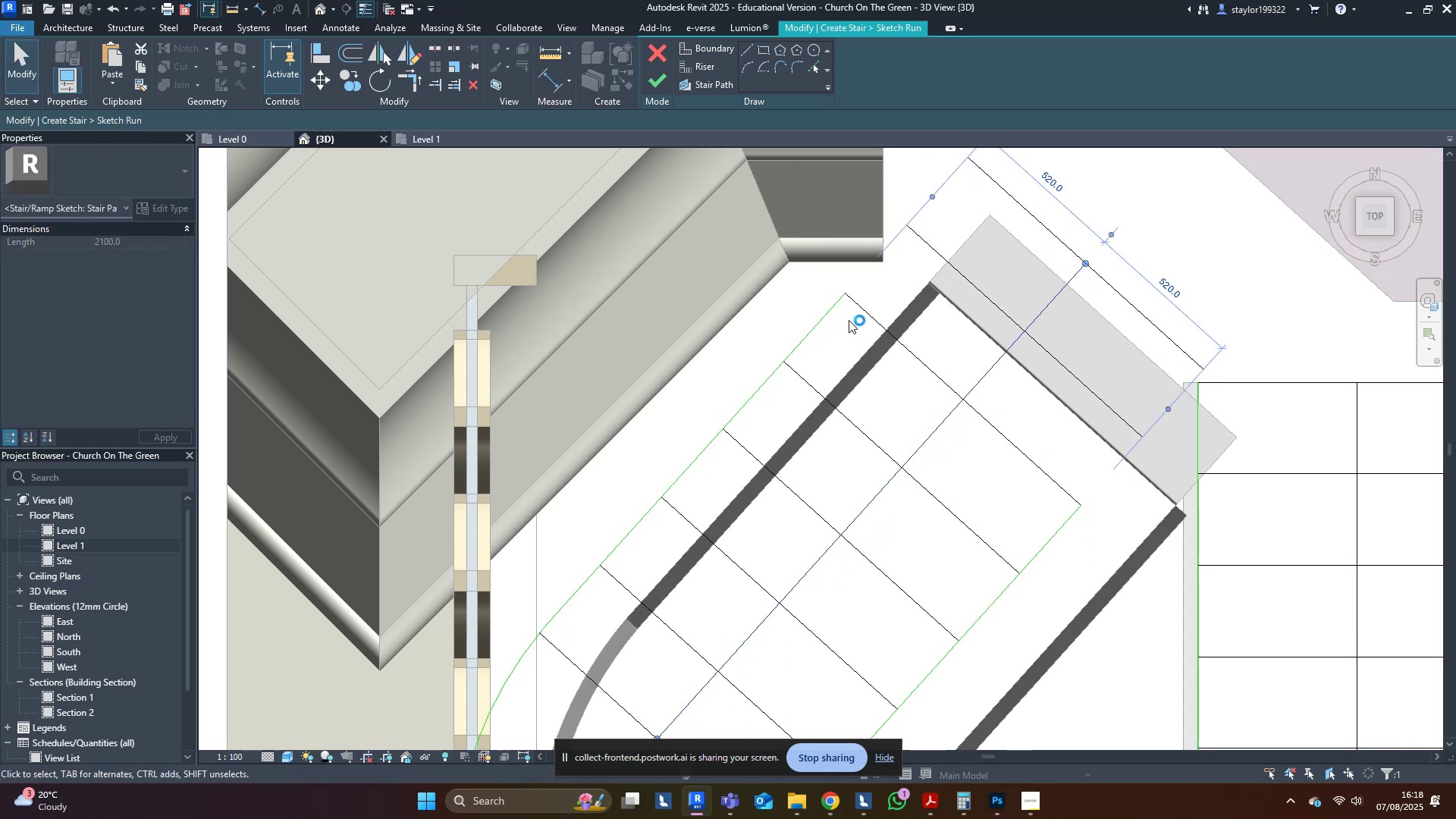 
hold_key(key=ShiftLeft, duration=1.09)
 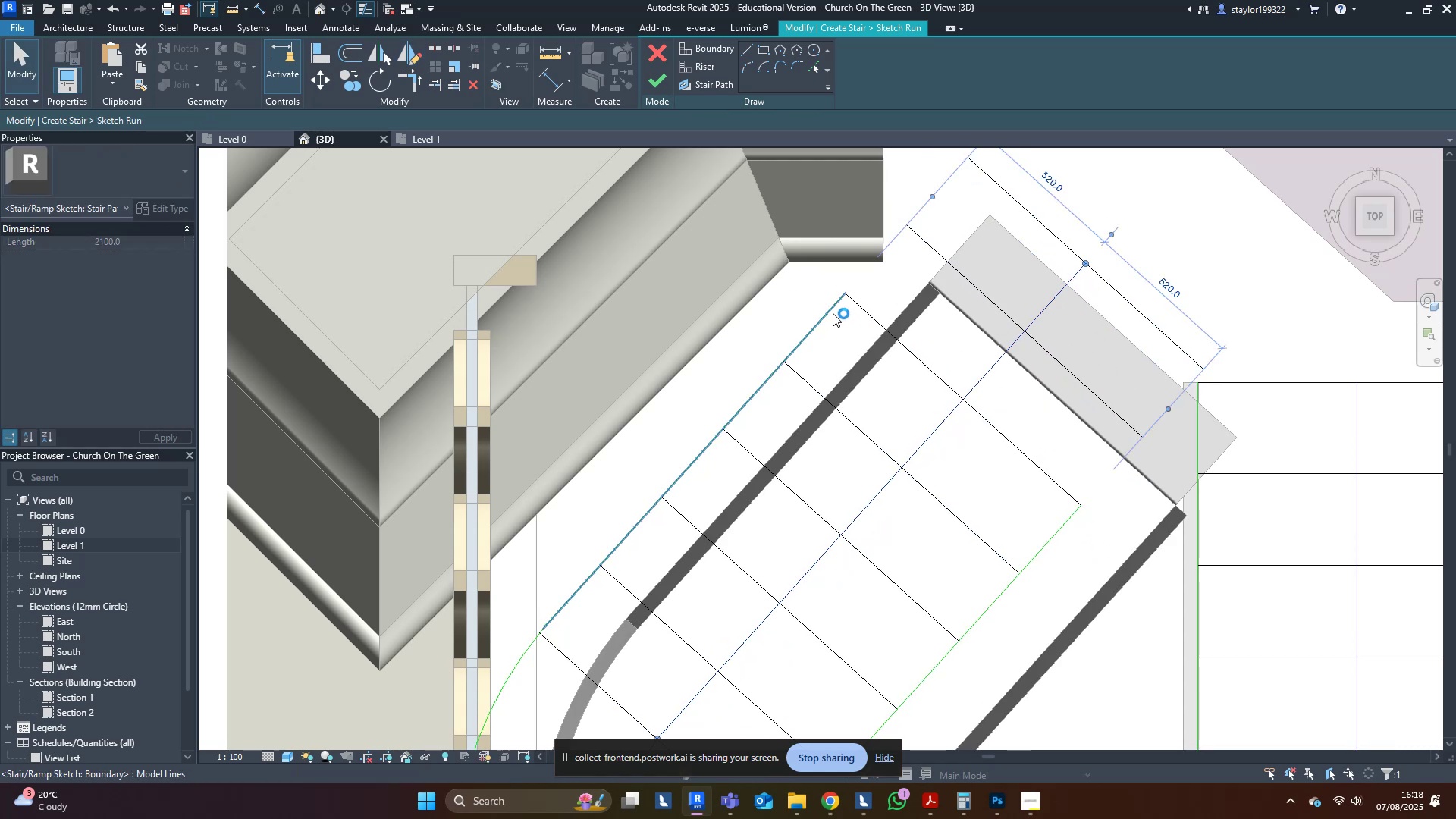 
left_click([823, 315])
 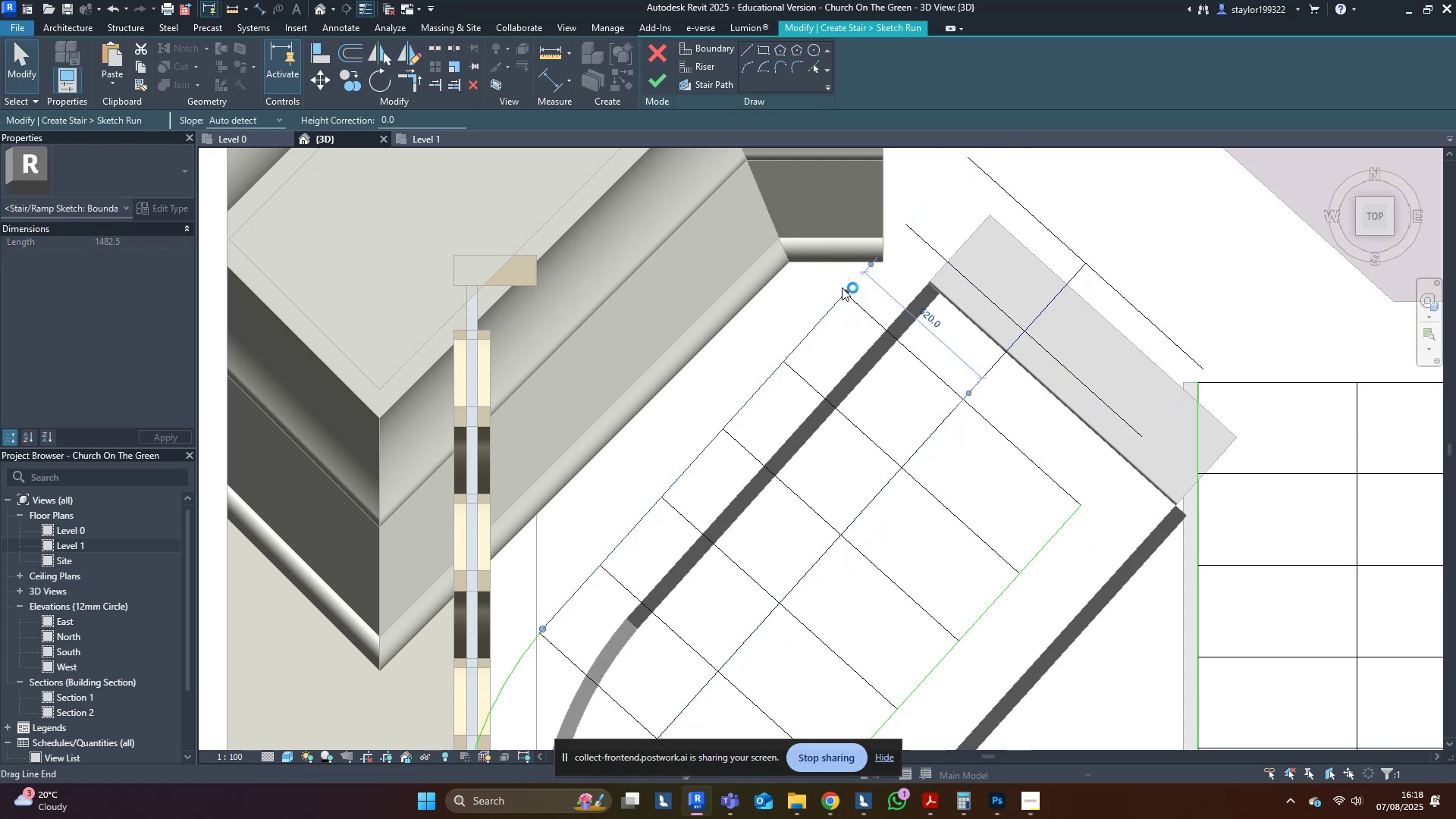 
left_click_drag(start_coordinate=[842, 293], to_coordinate=[995, 179])
 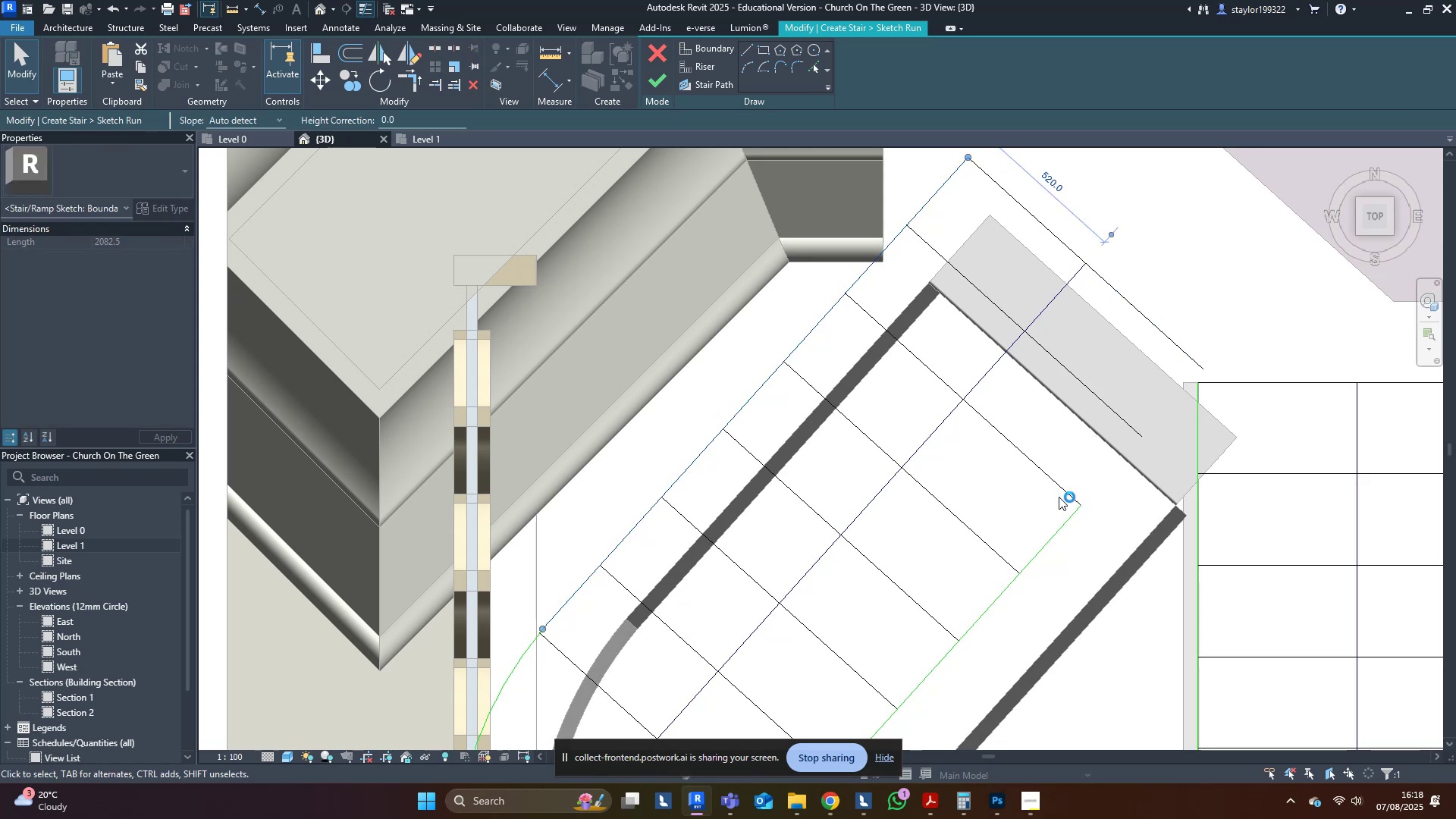 
hold_key(key=ShiftLeft, duration=0.73)
 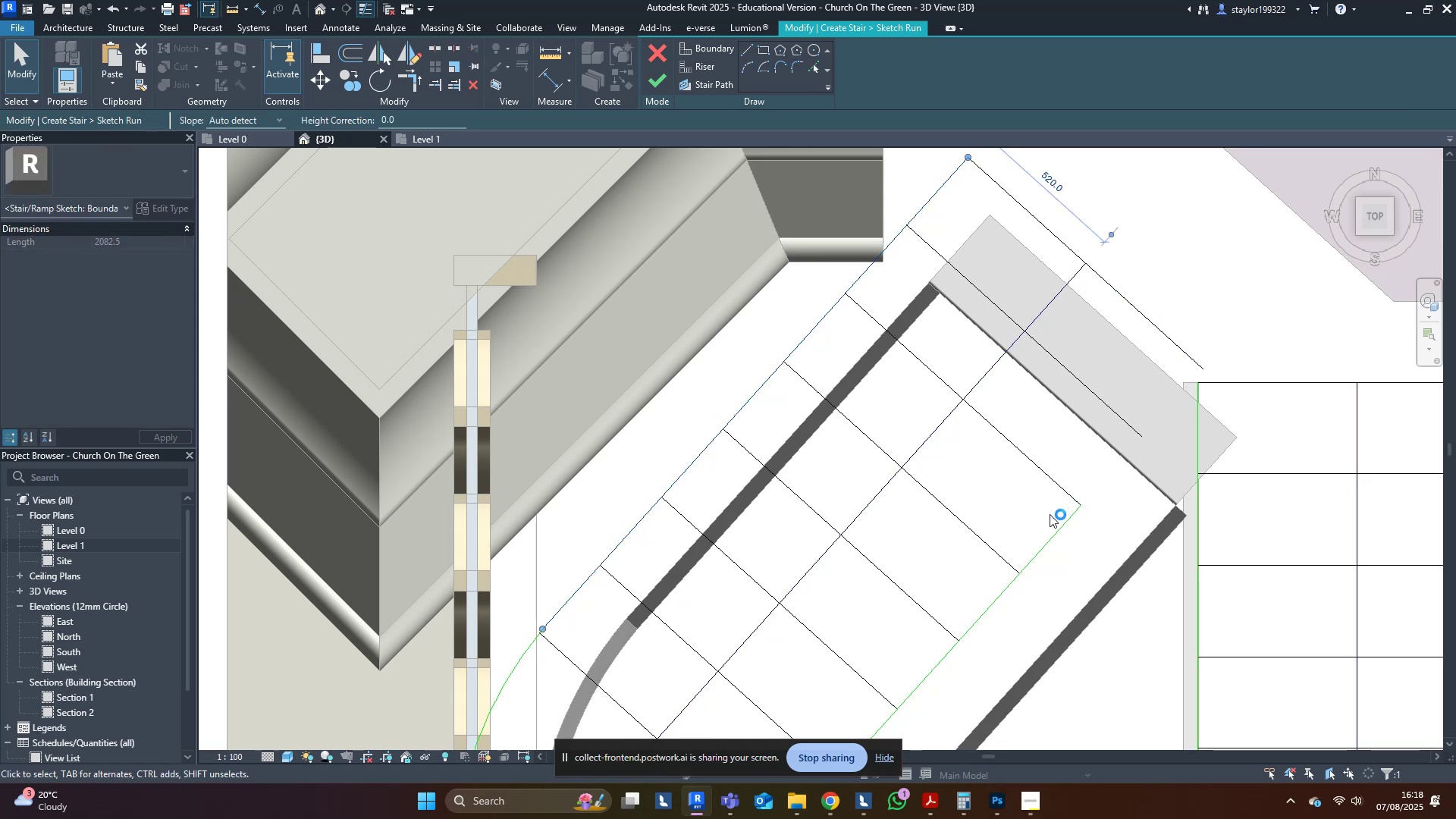 
left_click([1054, 532])
 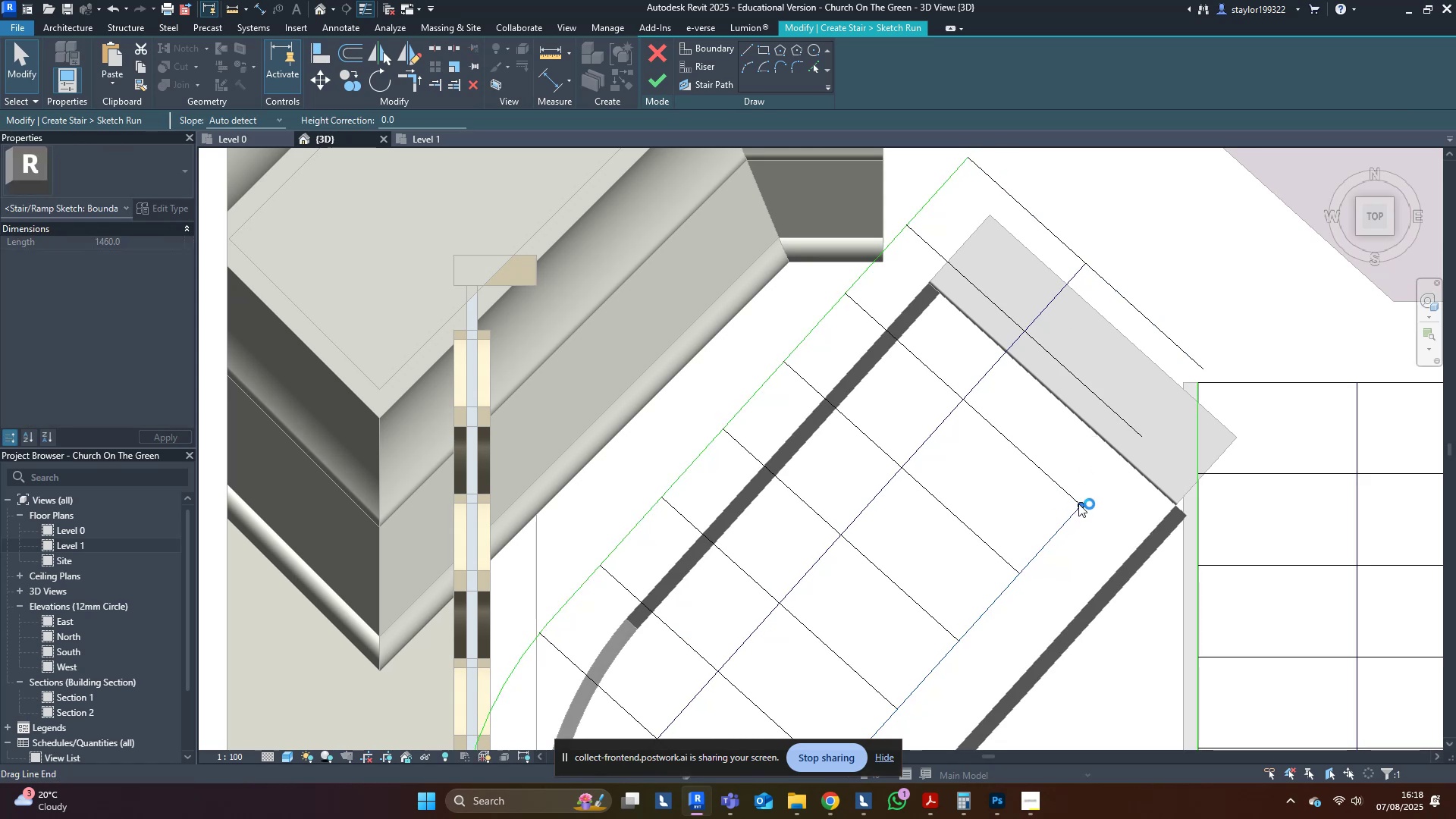 
left_click_drag(start_coordinate=[1078, 504], to_coordinate=[1206, 366])
 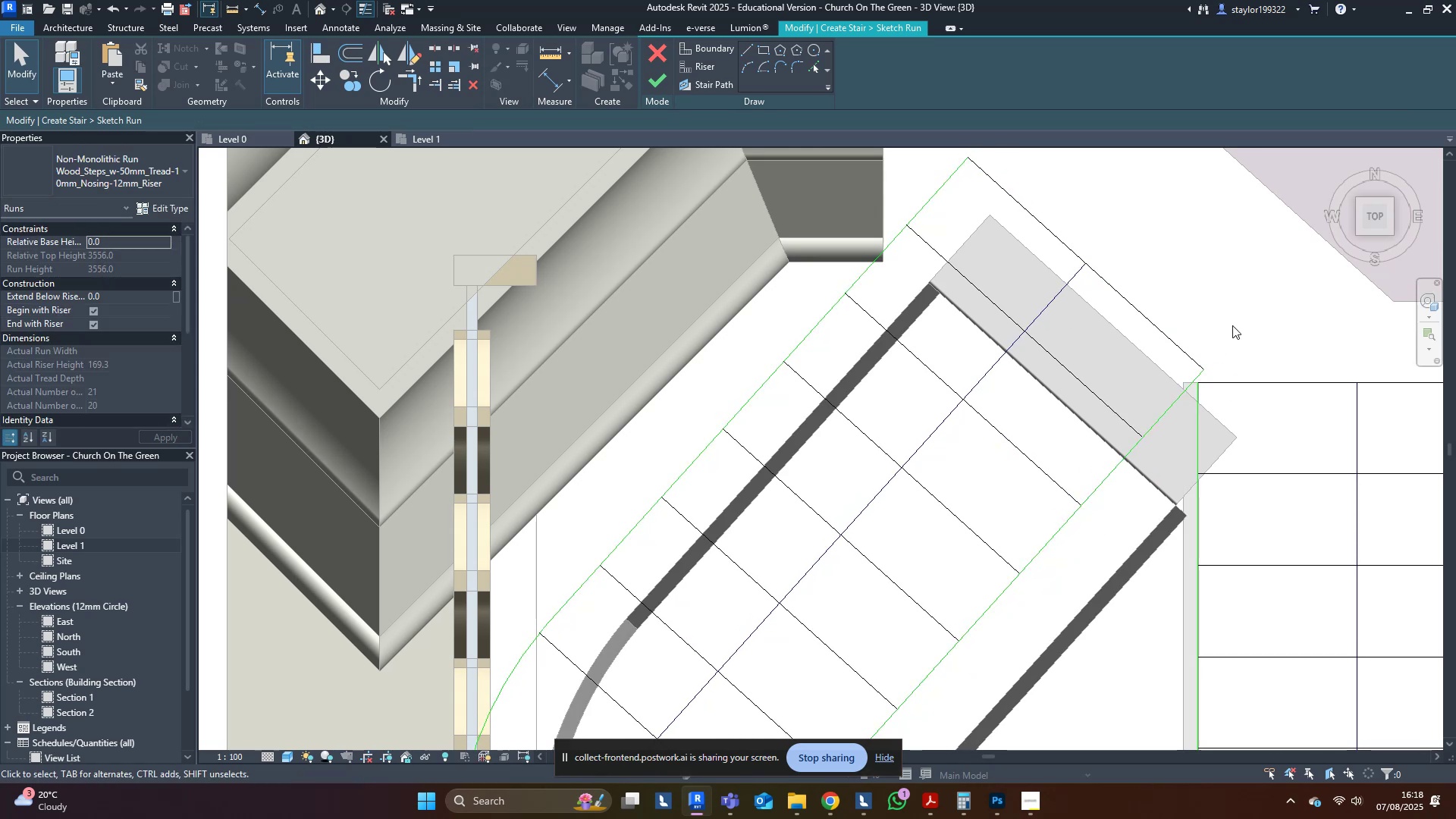 
hold_key(key=ShiftLeft, duration=0.75)
 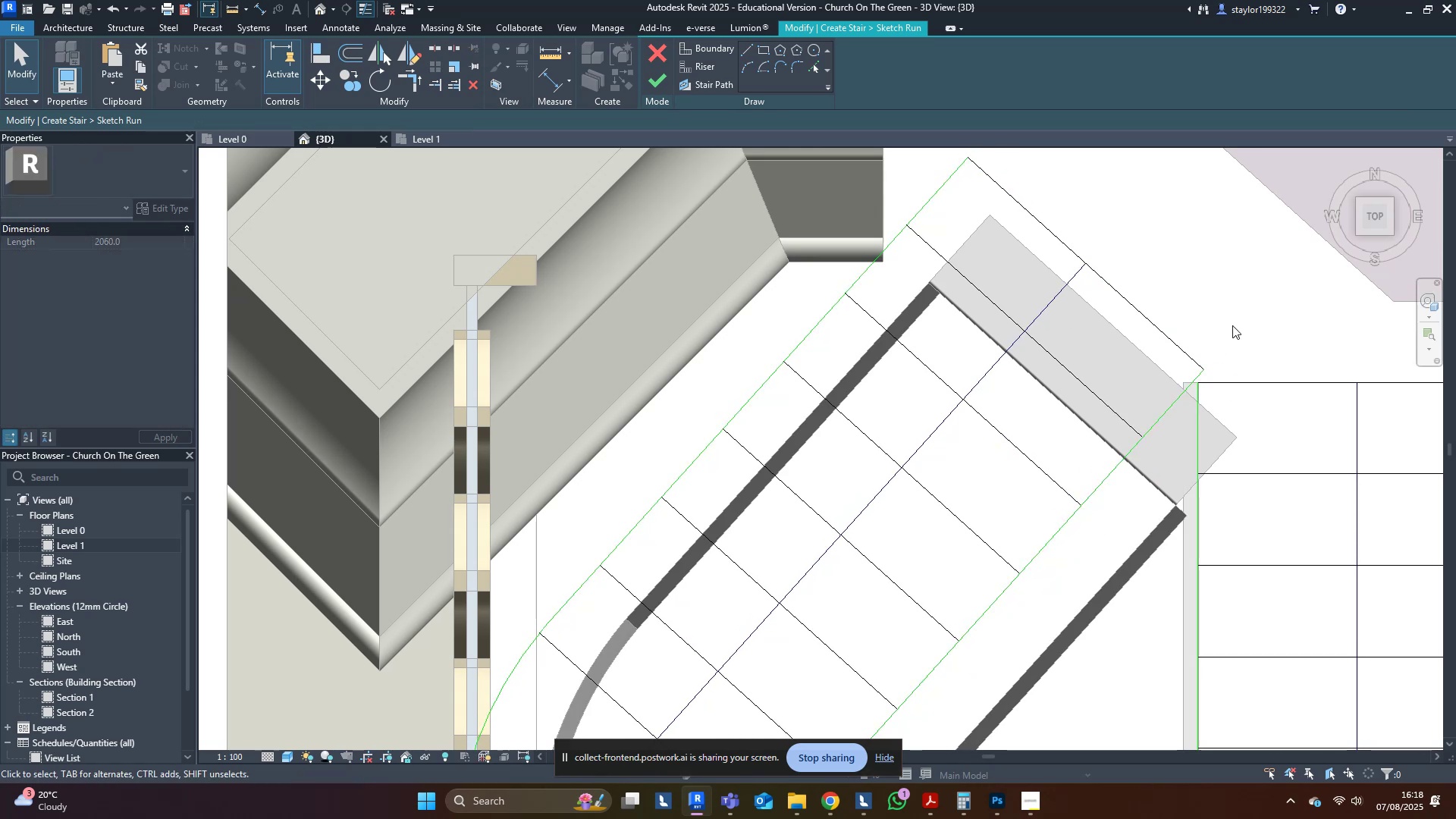 
left_click([1232, 325])
 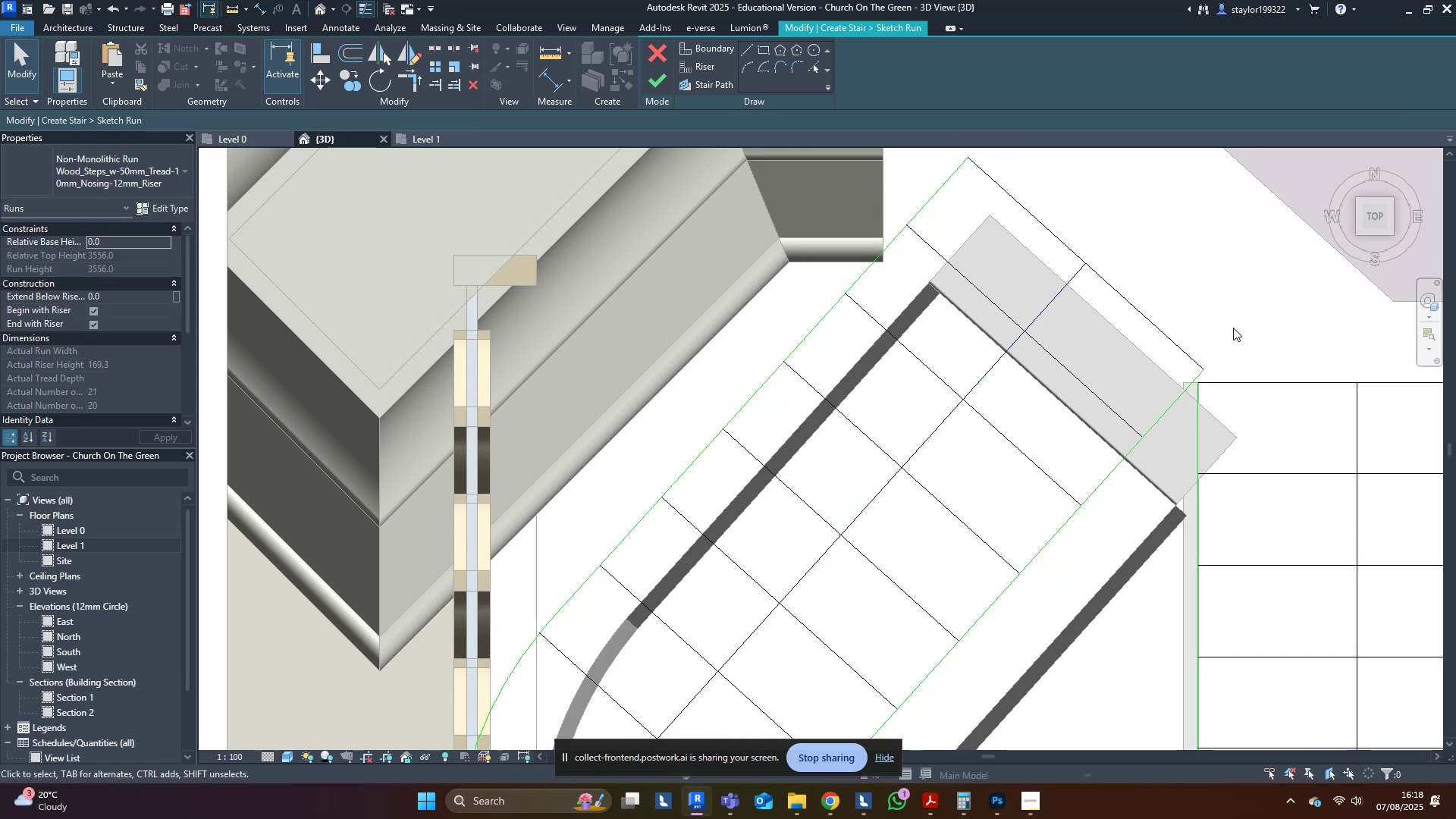 
scroll: coordinate [1232, 336], scroll_direction: down, amount: 8.0
 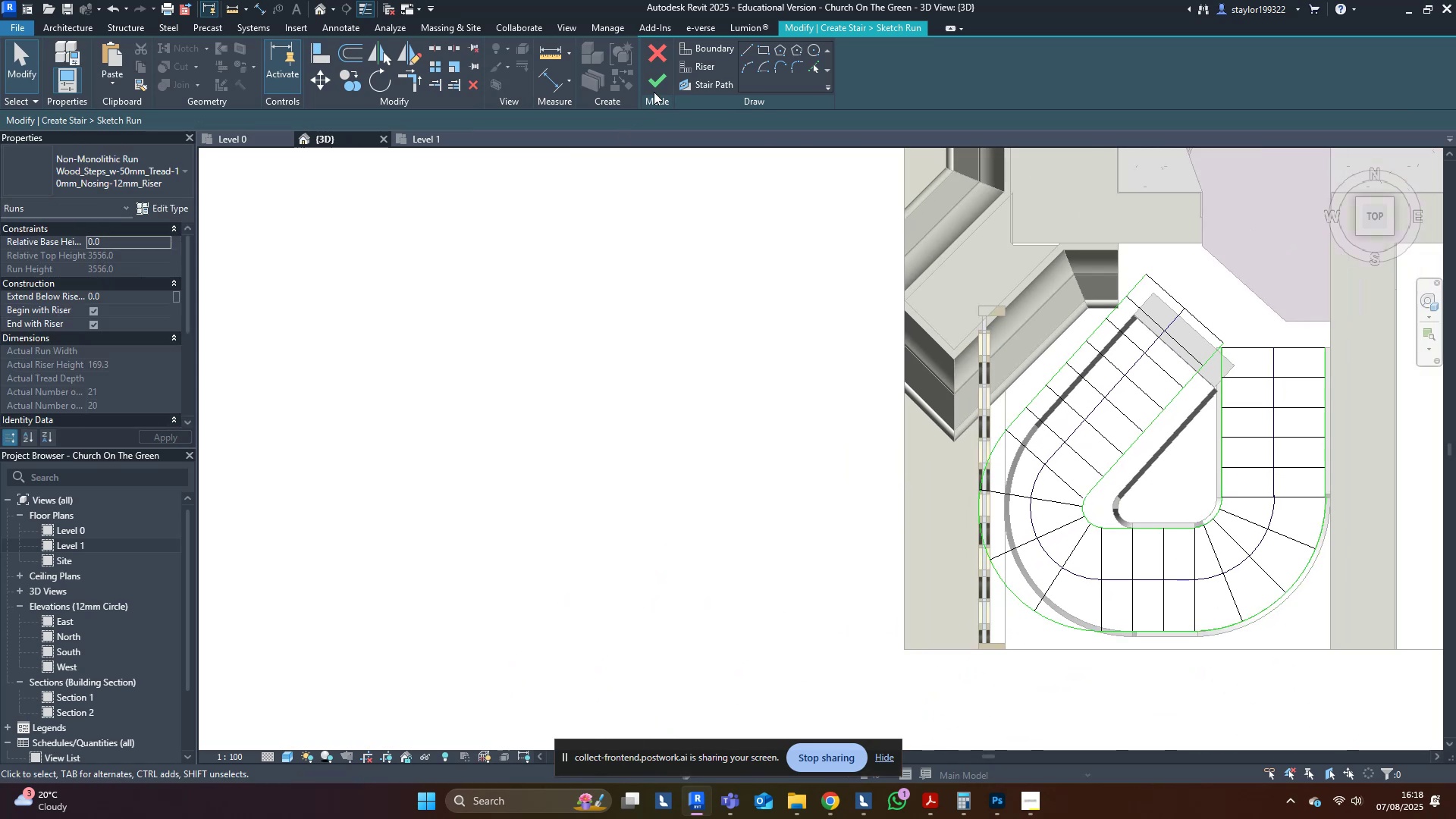 
type(sd)
 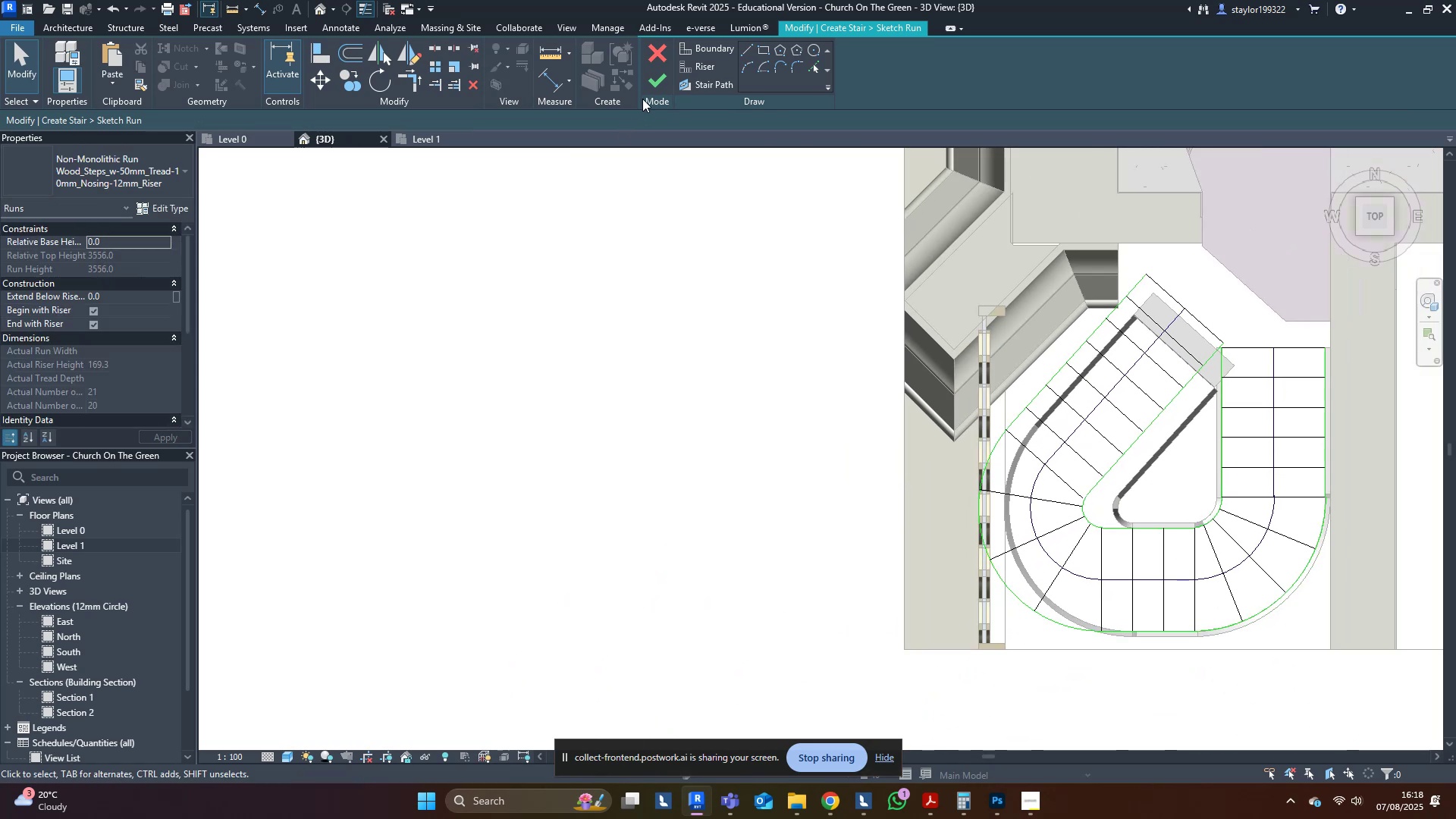 
left_click([667, 77])
 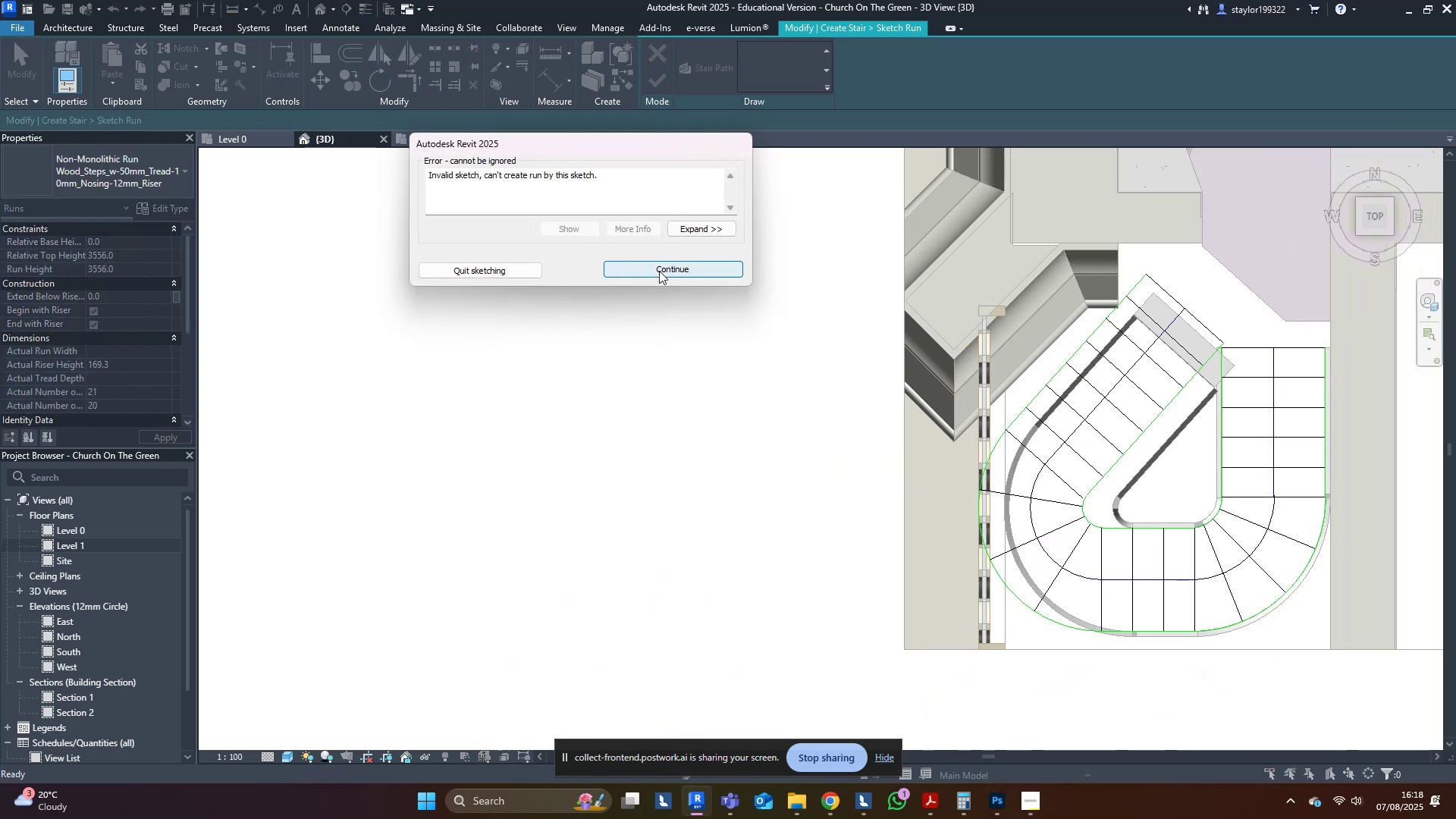 
scroll: coordinate [991, 443], scroll_direction: up, amount: 9.0
 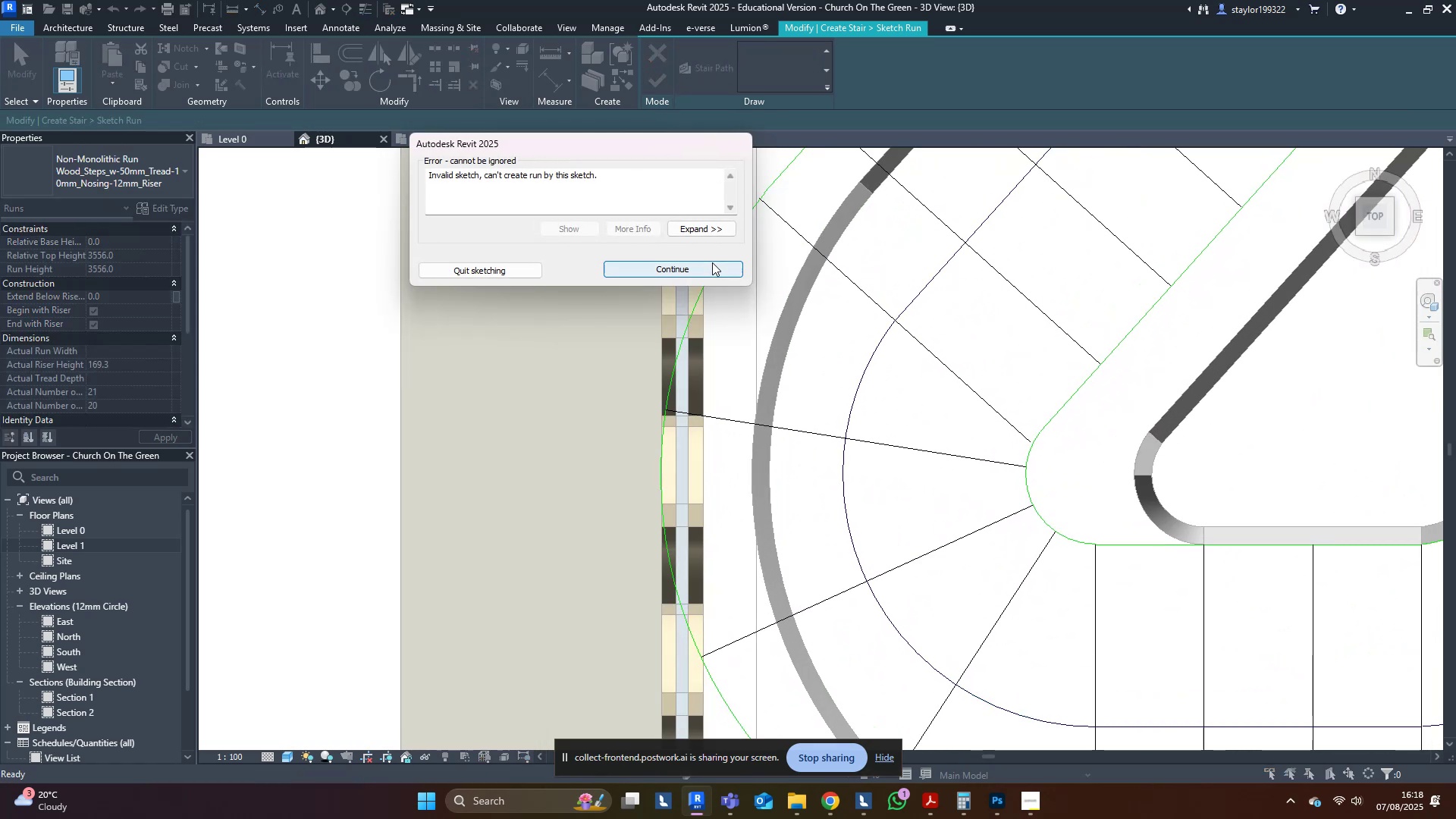 
left_click([711, 263])
 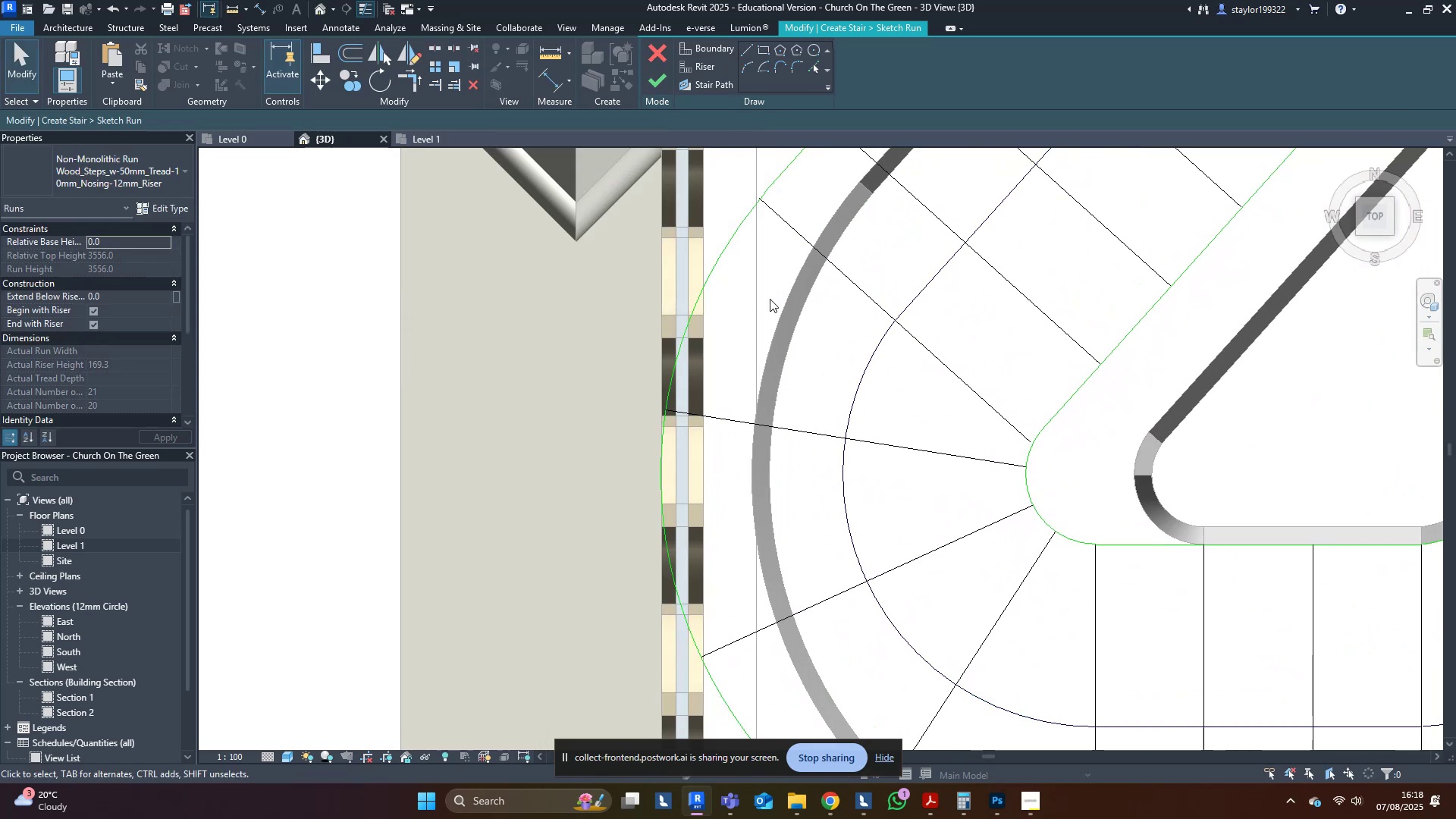 
scroll: coordinate [1038, 424], scroll_direction: up, amount: 8.0
 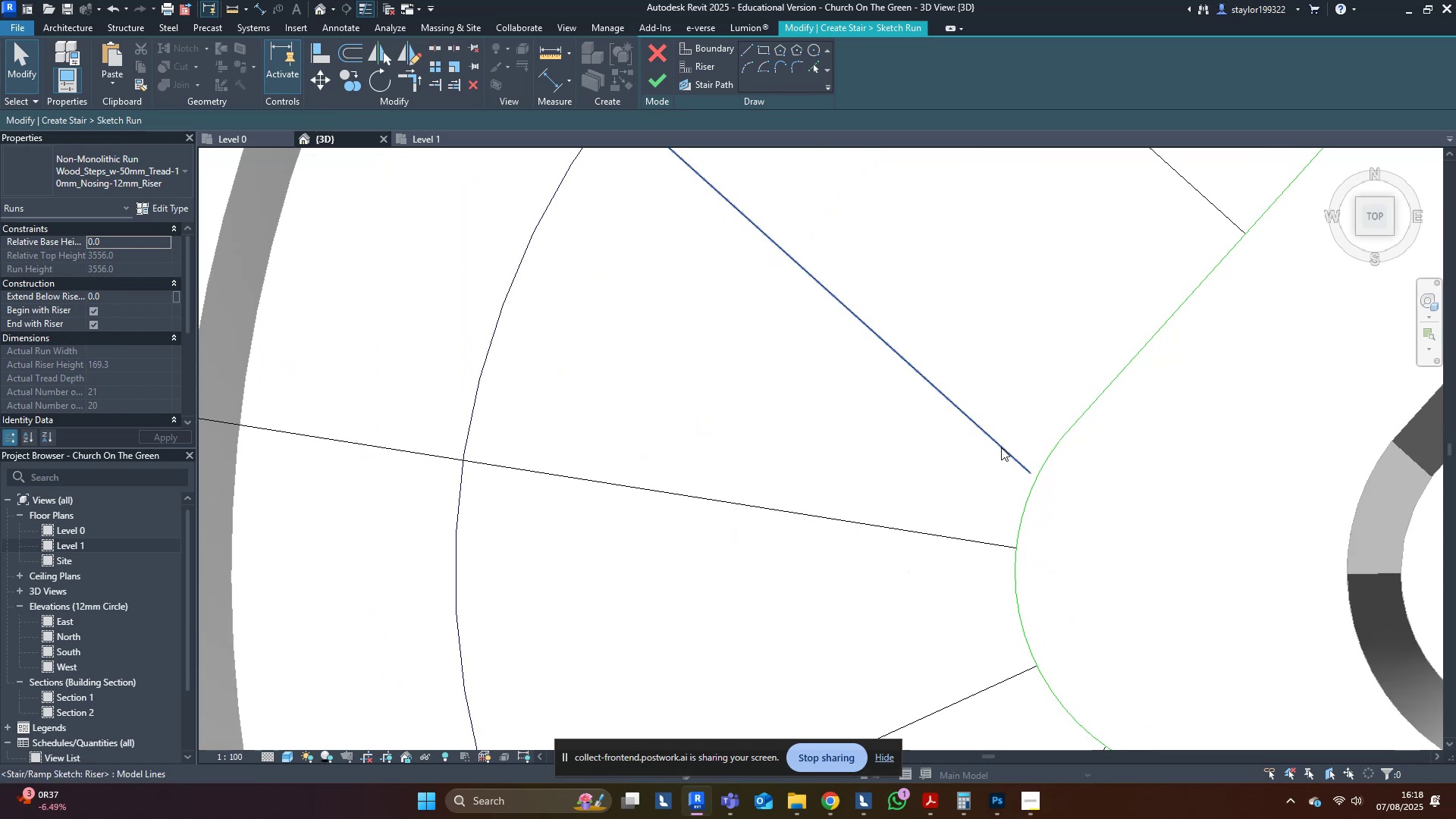 
left_click([1001, 447])
 